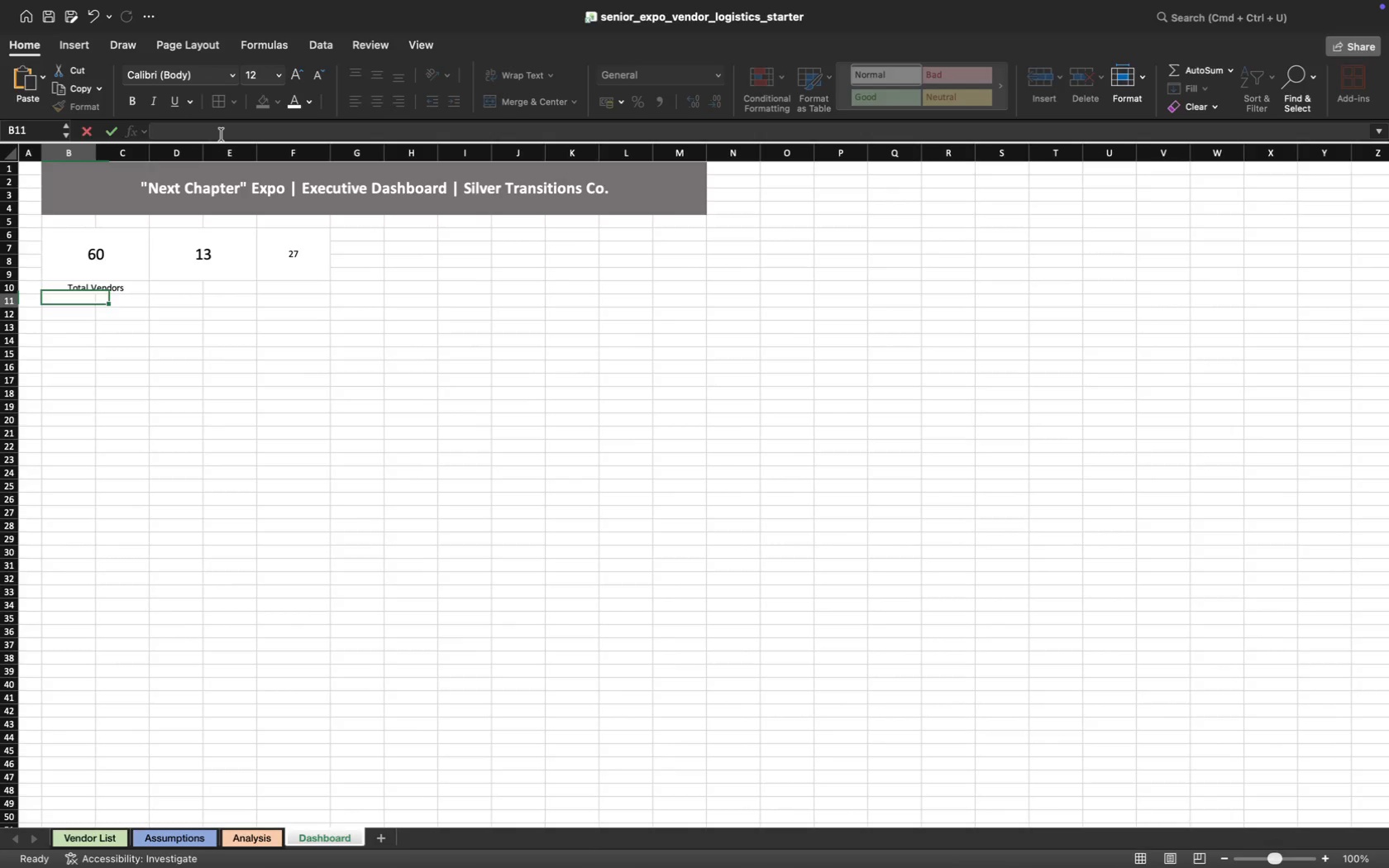 
key(Enter)
 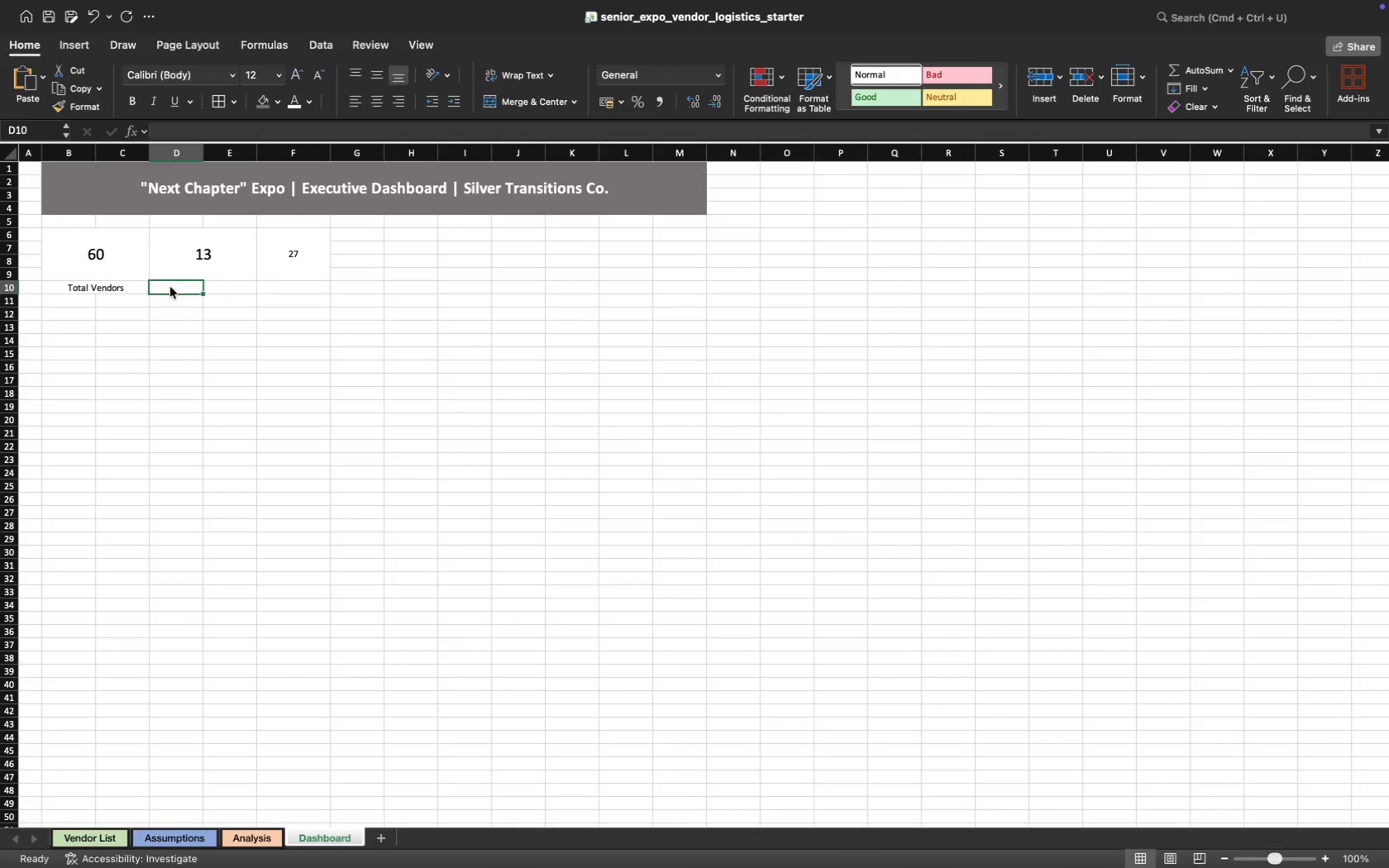 
left_click_drag(start_coordinate=[169, 285], to_coordinate=[235, 289])
 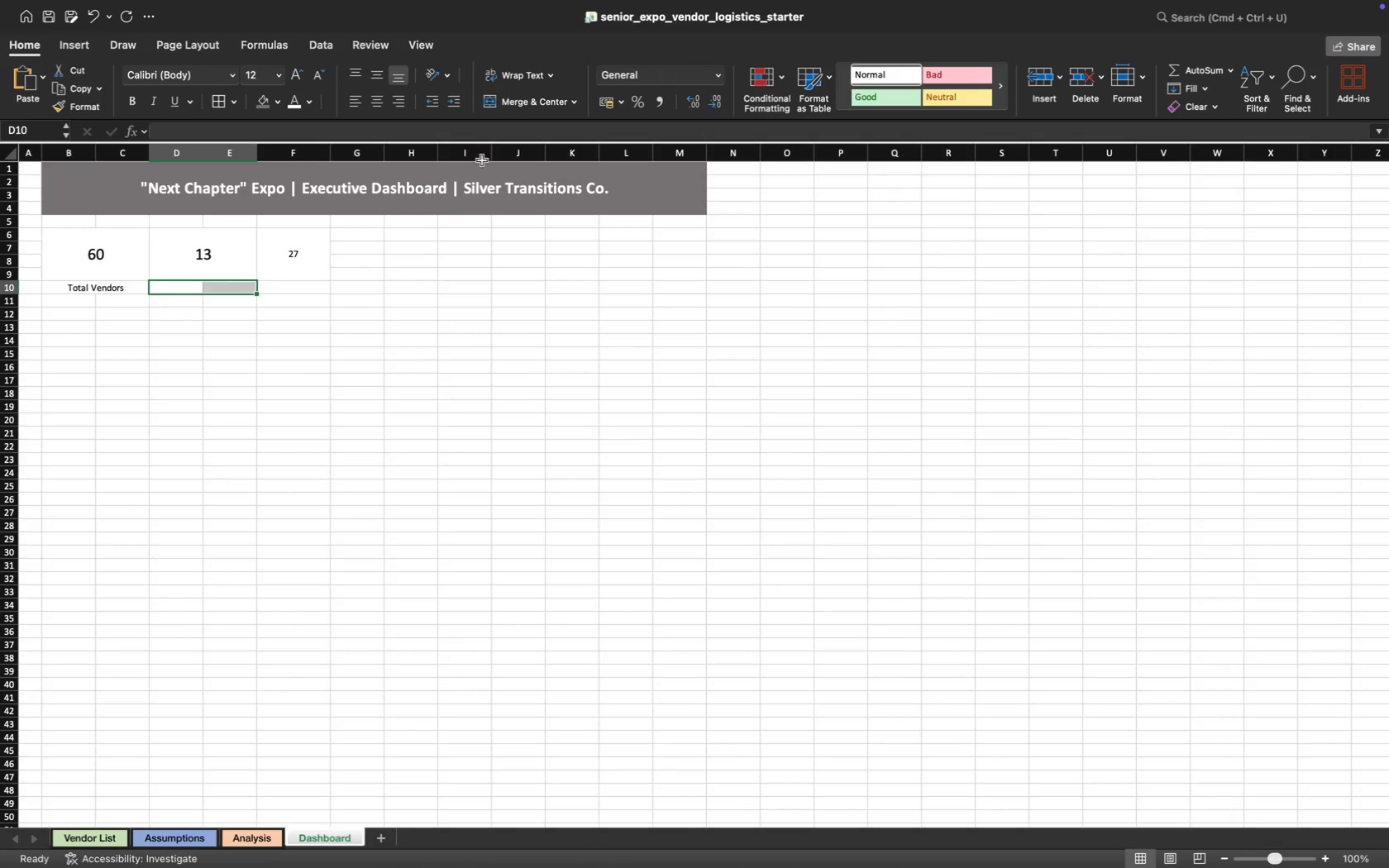 
left_click([527, 106])
 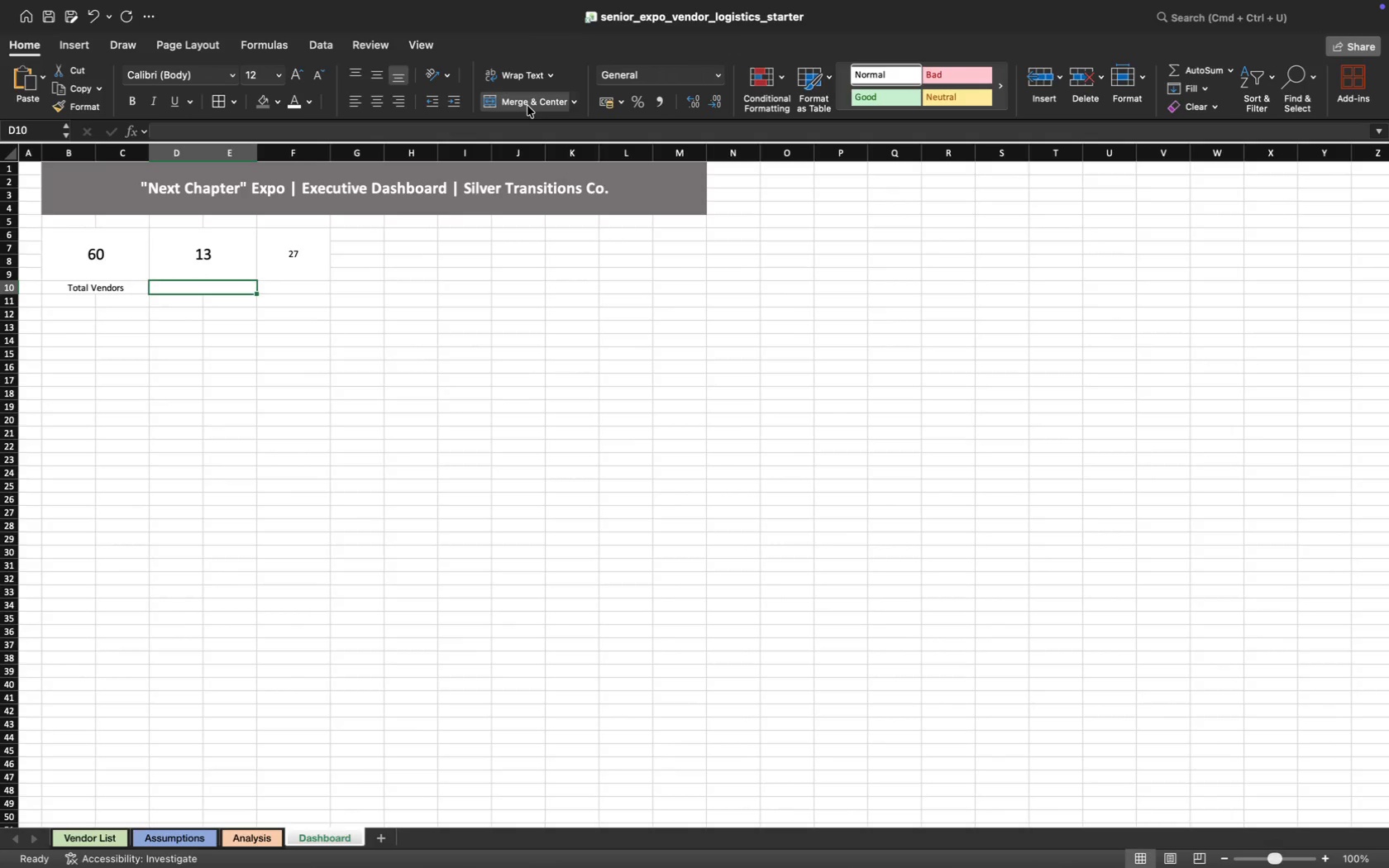 
type(Fully Cleared)
 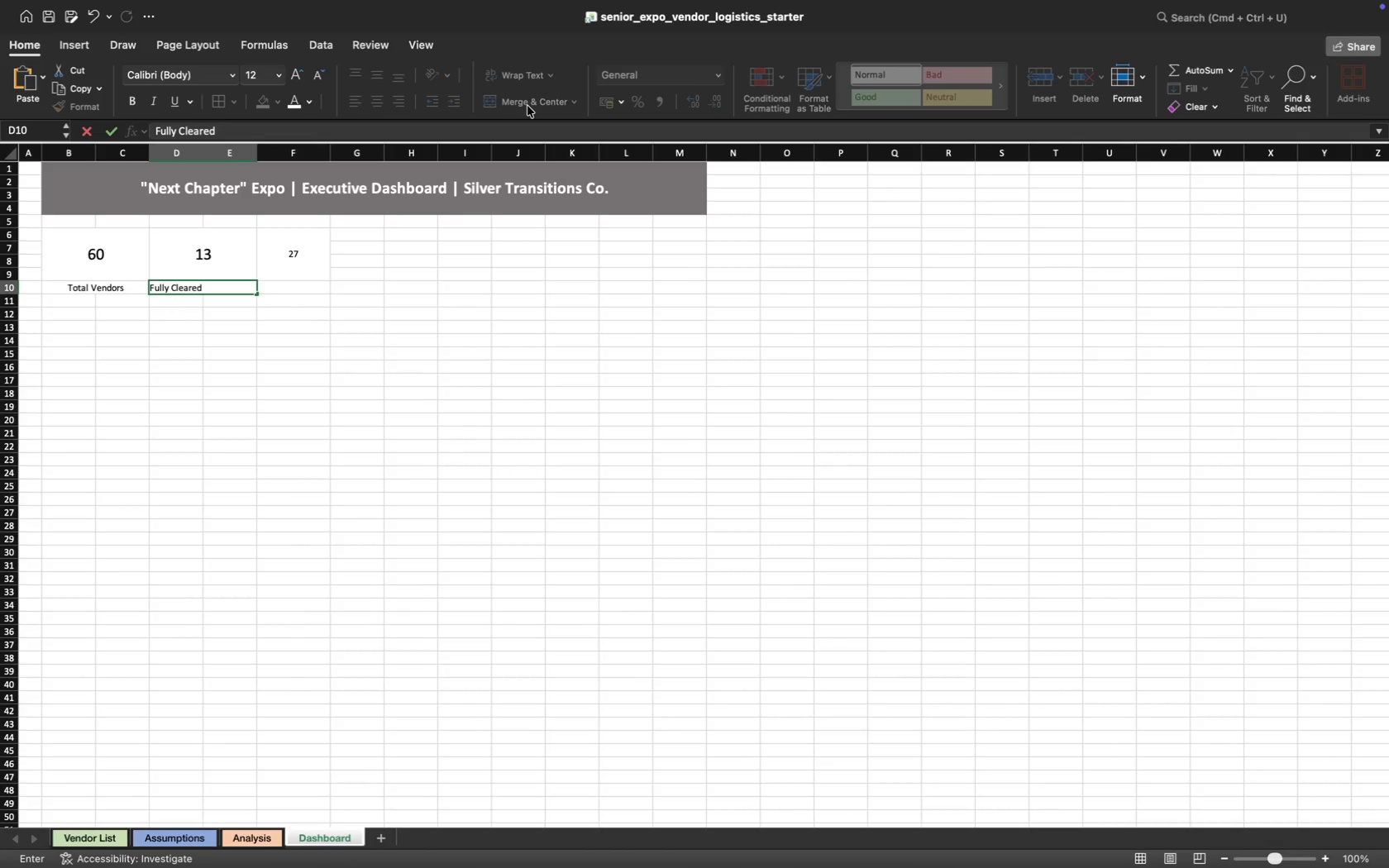 
wait(5.44)
 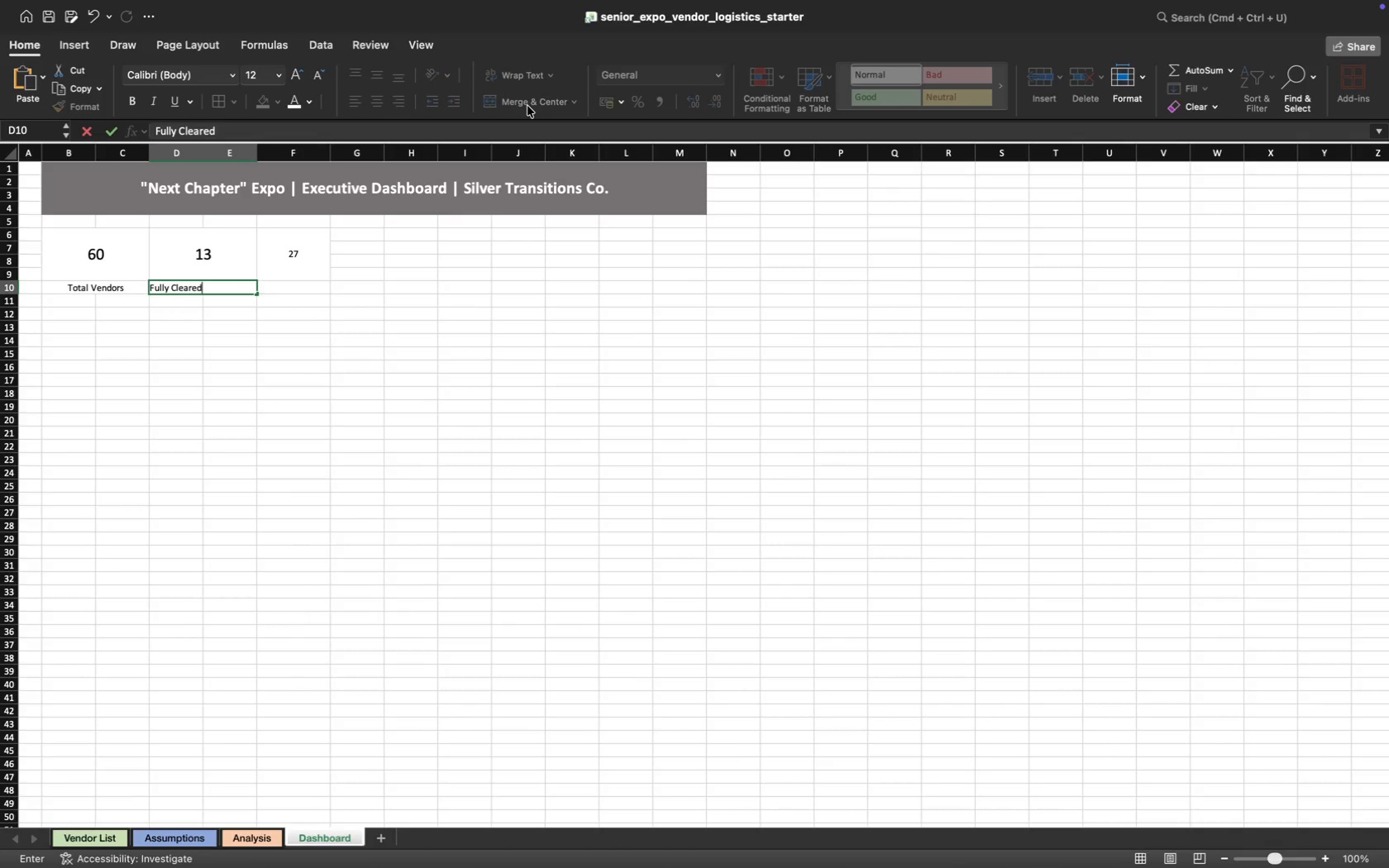 
left_click([537, 309])
 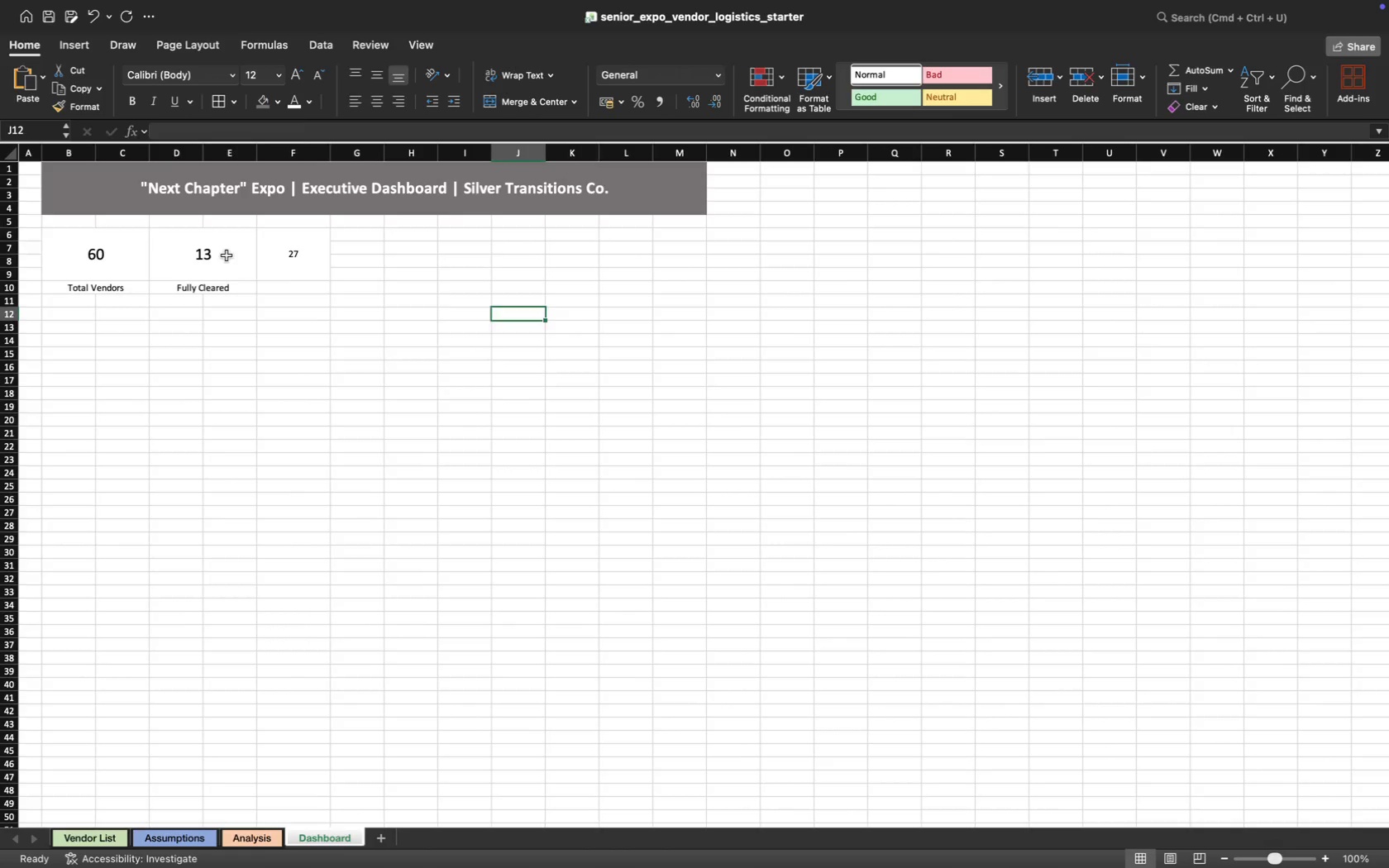 
left_click([227, 256])
 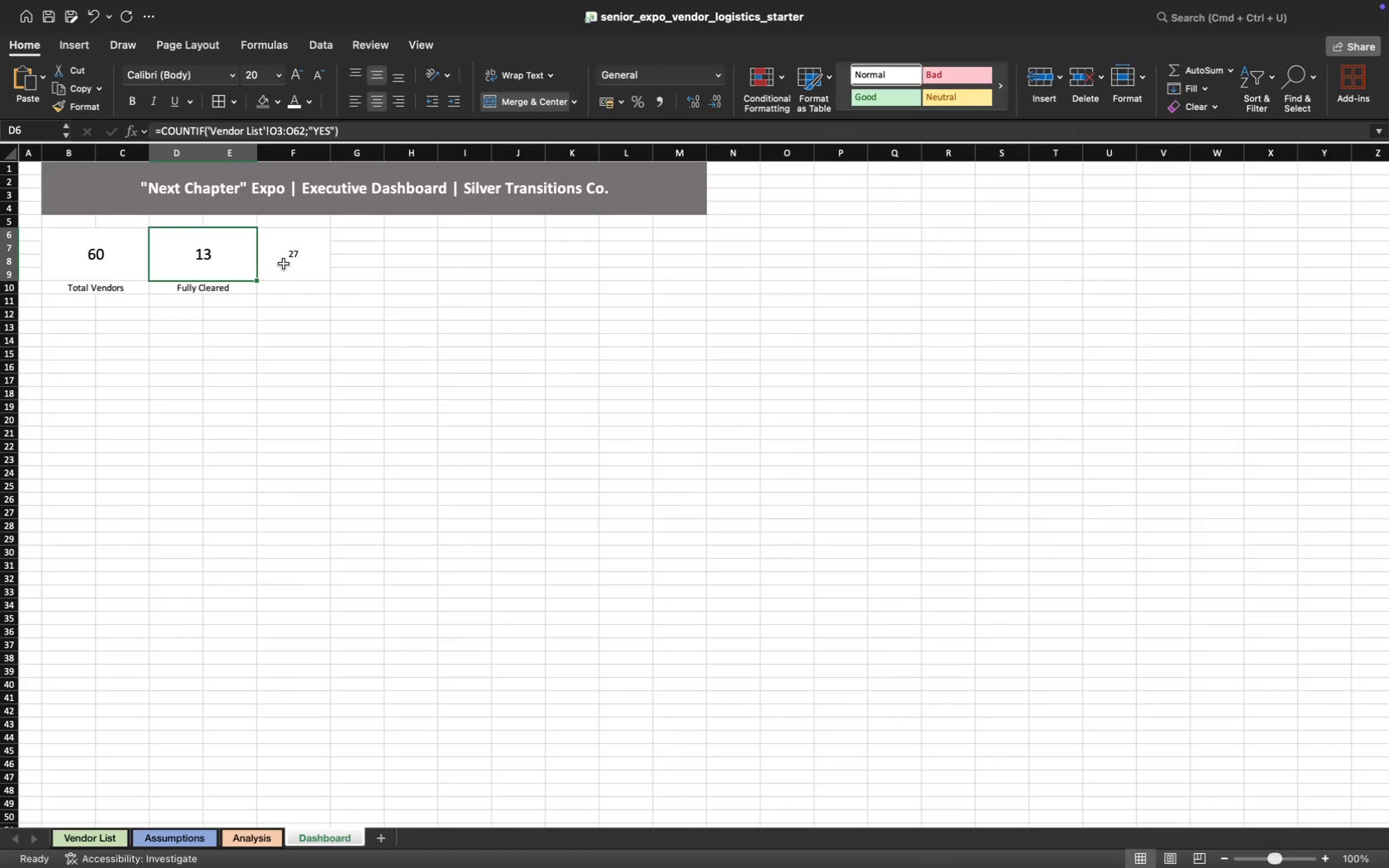 
wait(9.7)
 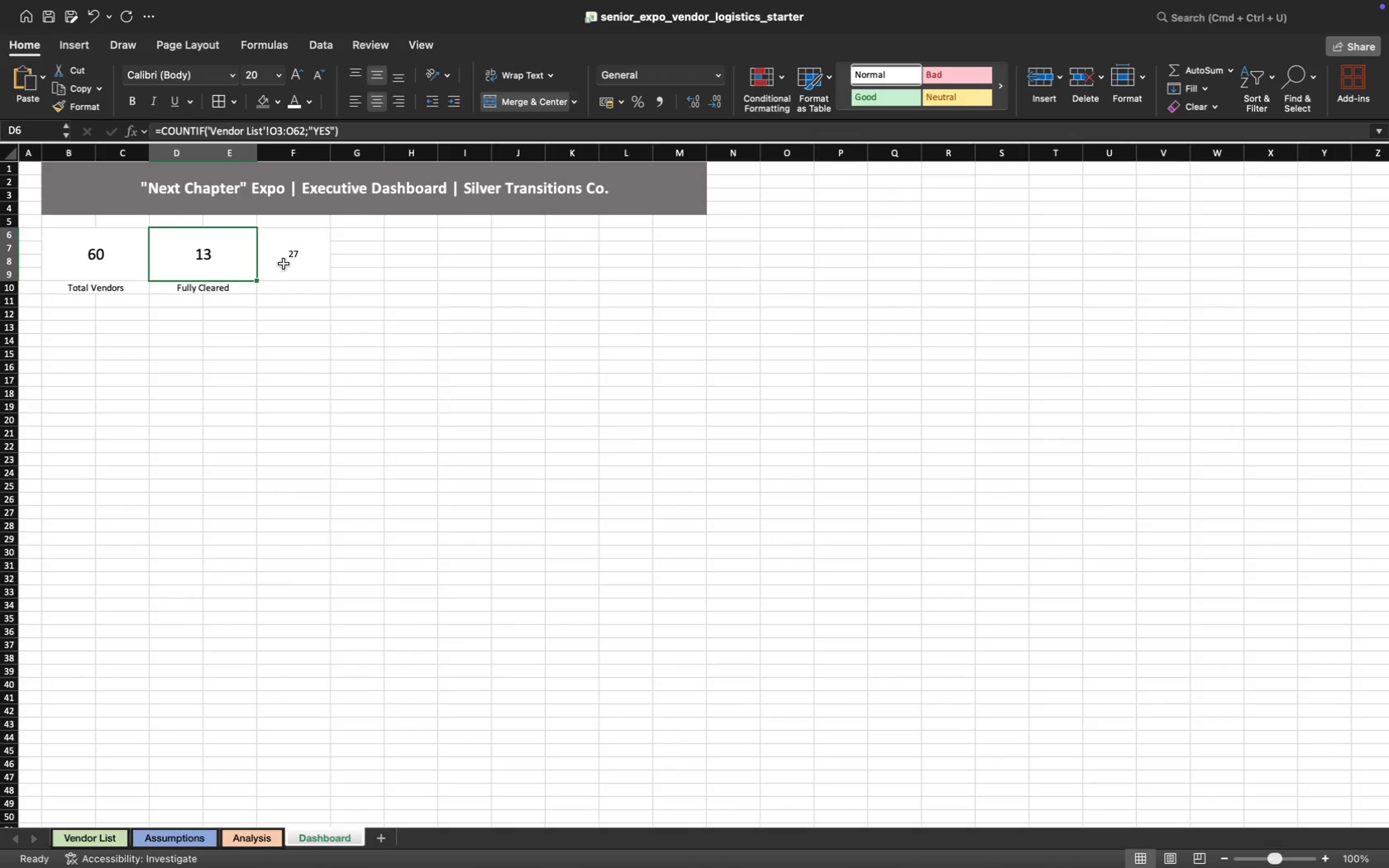 
left_click([286, 285])
 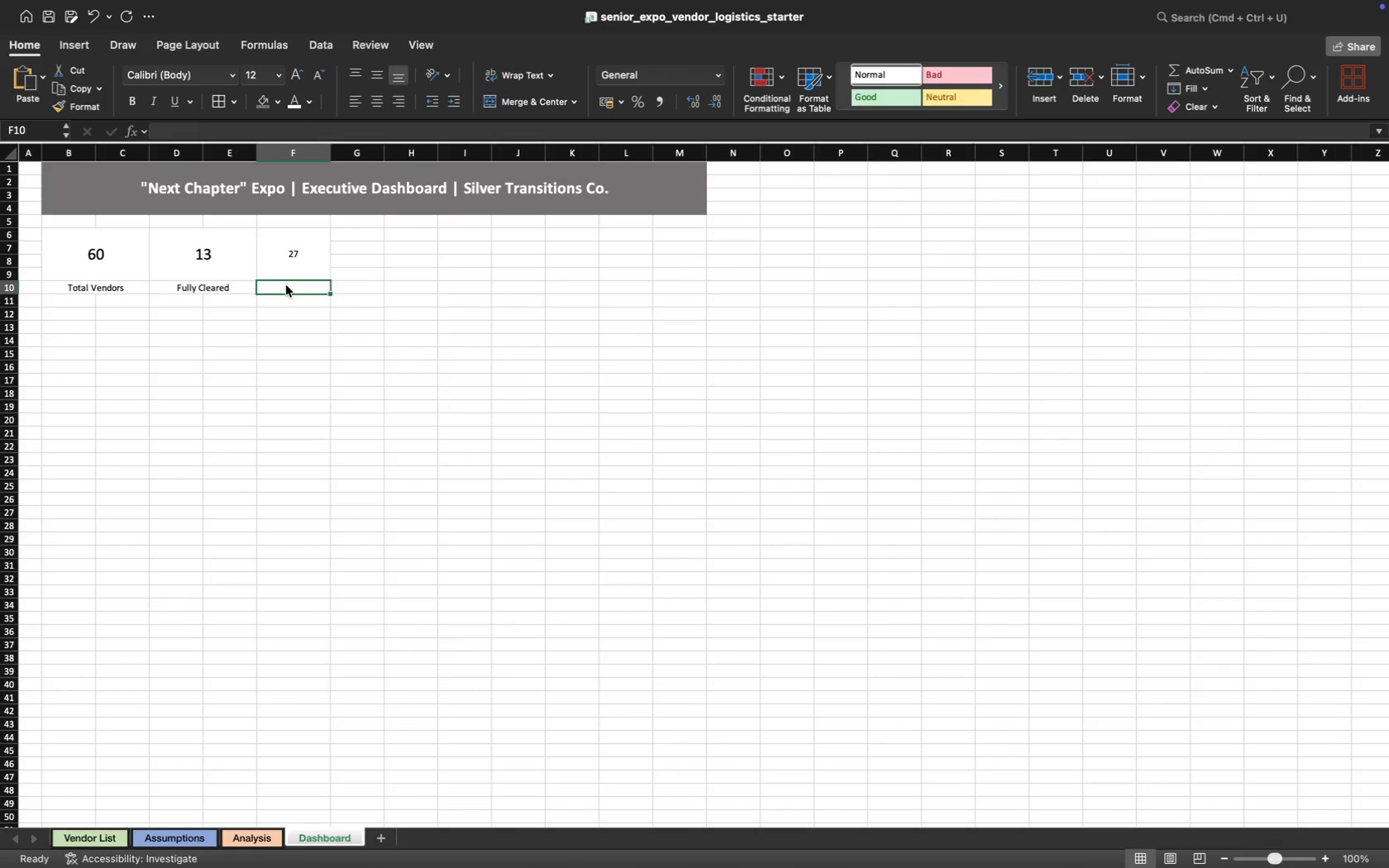 
type(Insurance Issues)
 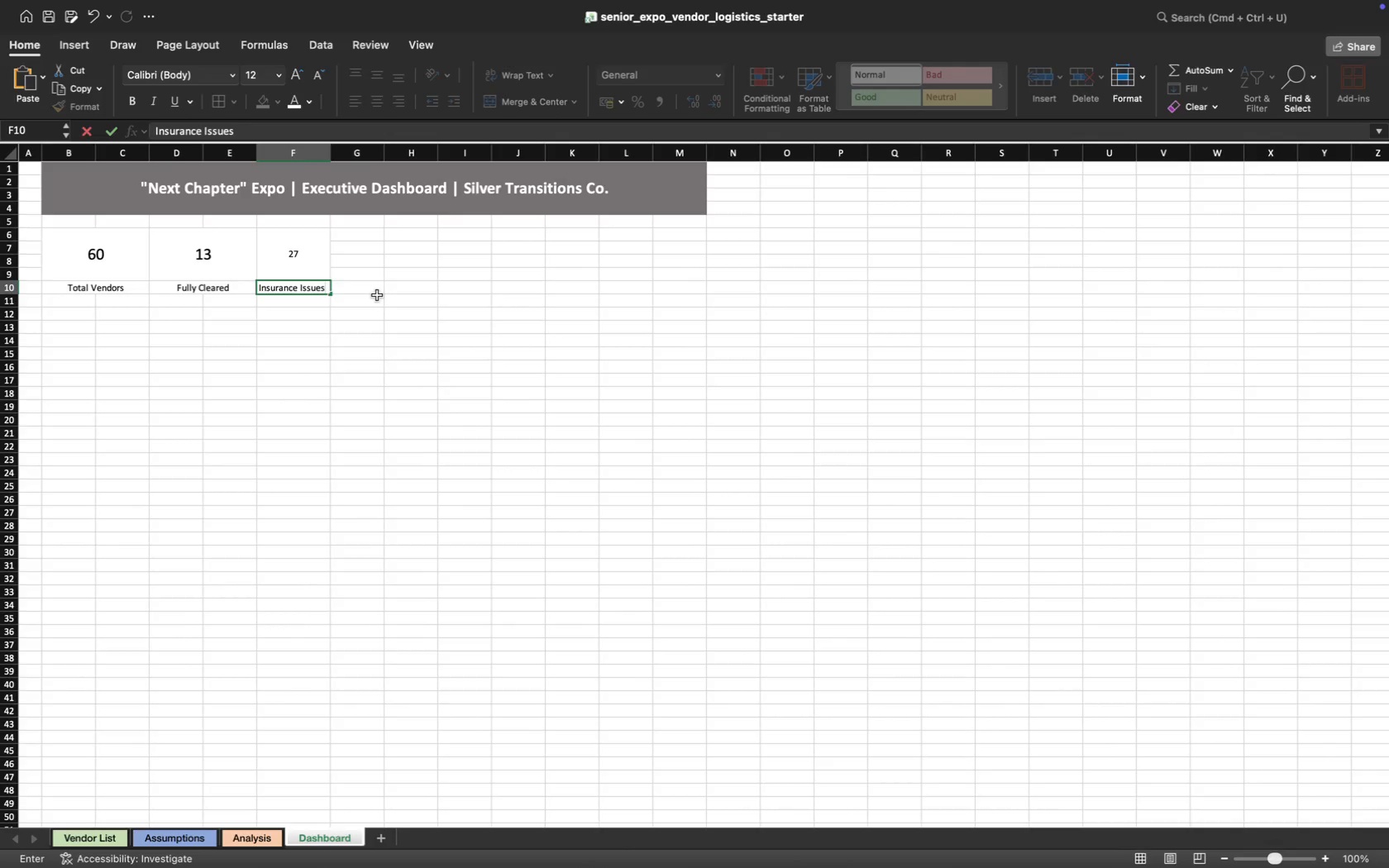 
left_click([377, 295])
 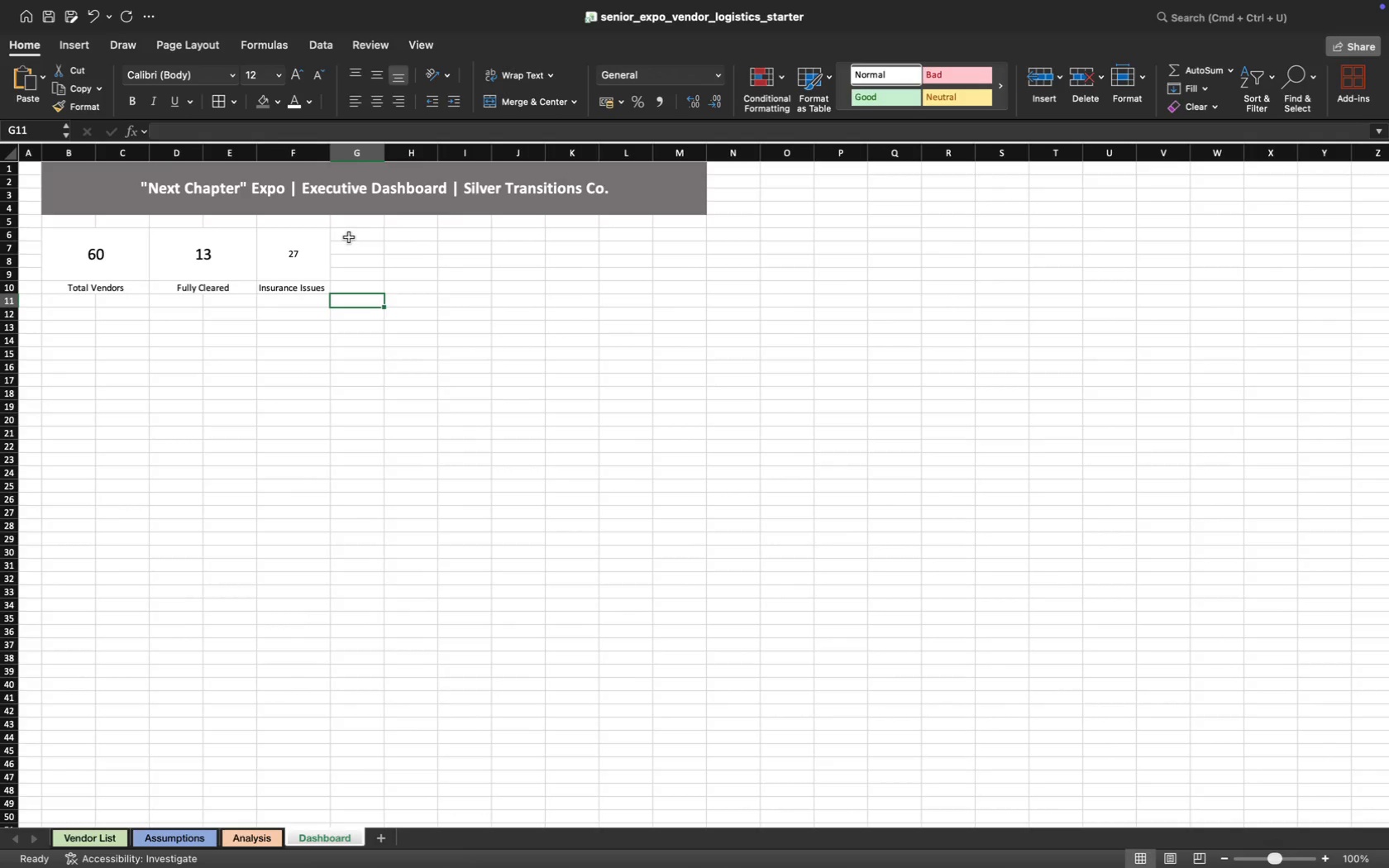 
wait(8.07)
 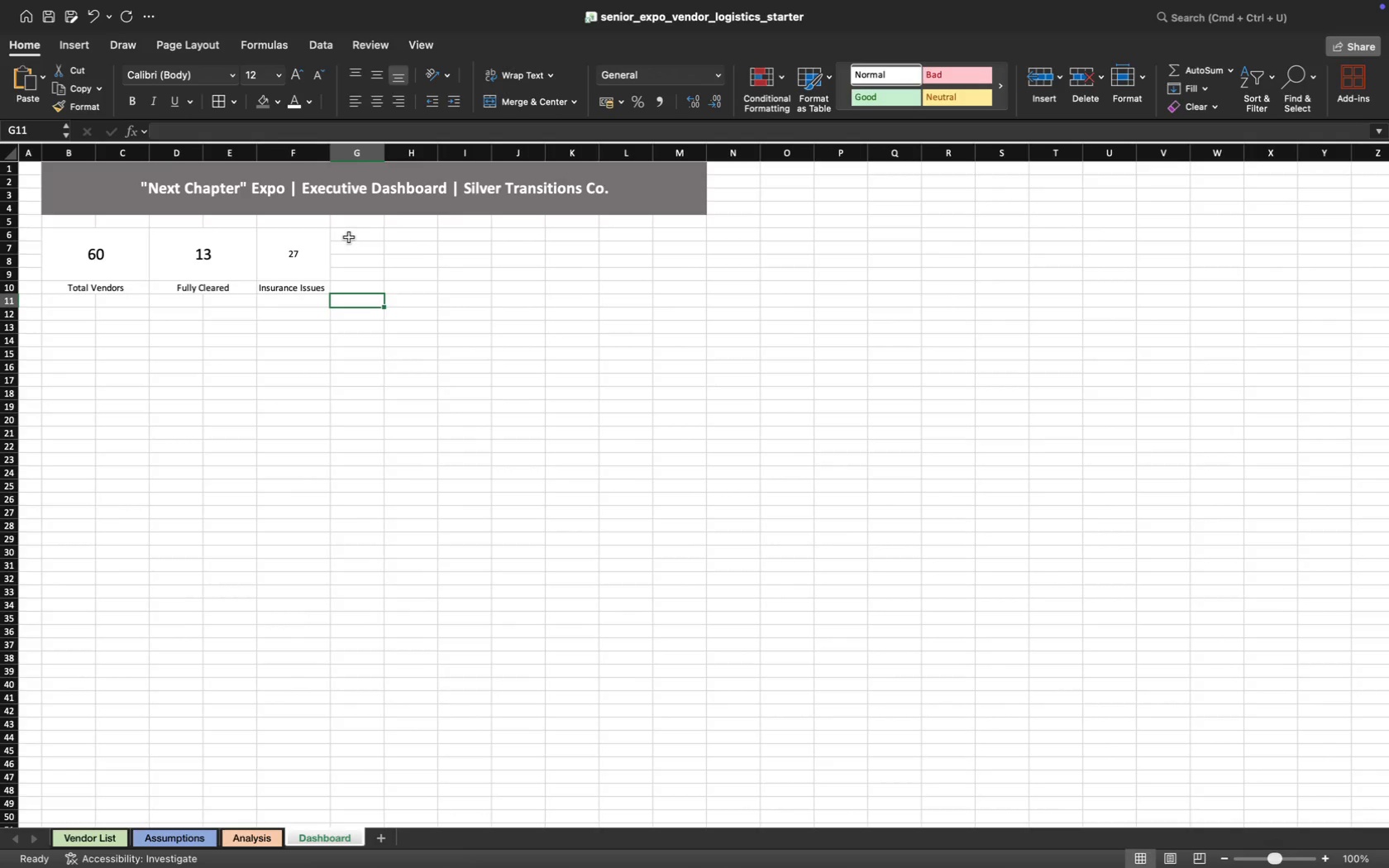 
left_click_drag(start_coordinate=[345, 233], to_coordinate=[356, 233])
 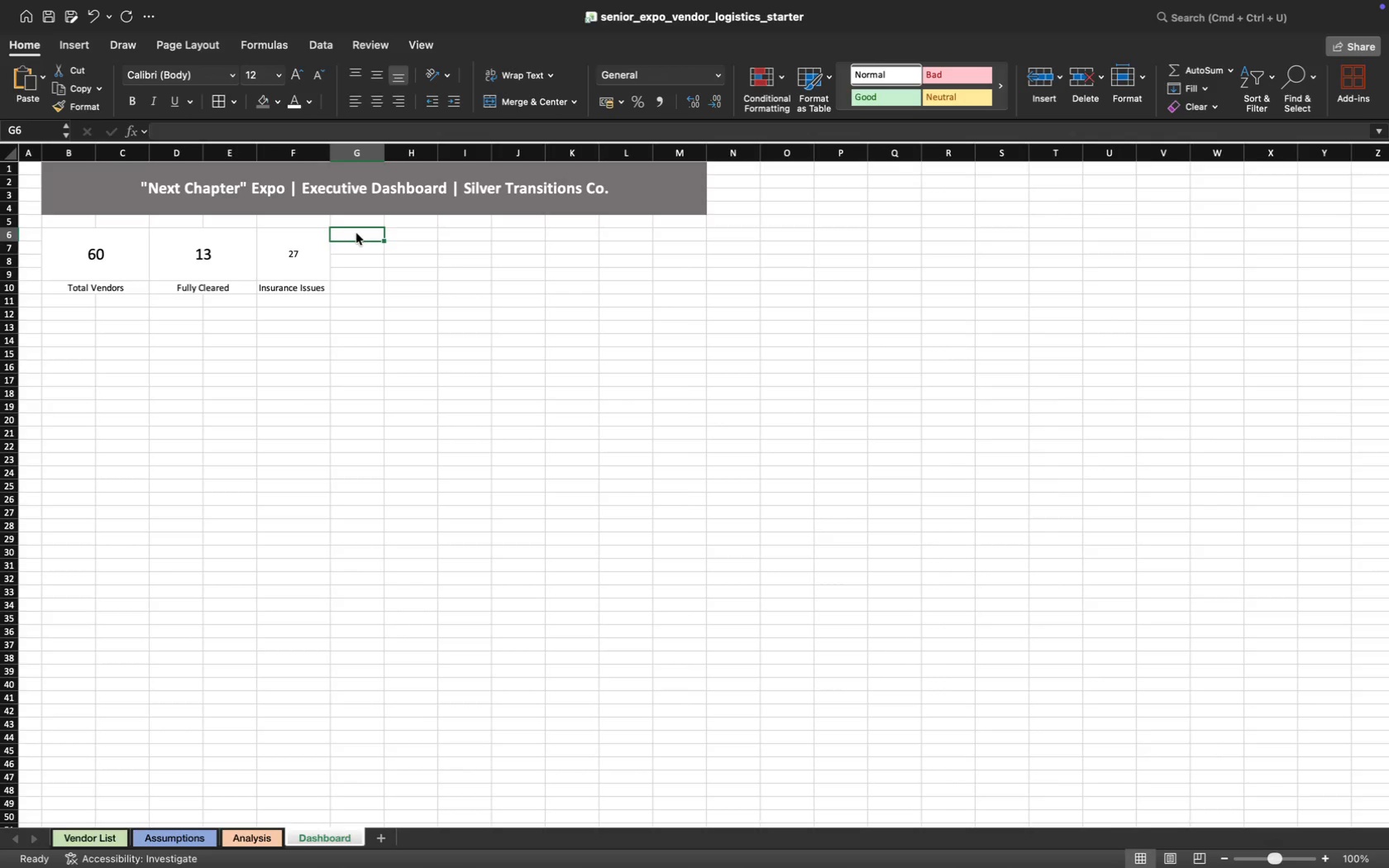 
wait(6.91)
 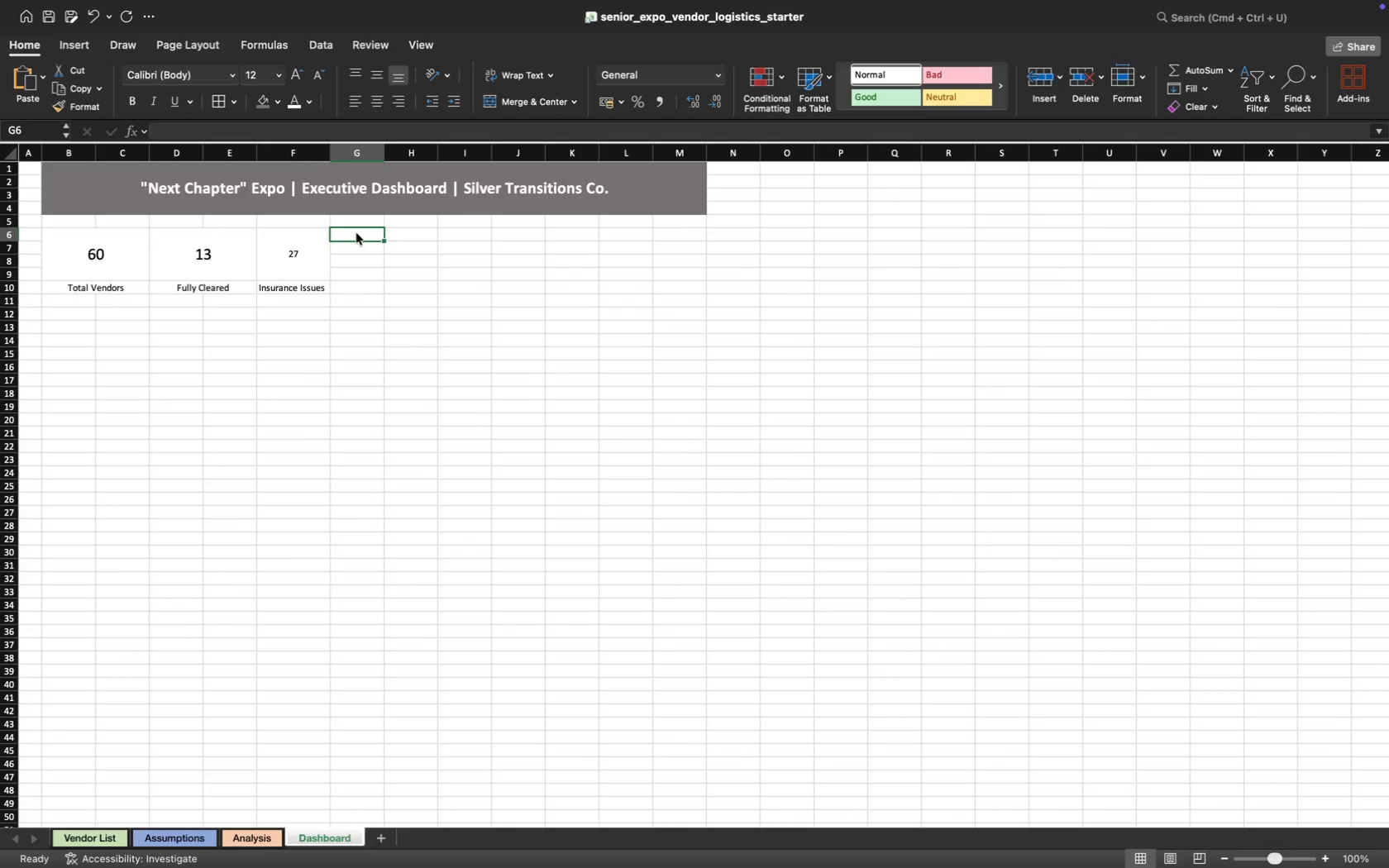 
left_click_drag(start_coordinate=[278, 241], to_coordinate=[353, 252])
 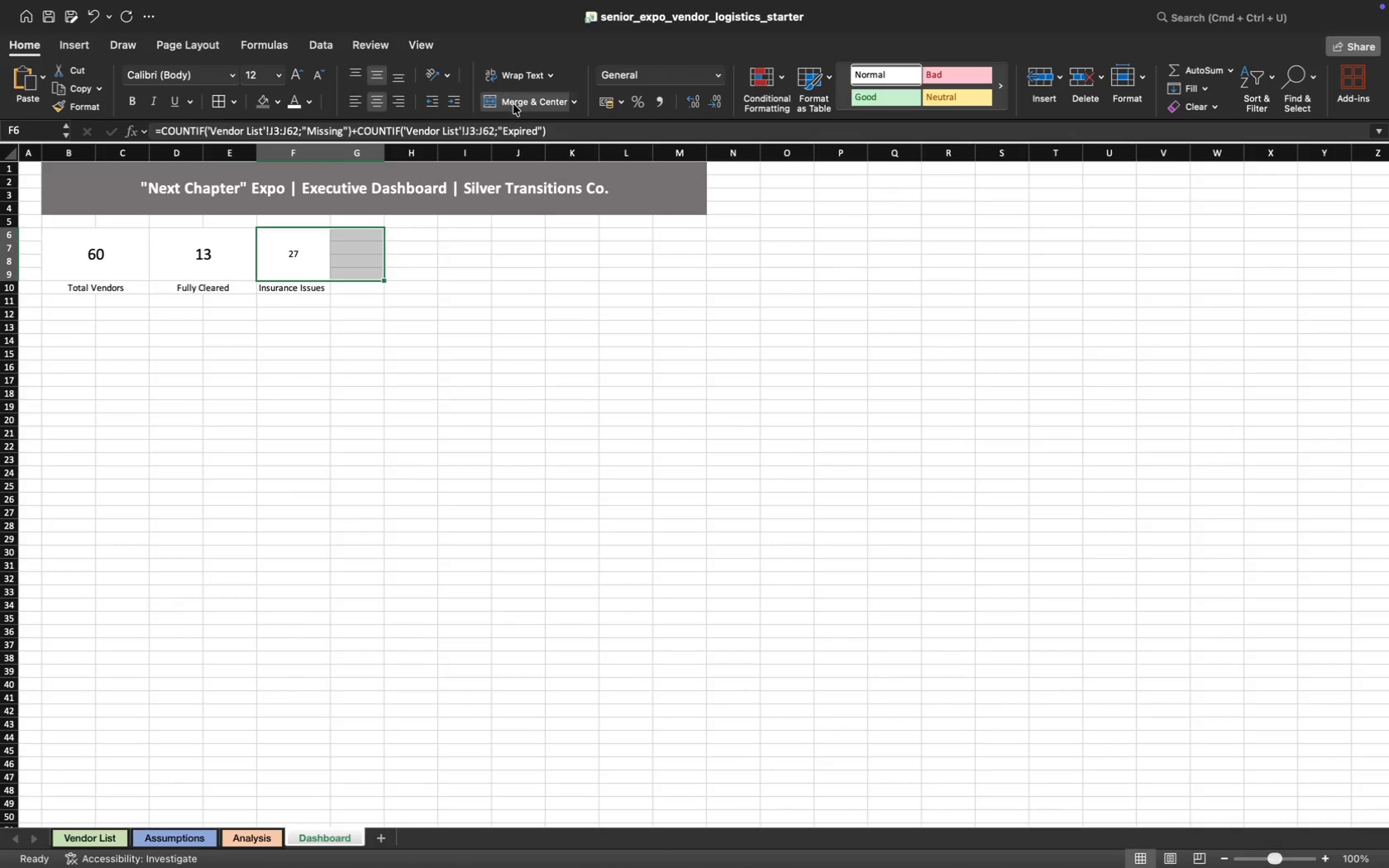 
left_click([518, 102])
 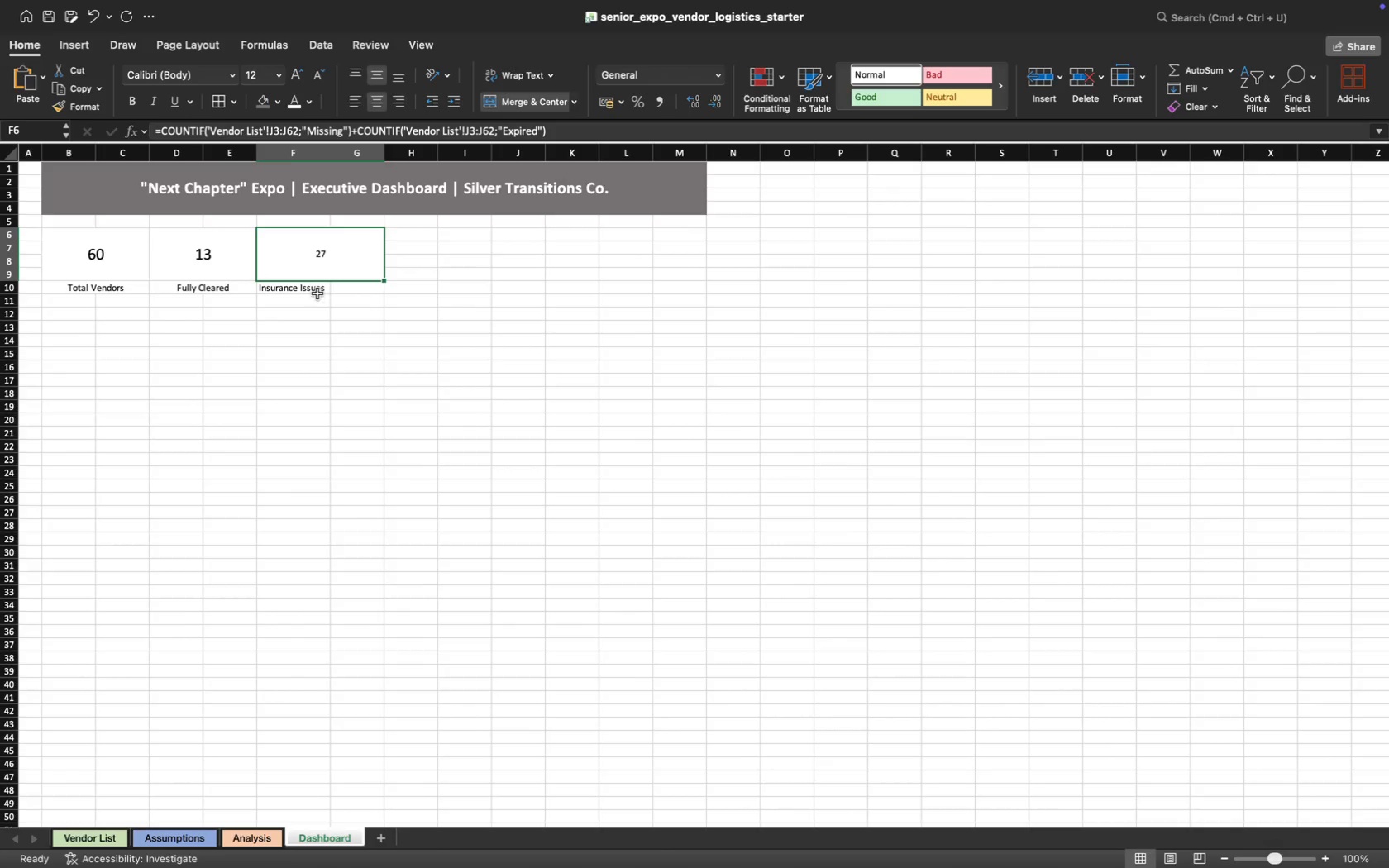 
left_click_drag(start_coordinate=[271, 287], to_coordinate=[356, 286])
 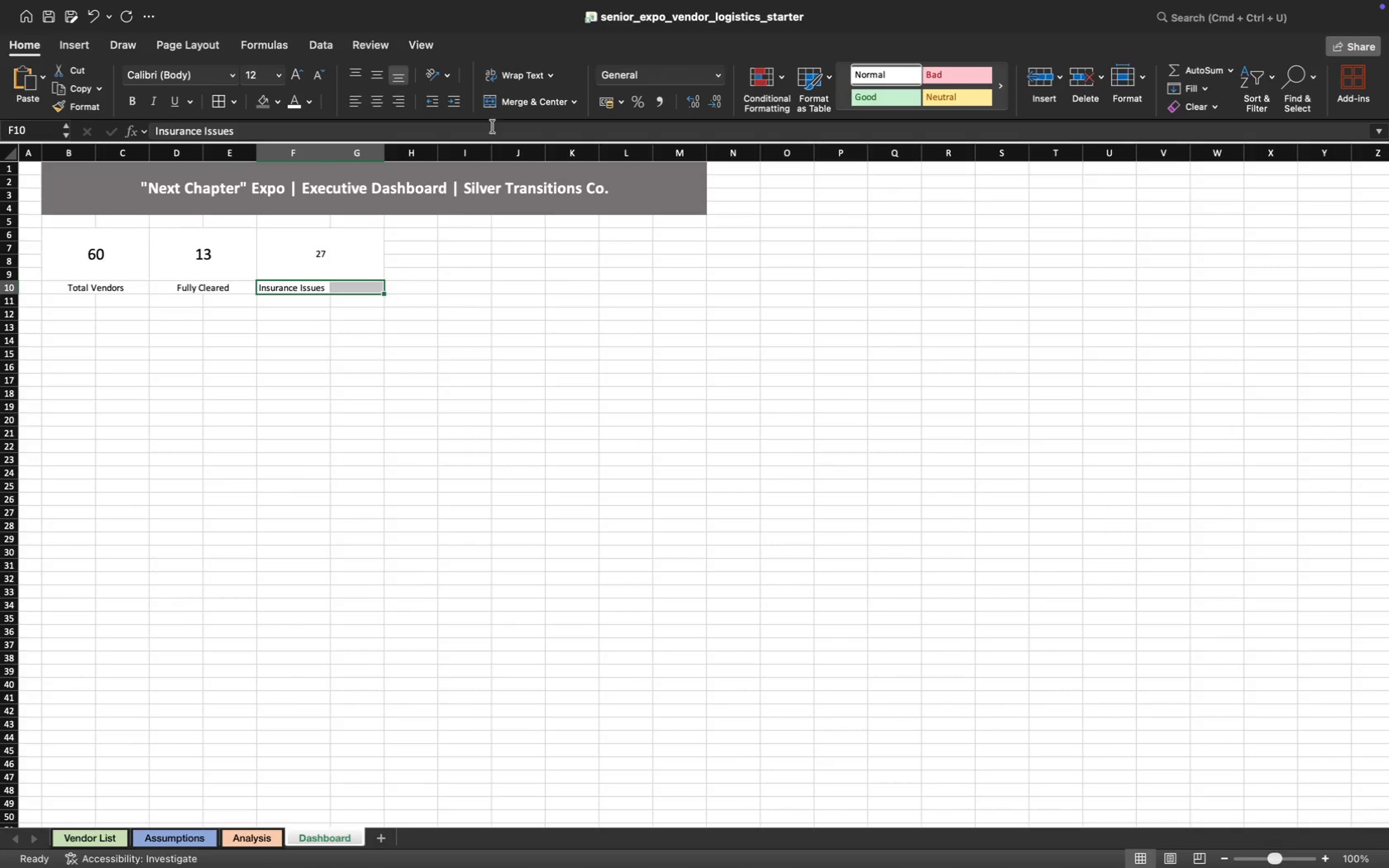 
mouse_move([516, 118])
 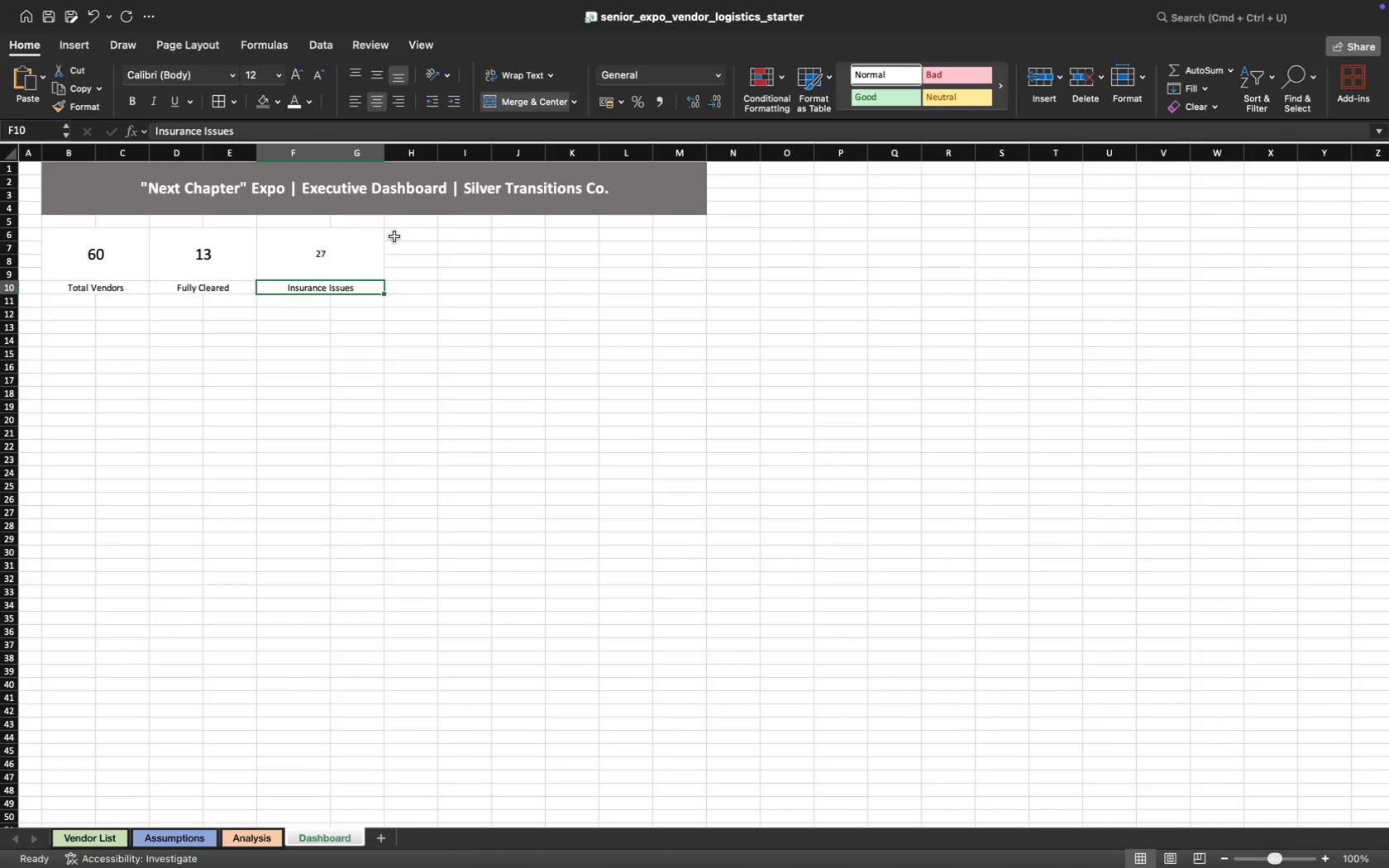 
left_click_drag(start_coordinate=[394, 236], to_coordinate=[477, 279])
 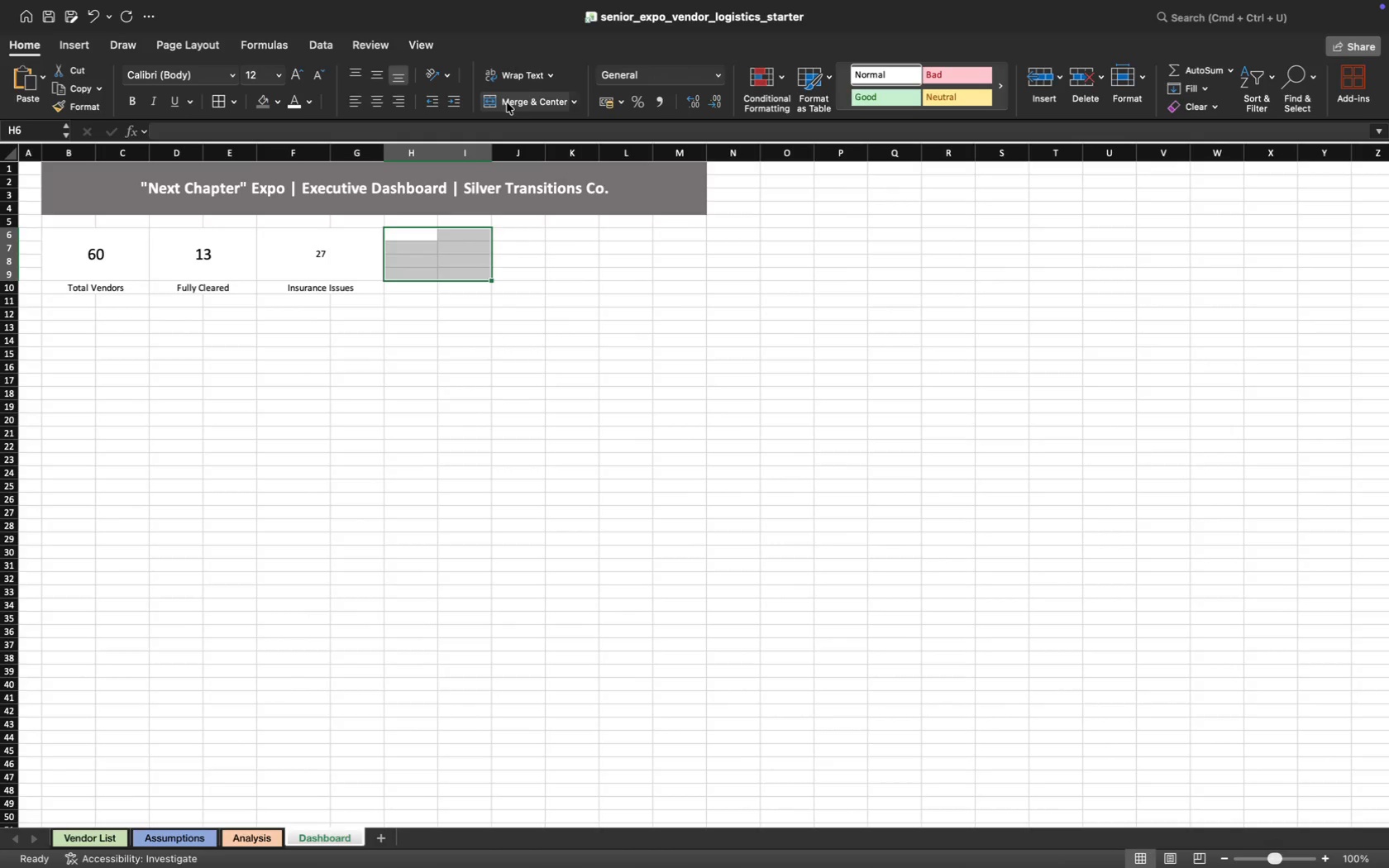 
left_click([508, 103])
 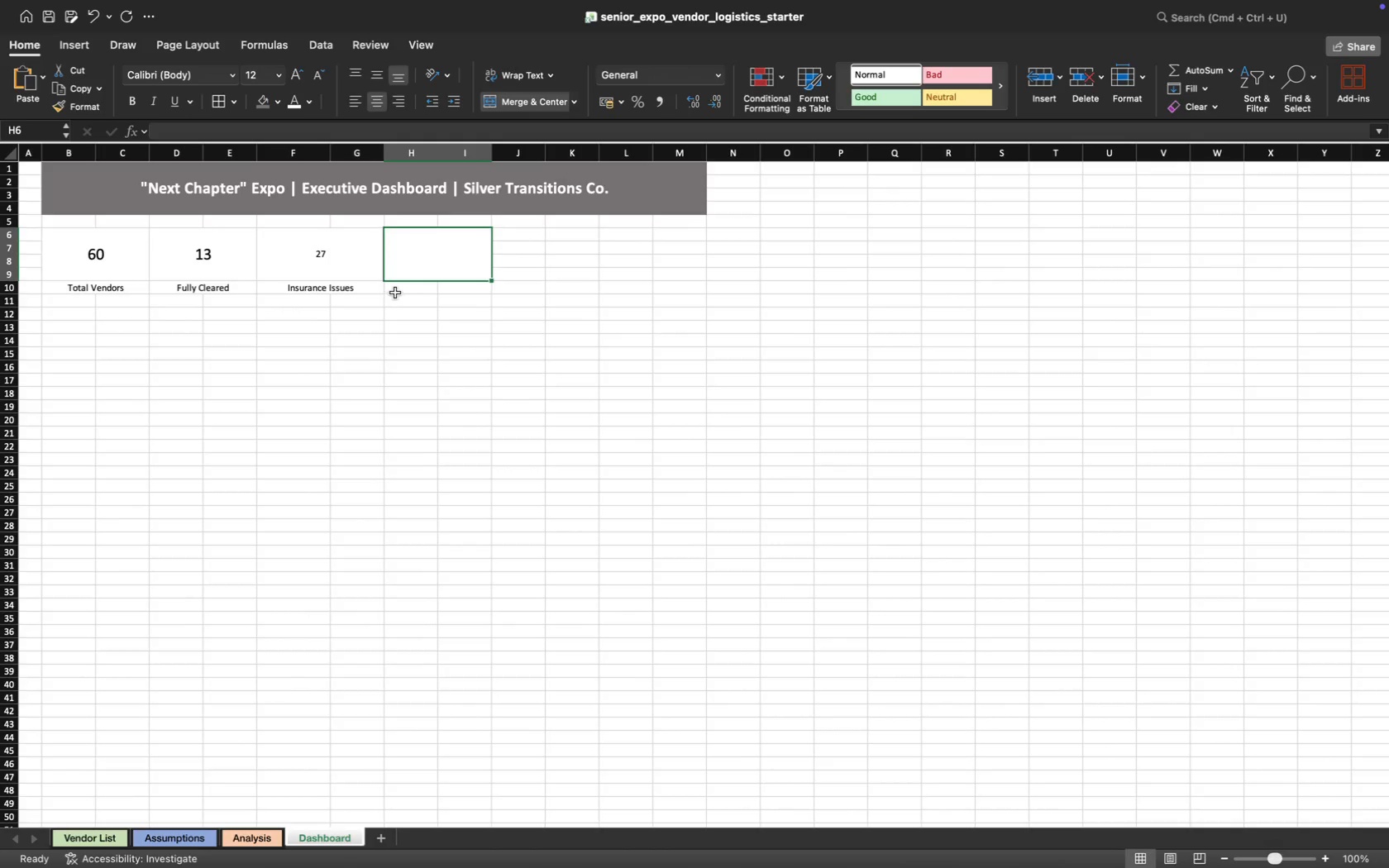 
left_click_drag(start_coordinate=[395, 293], to_coordinate=[461, 289])
 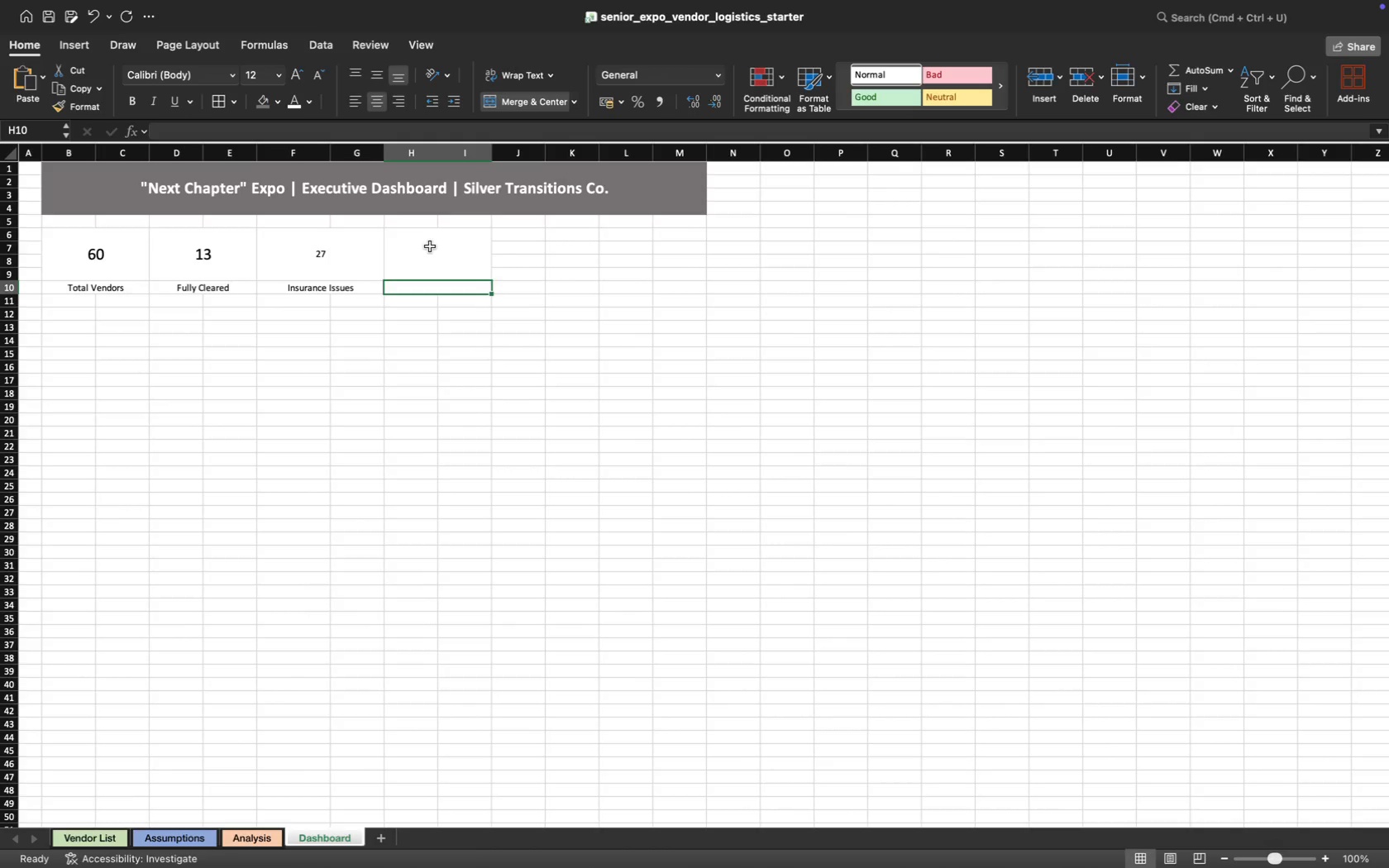 
left_click([428, 256])
 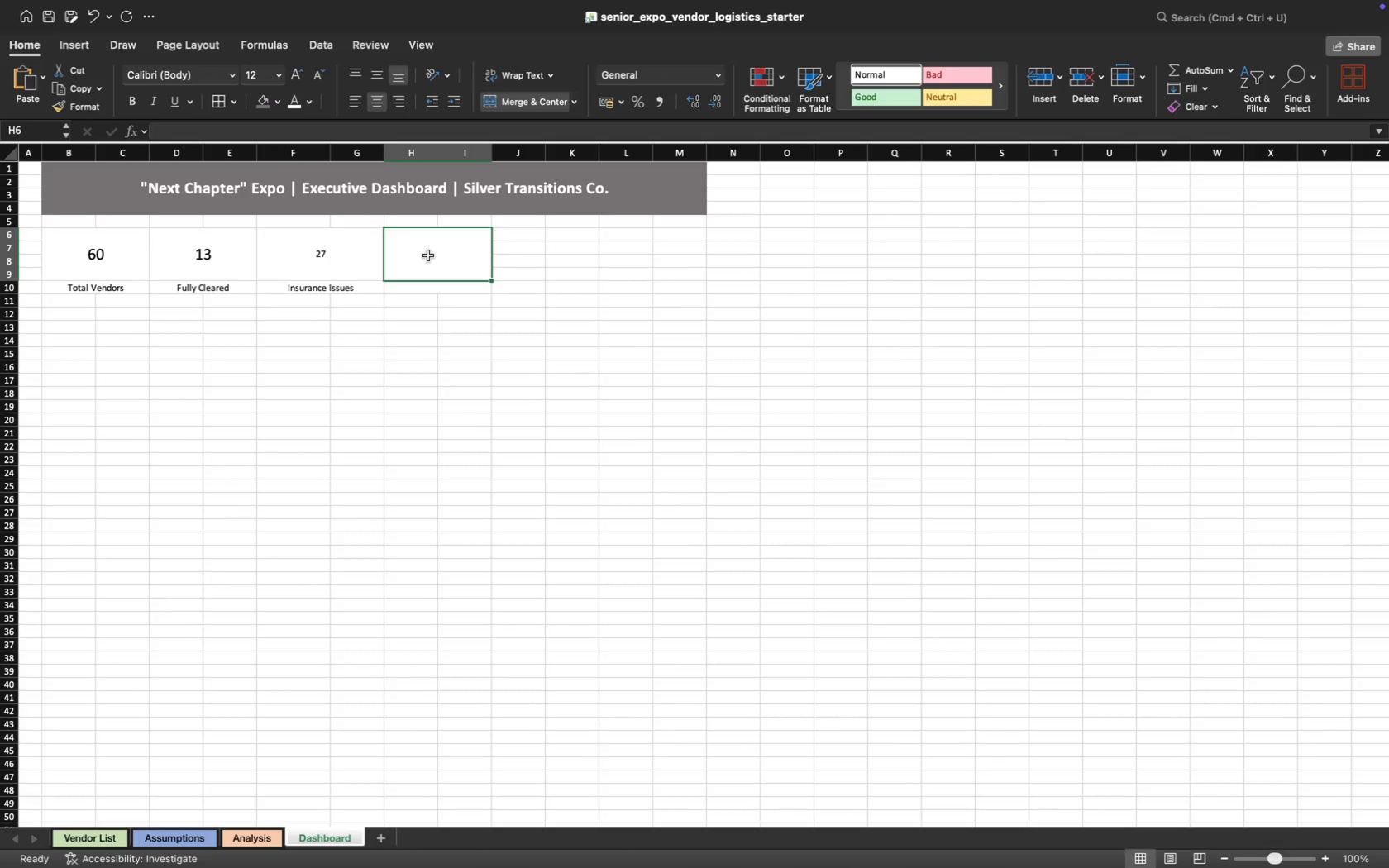 
type(=ci)
key(Backspace)
type(=c)
key(Backspace)
key(Backspace)
key(Backspace)
type(coun)
 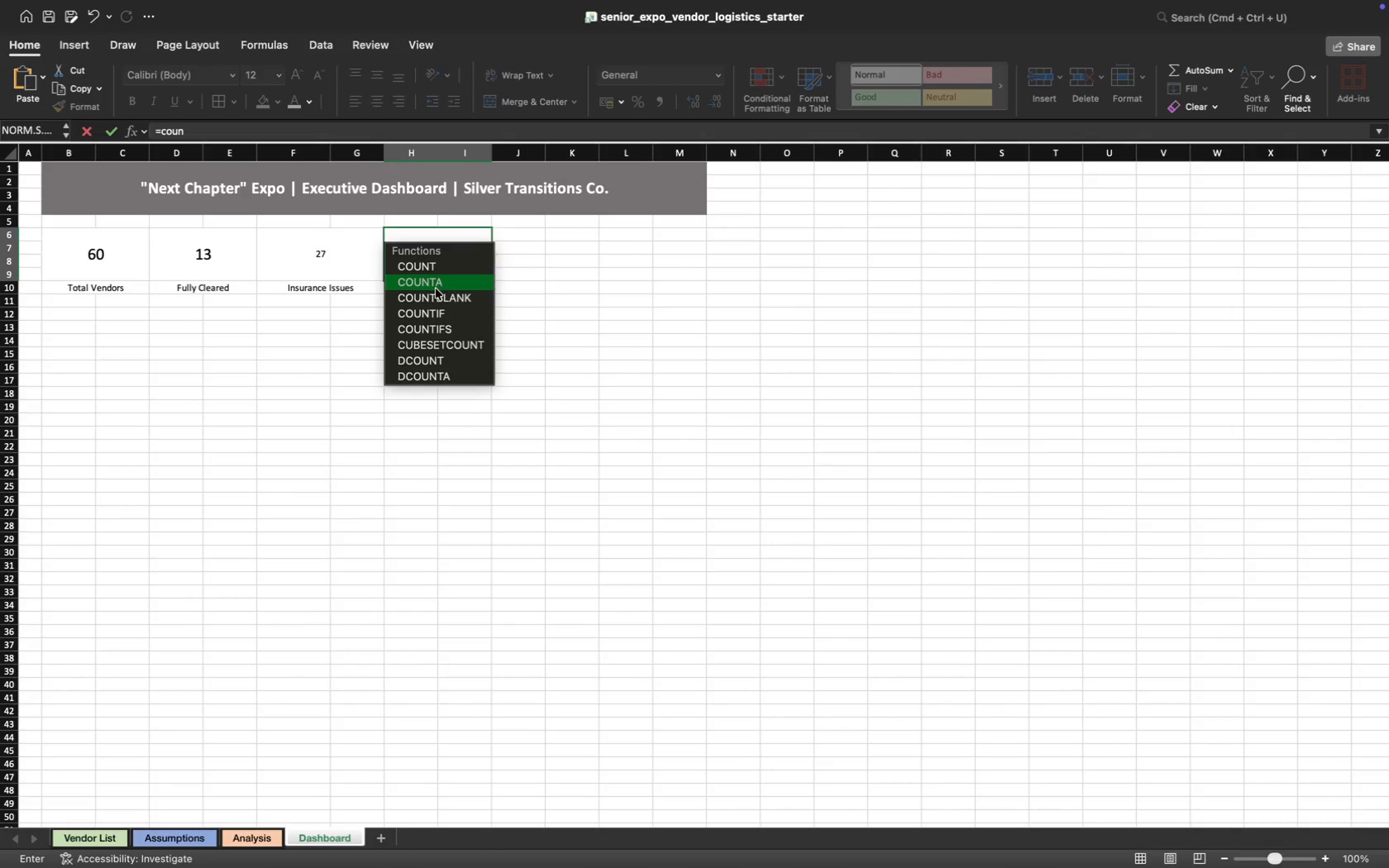 
left_click([441, 286])
 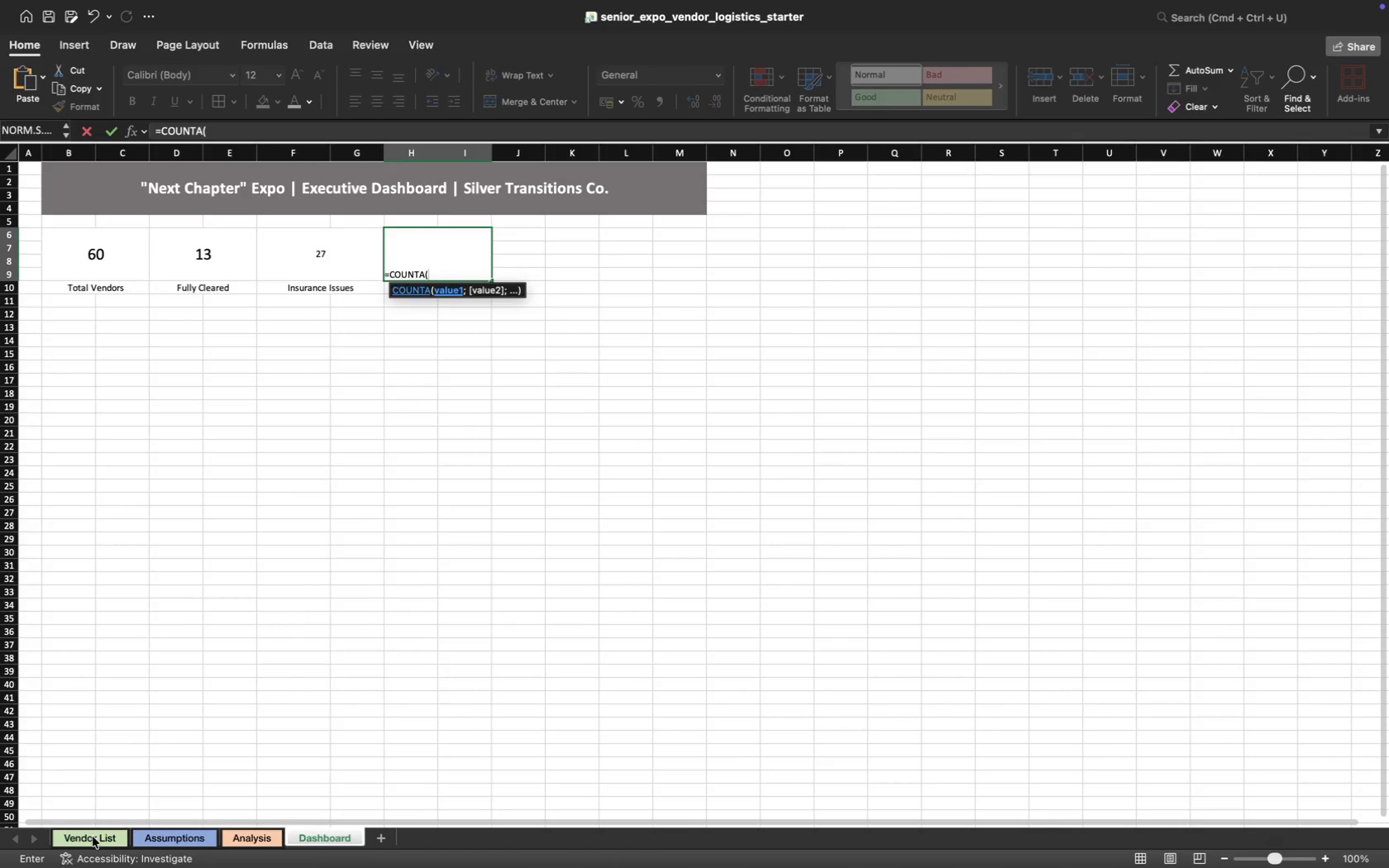 
left_click([93, 837])
 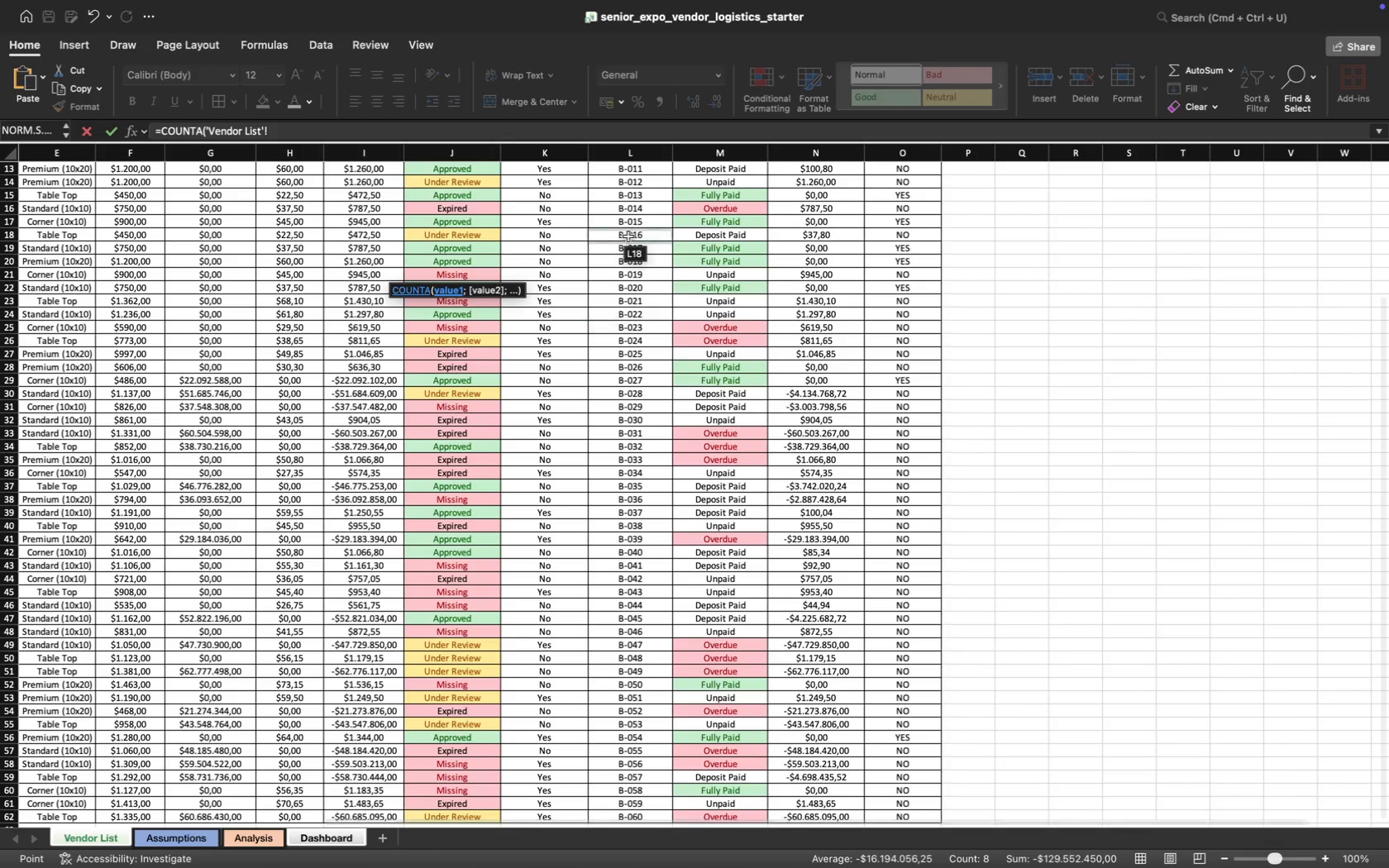 
scroll: coordinate [628, 237], scroll_direction: up, amount: 81.0
 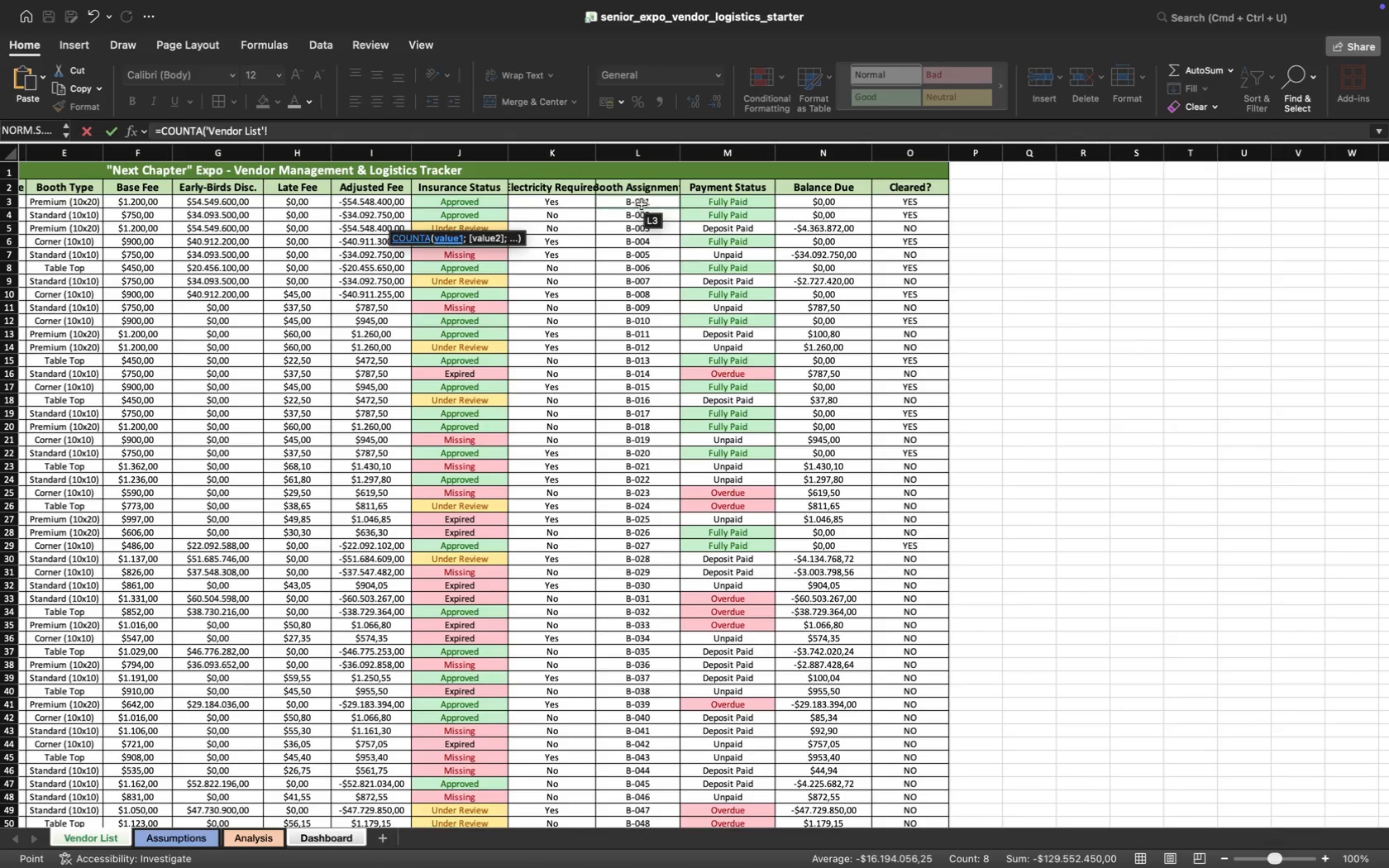 
wait(7.6)
 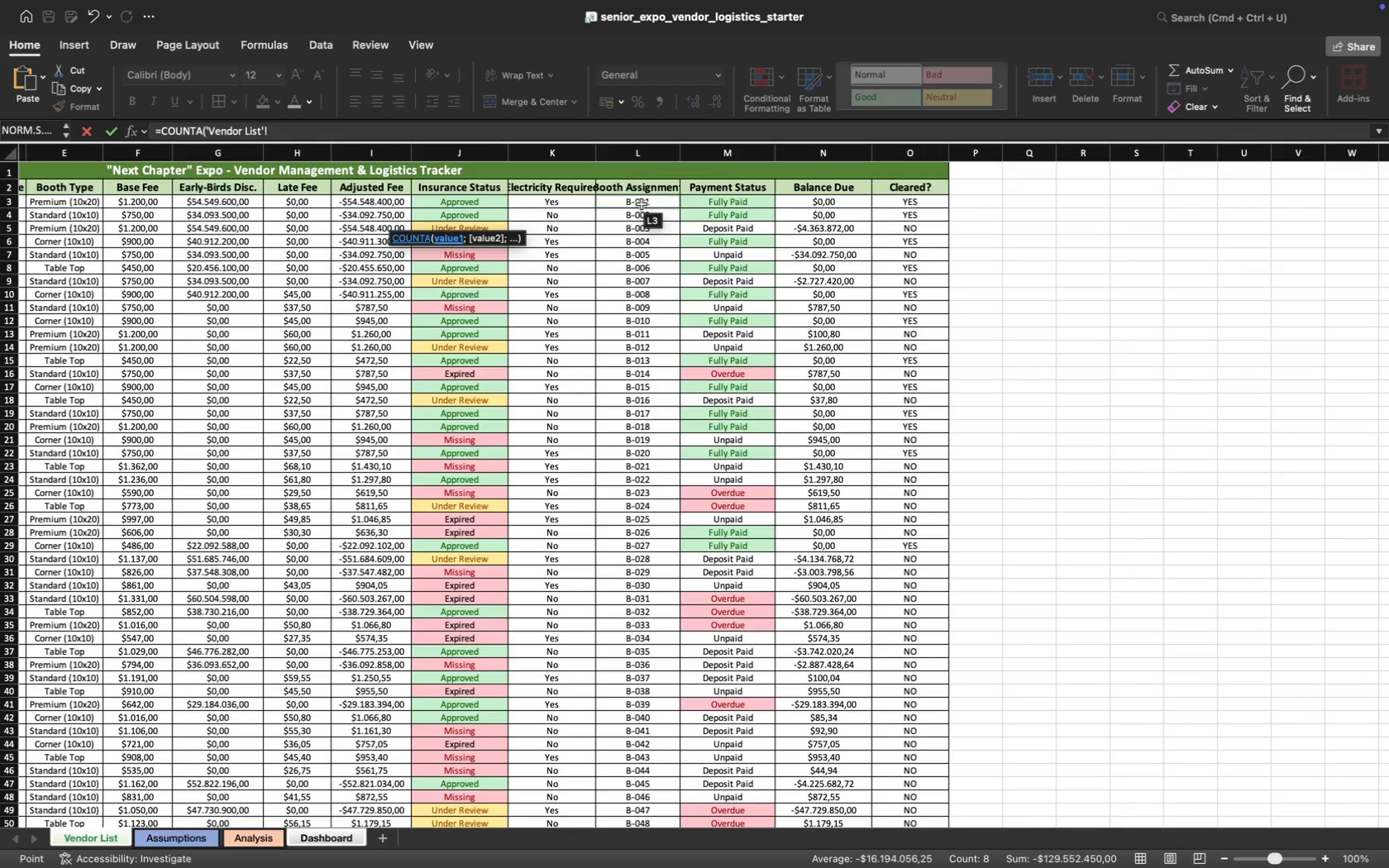 
left_click([642, 205])
 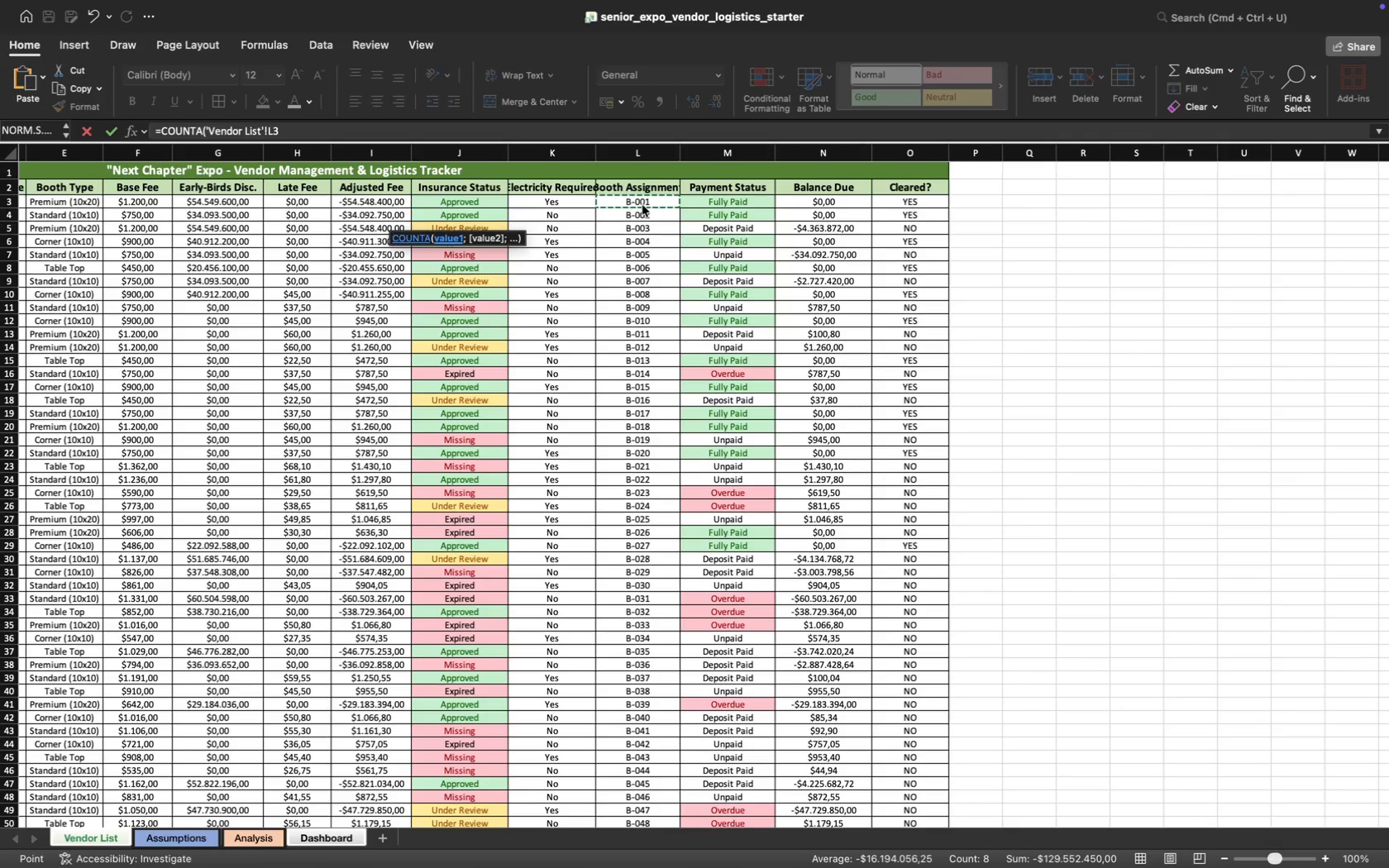 
key(Meta+Shift+ArrowDown)
 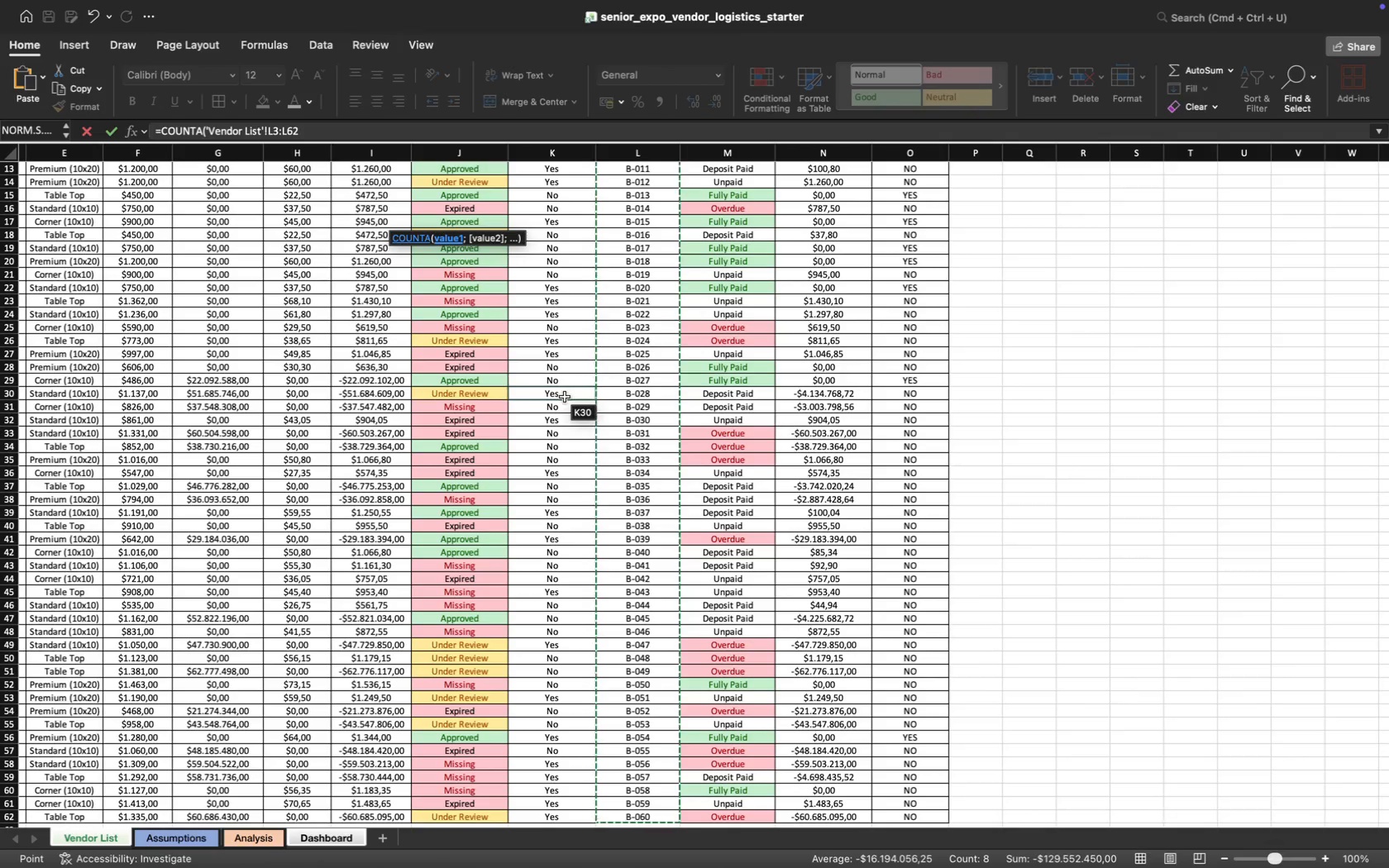 
key(Shift+0)
 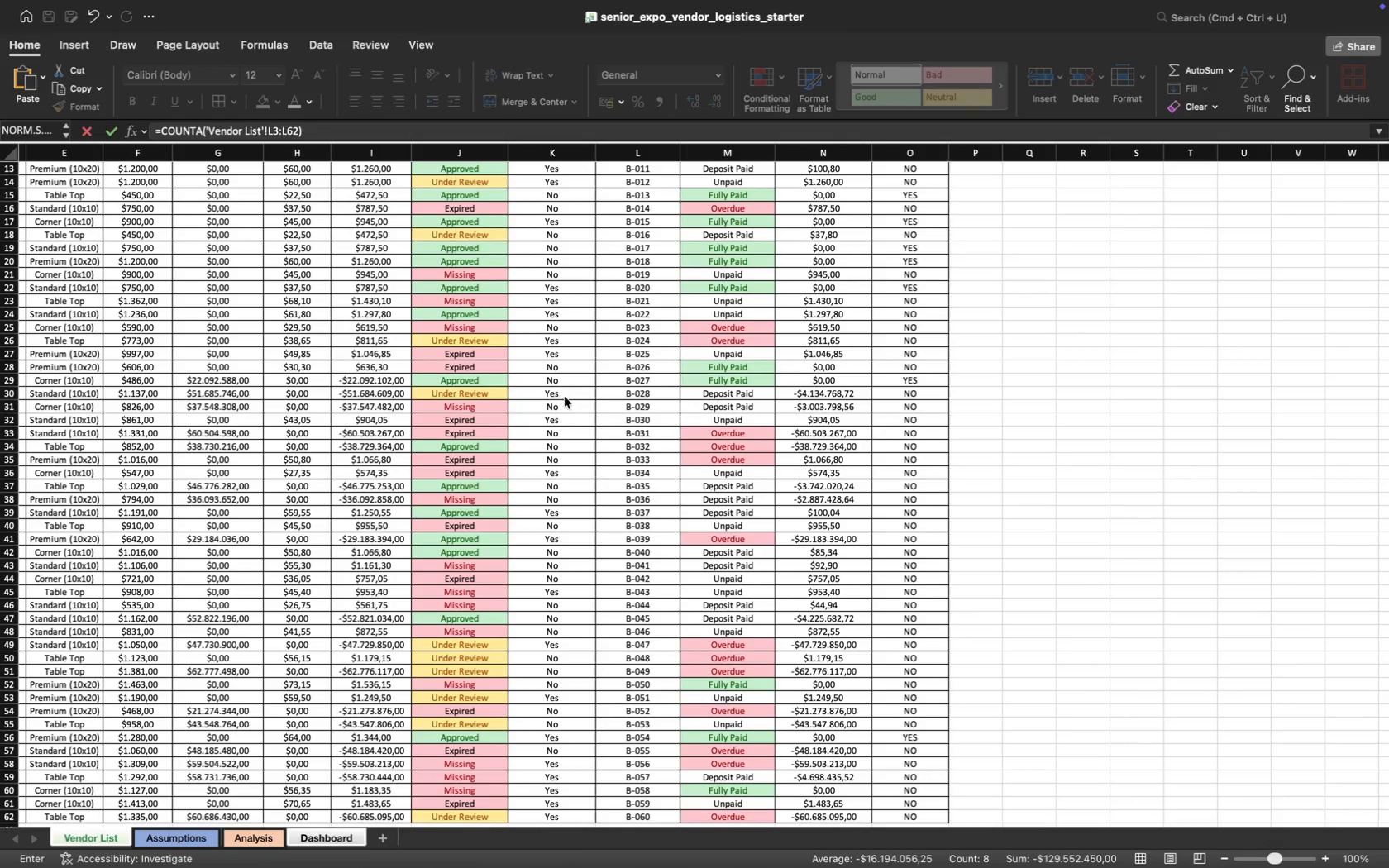 
key(Enter)
 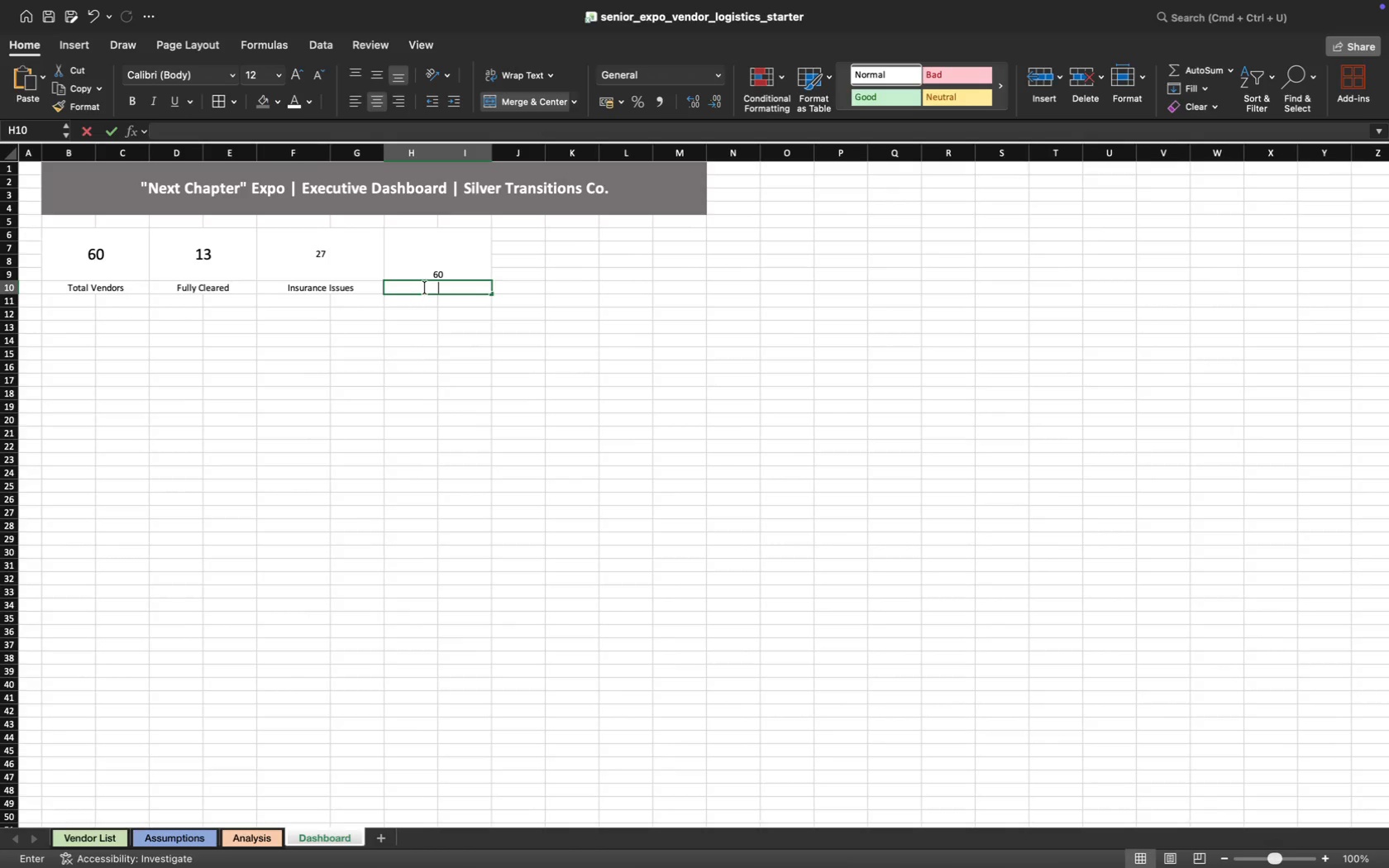 
wait(5.29)
 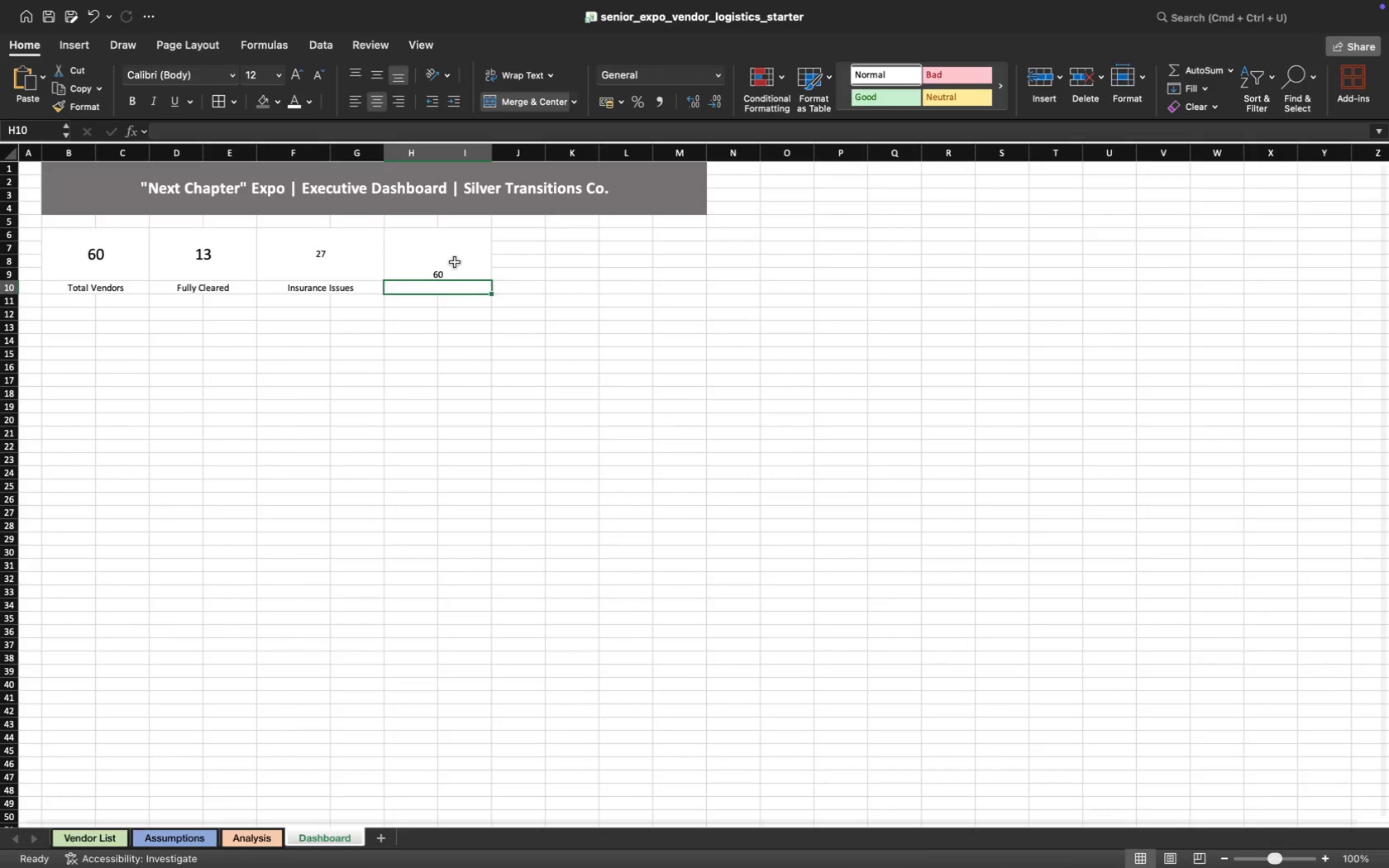 
type(Both Sh)
key(Backspace)
type(old)
 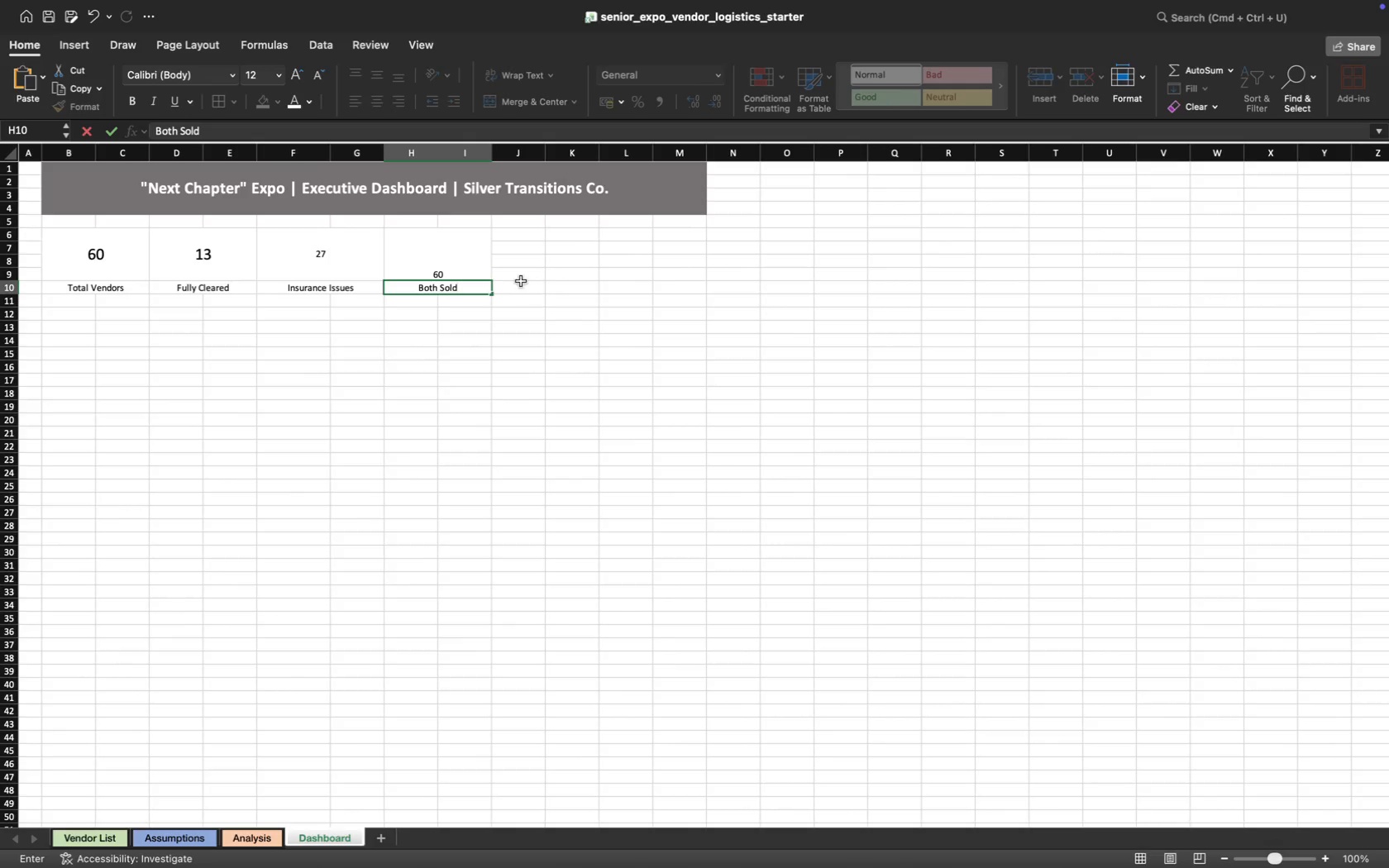 
left_click([518, 275])
 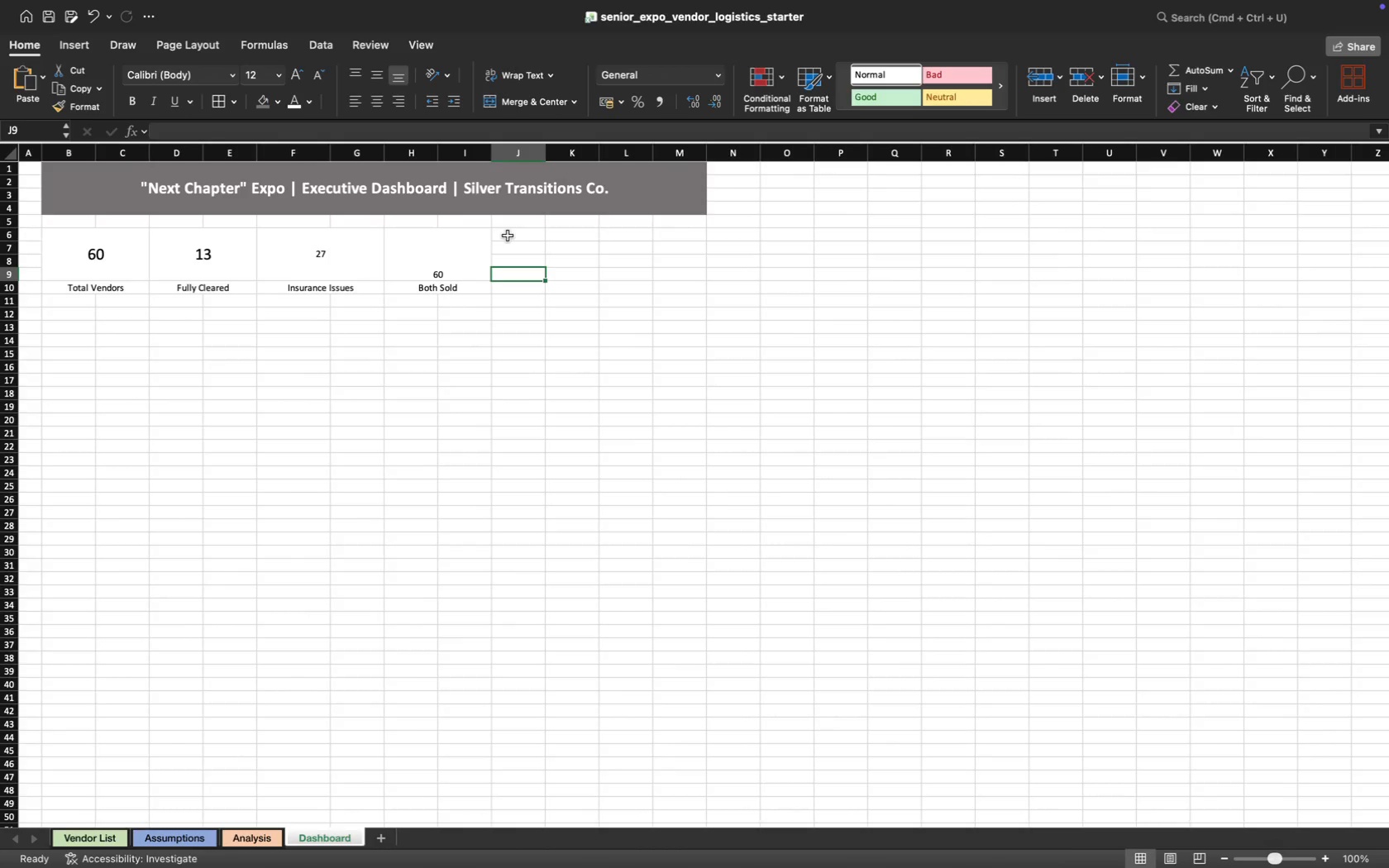 
left_click_drag(start_coordinate=[510, 235], to_coordinate=[578, 275])
 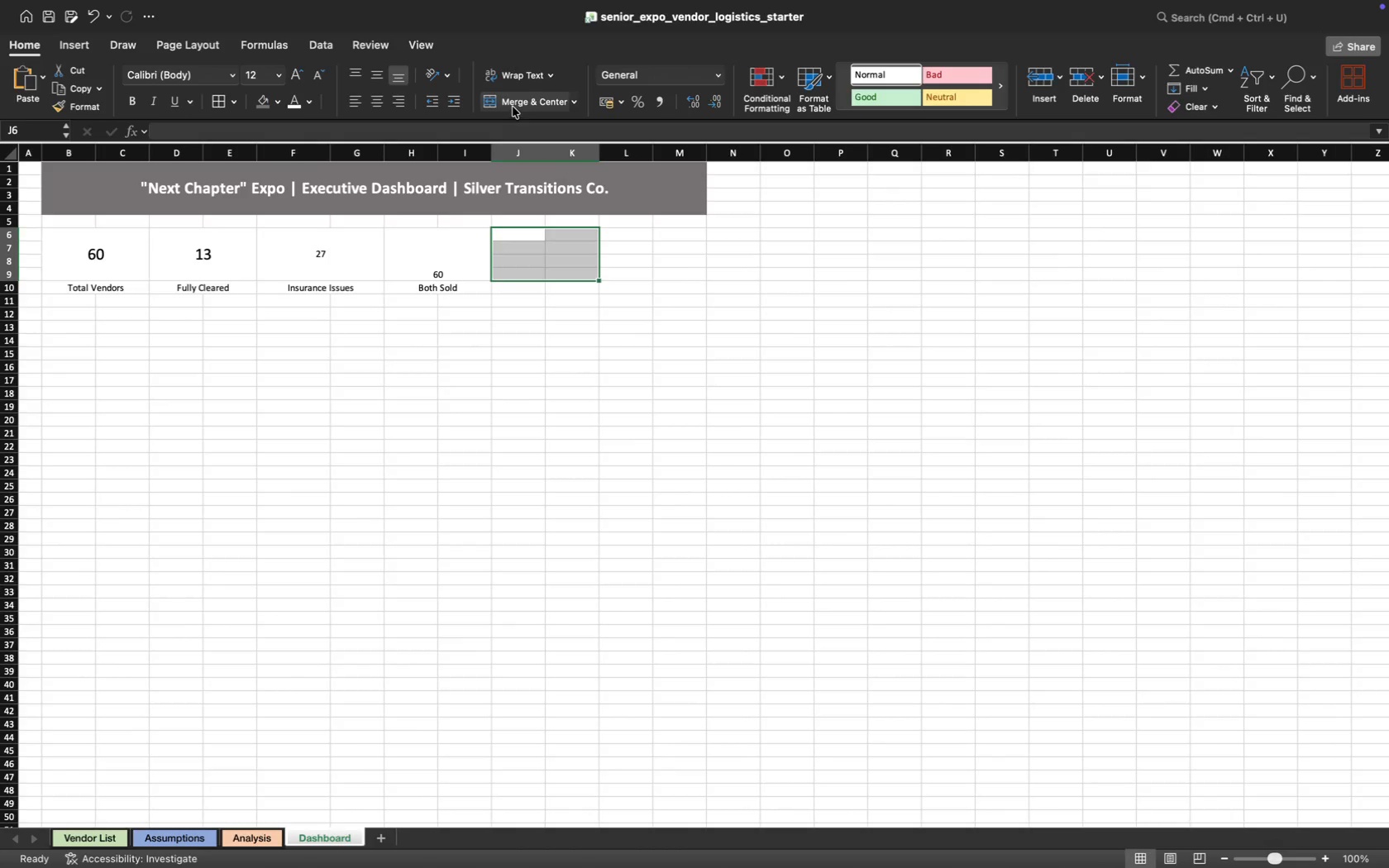 
left_click([513, 106])
 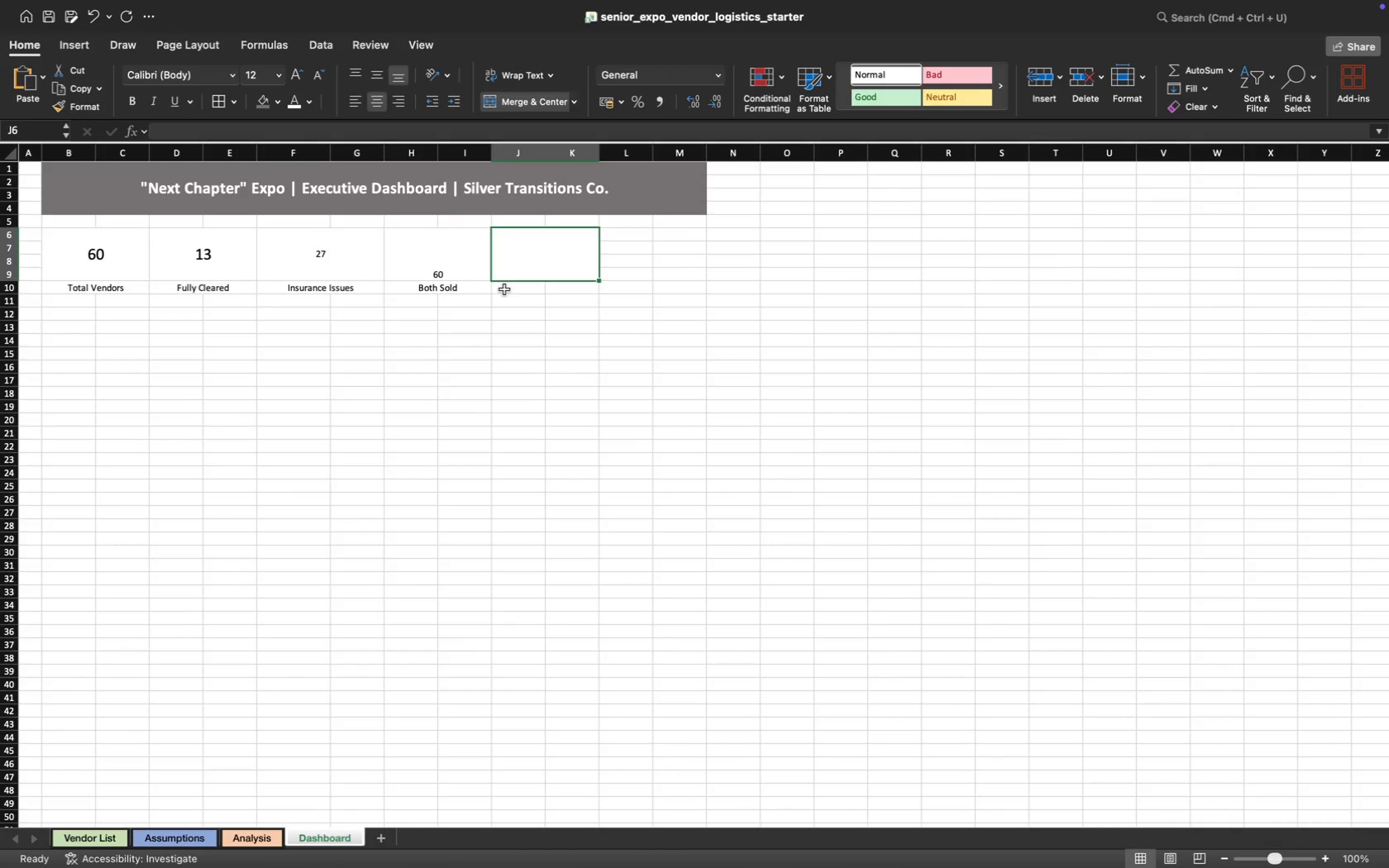 
left_click_drag(start_coordinate=[504, 289], to_coordinate=[570, 290])
 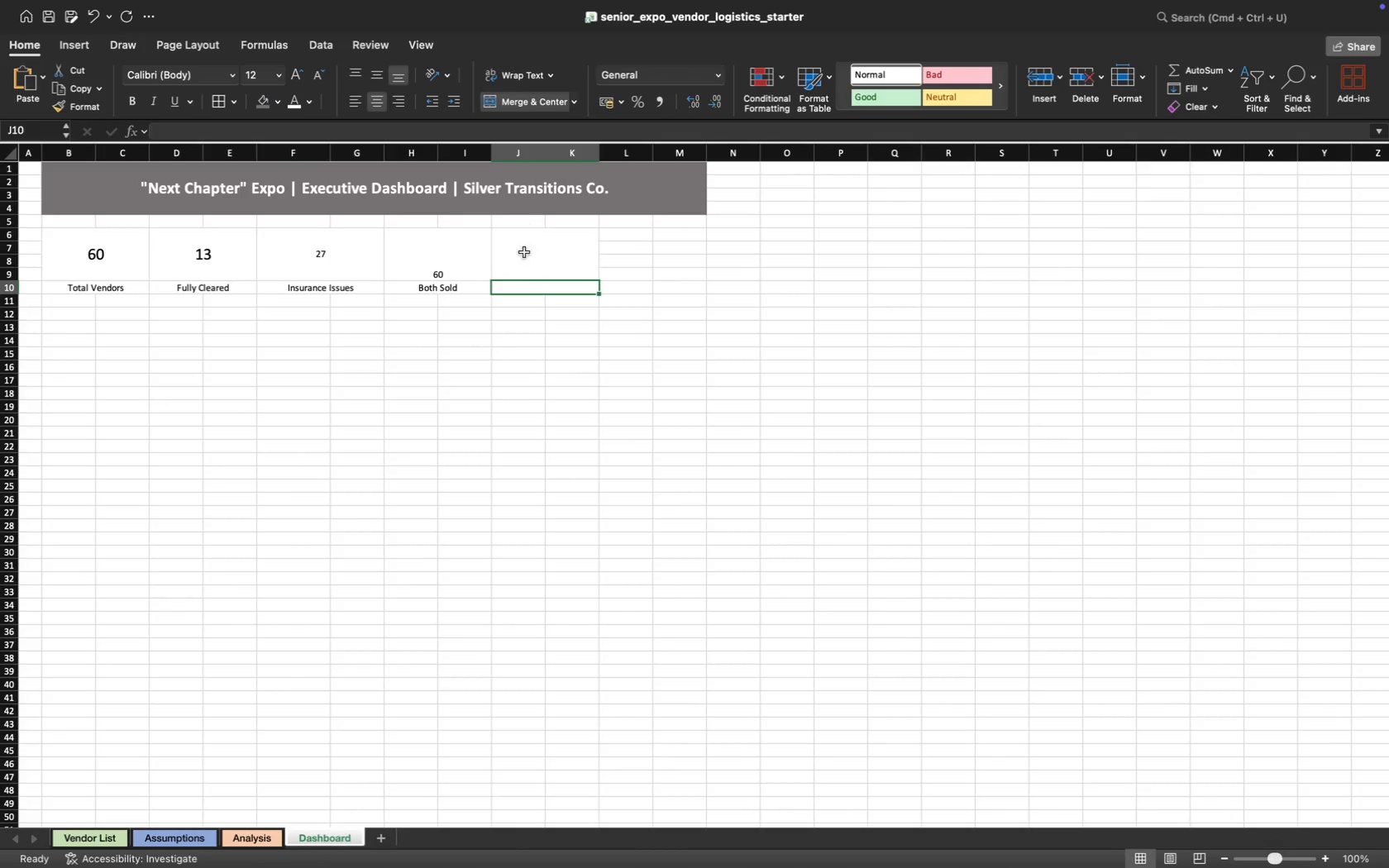 
left_click([533, 255])
 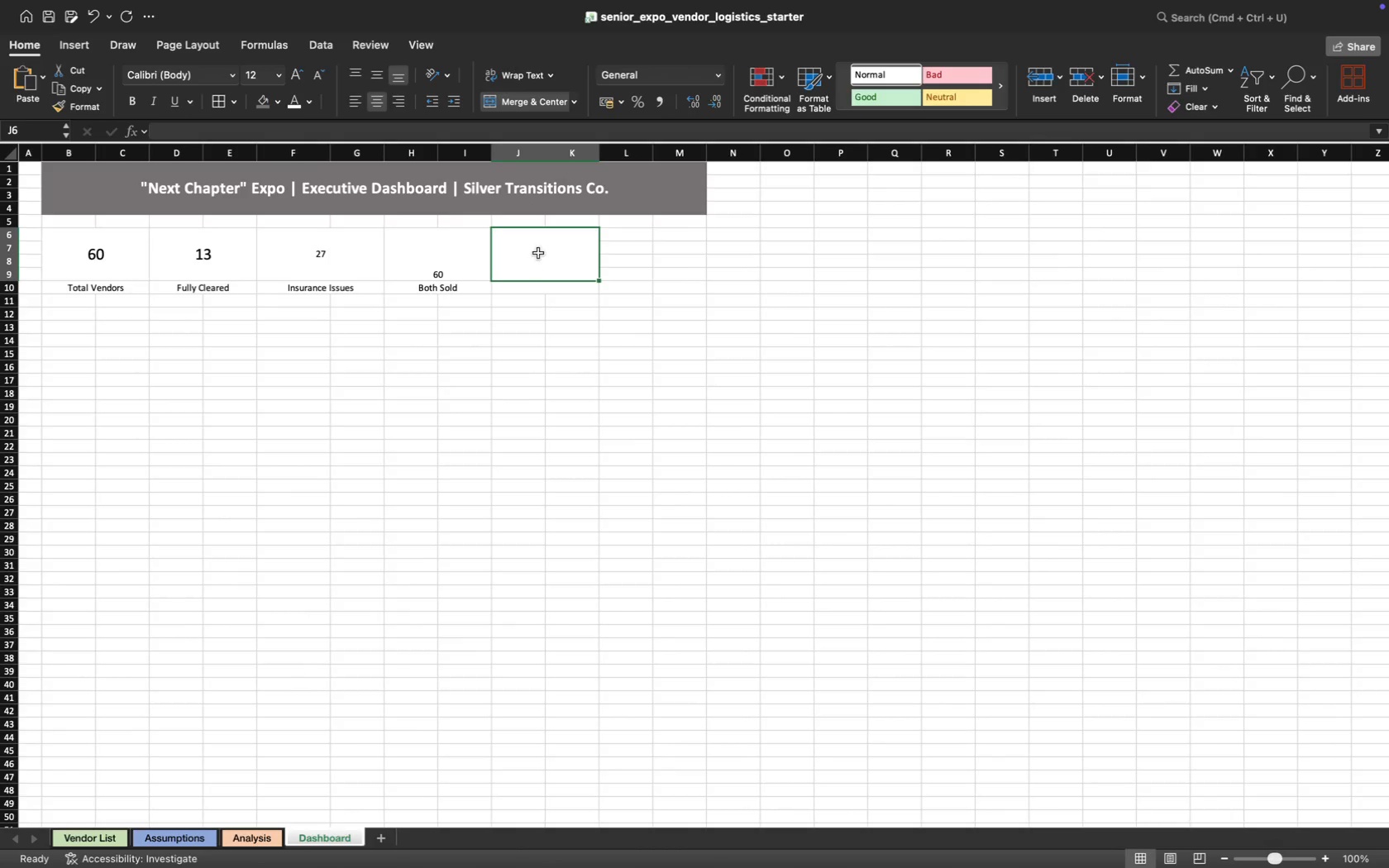 
left_click([538, 253])
 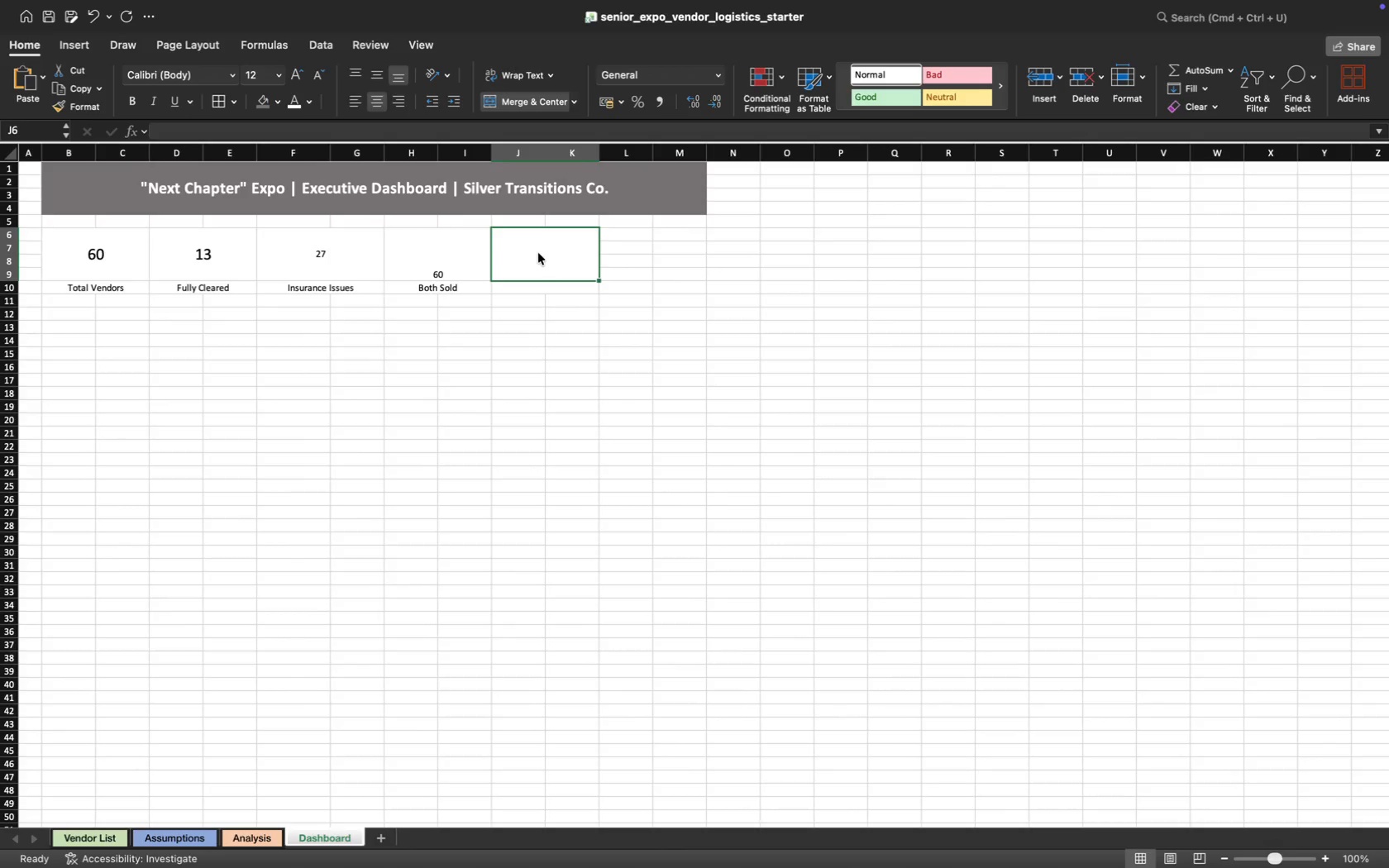 
type(=counti)
key(Tab)
 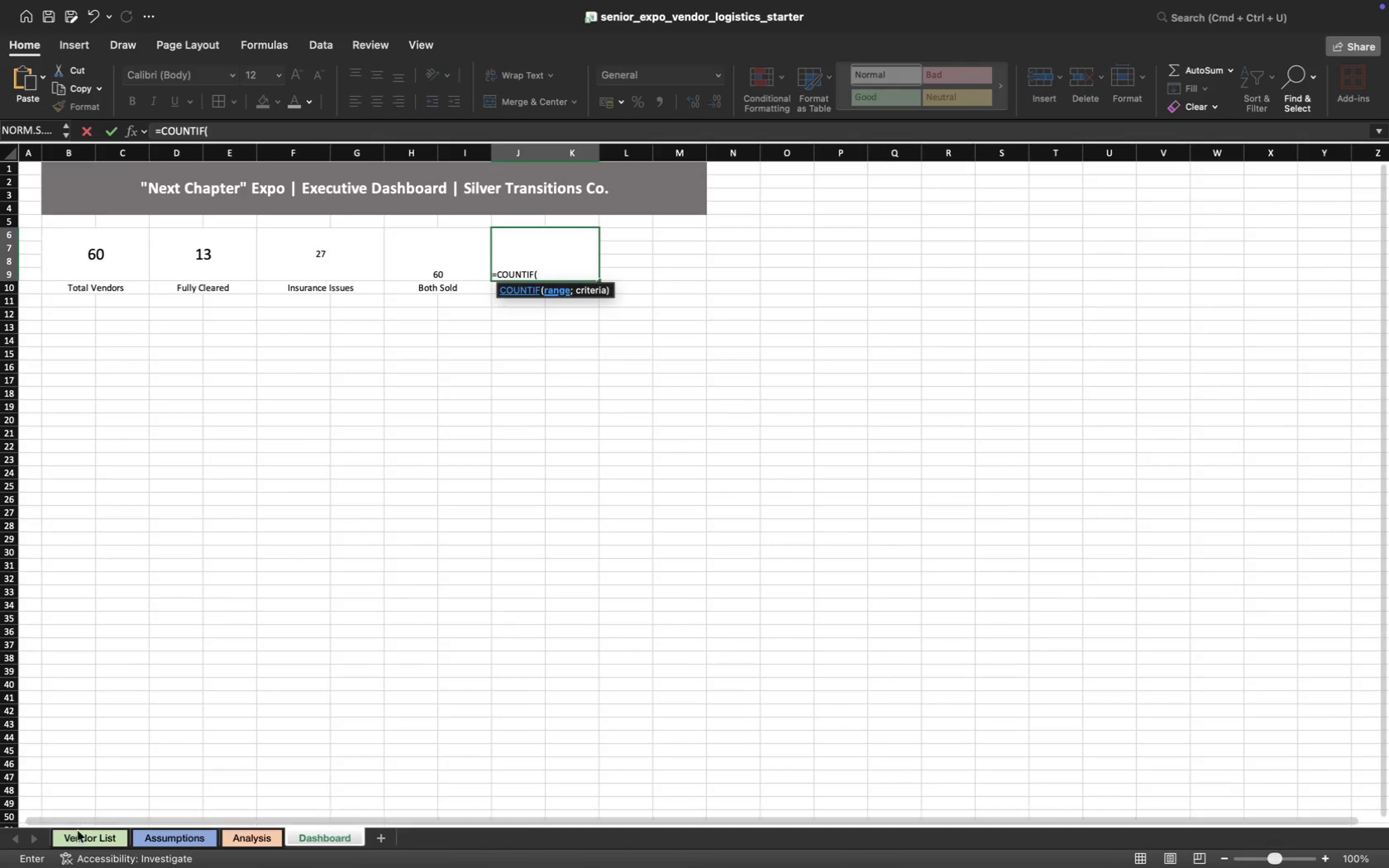 
left_click([100, 837])
 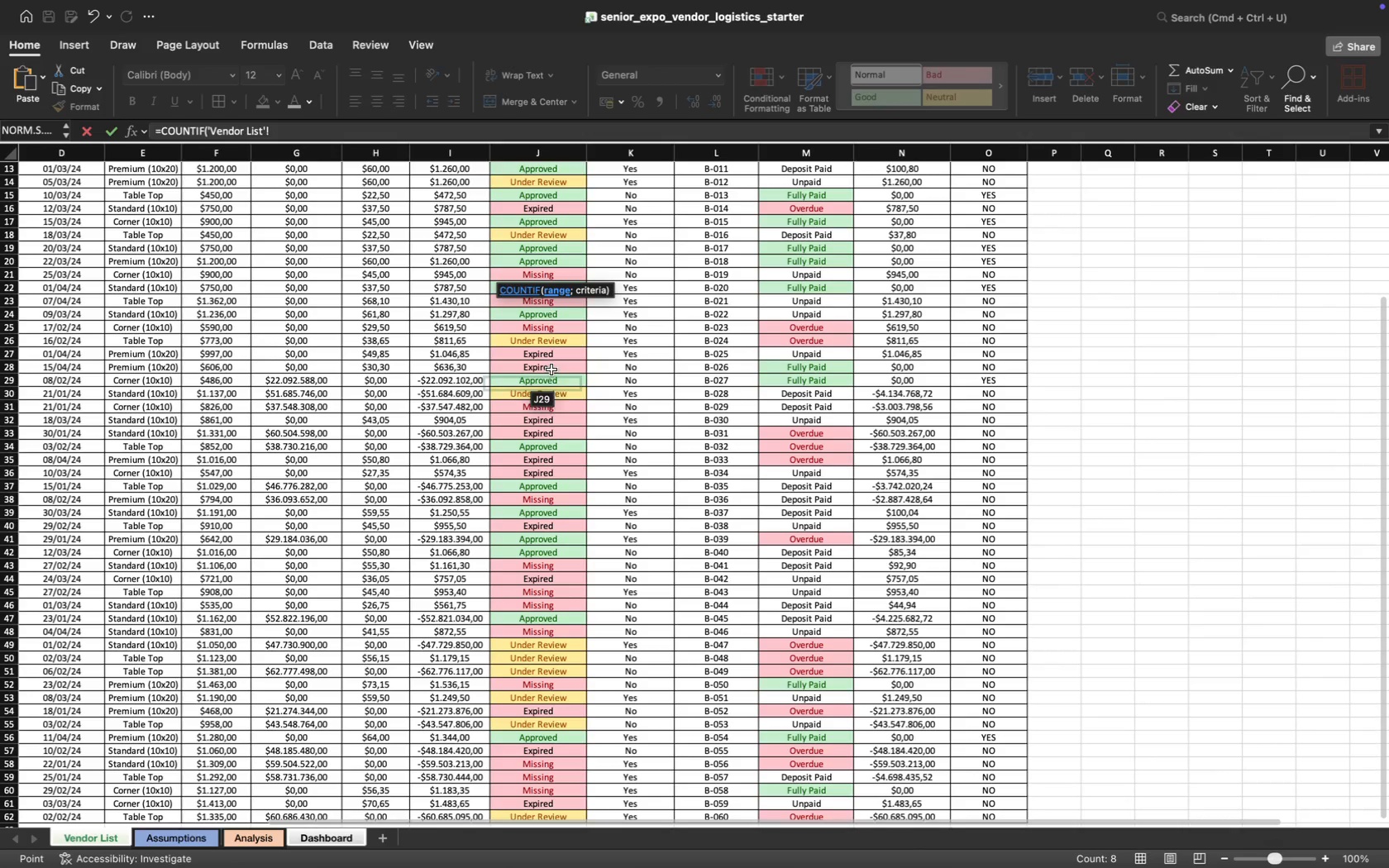 
scroll: coordinate [588, 367], scroll_direction: up, amount: 73.0
 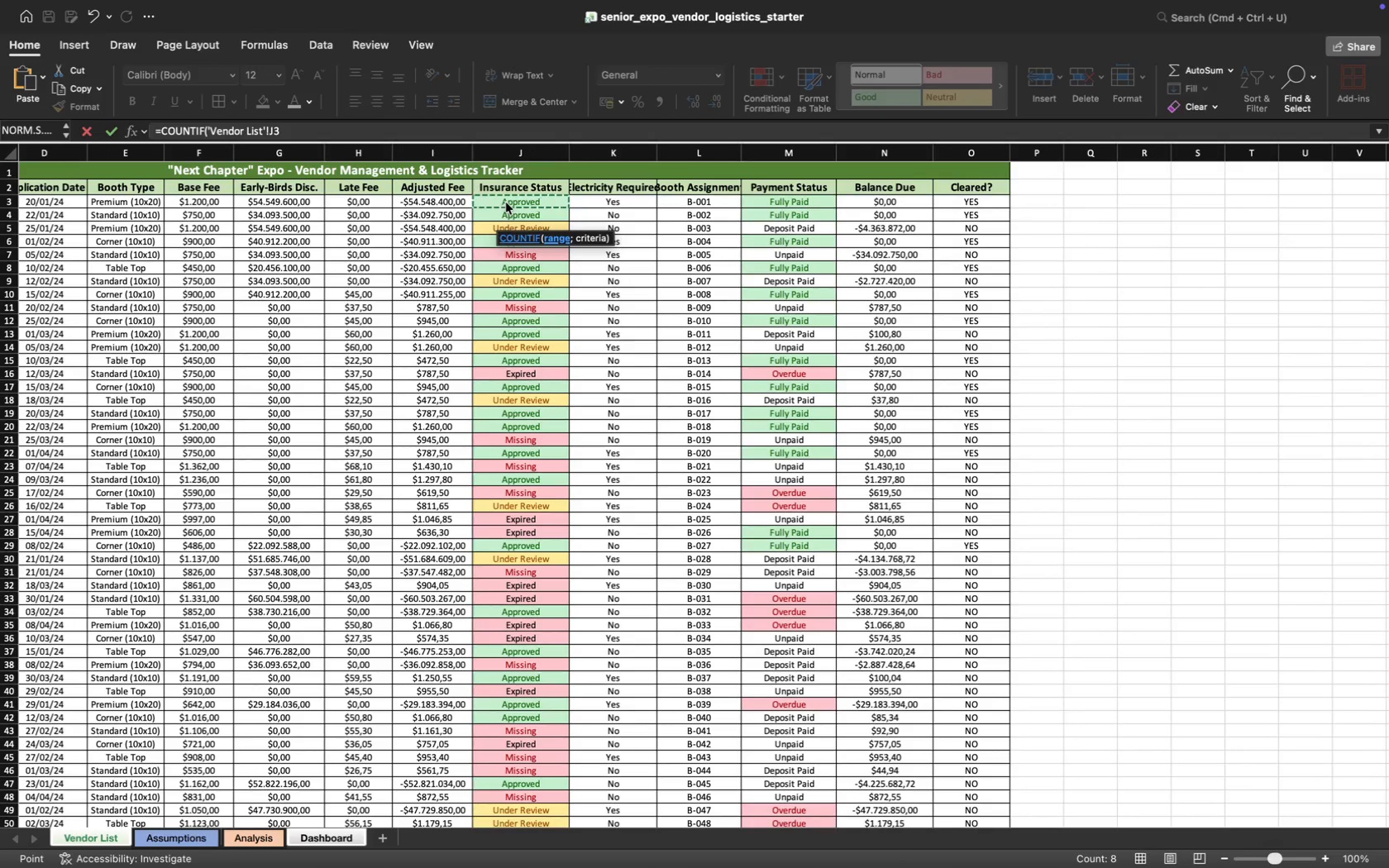 
key(Meta+Shift+ArrowDown)
 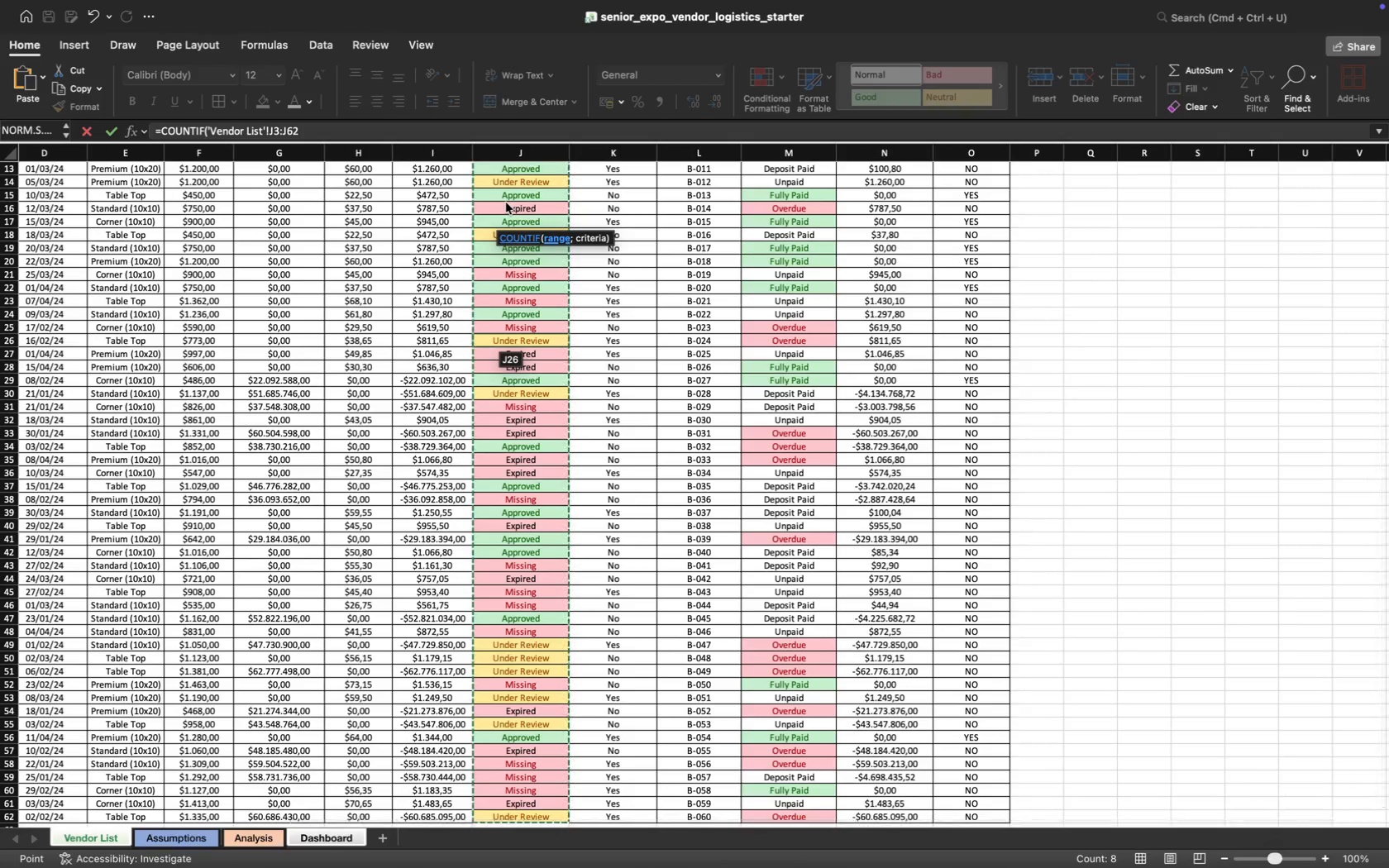 
type(;"Approved")/coun)
 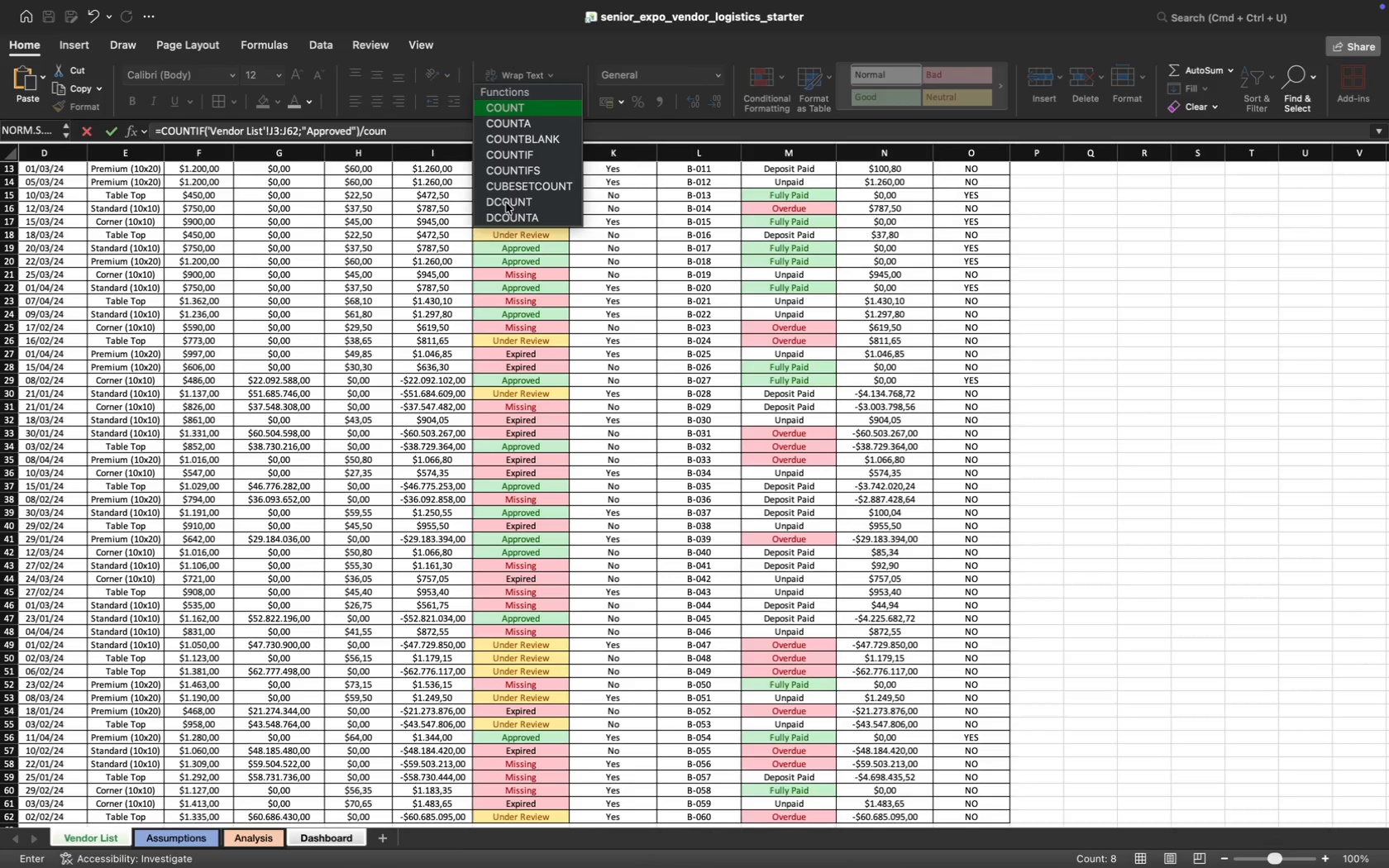 
left_click([542, 125])
 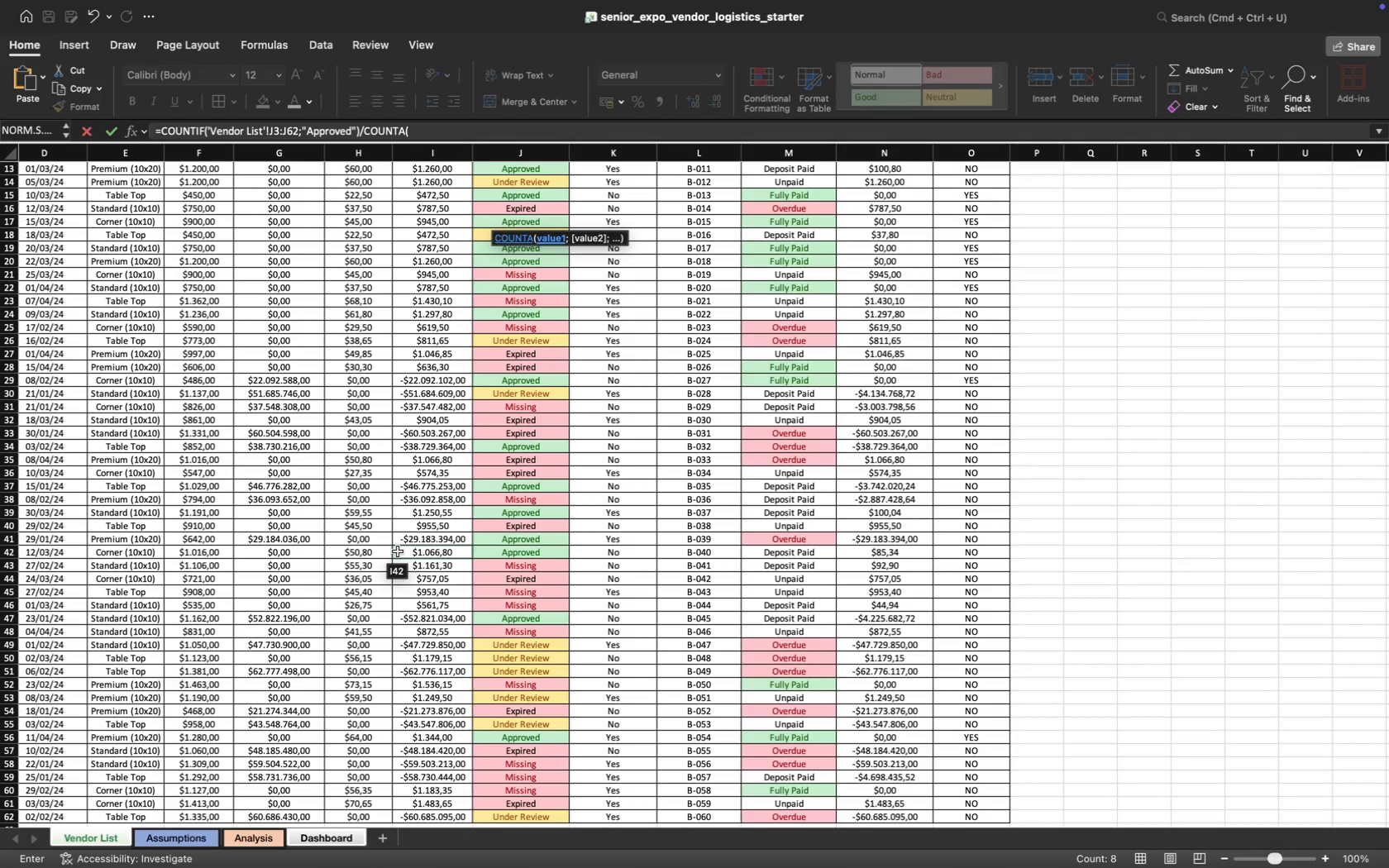 
wait(9.15)
 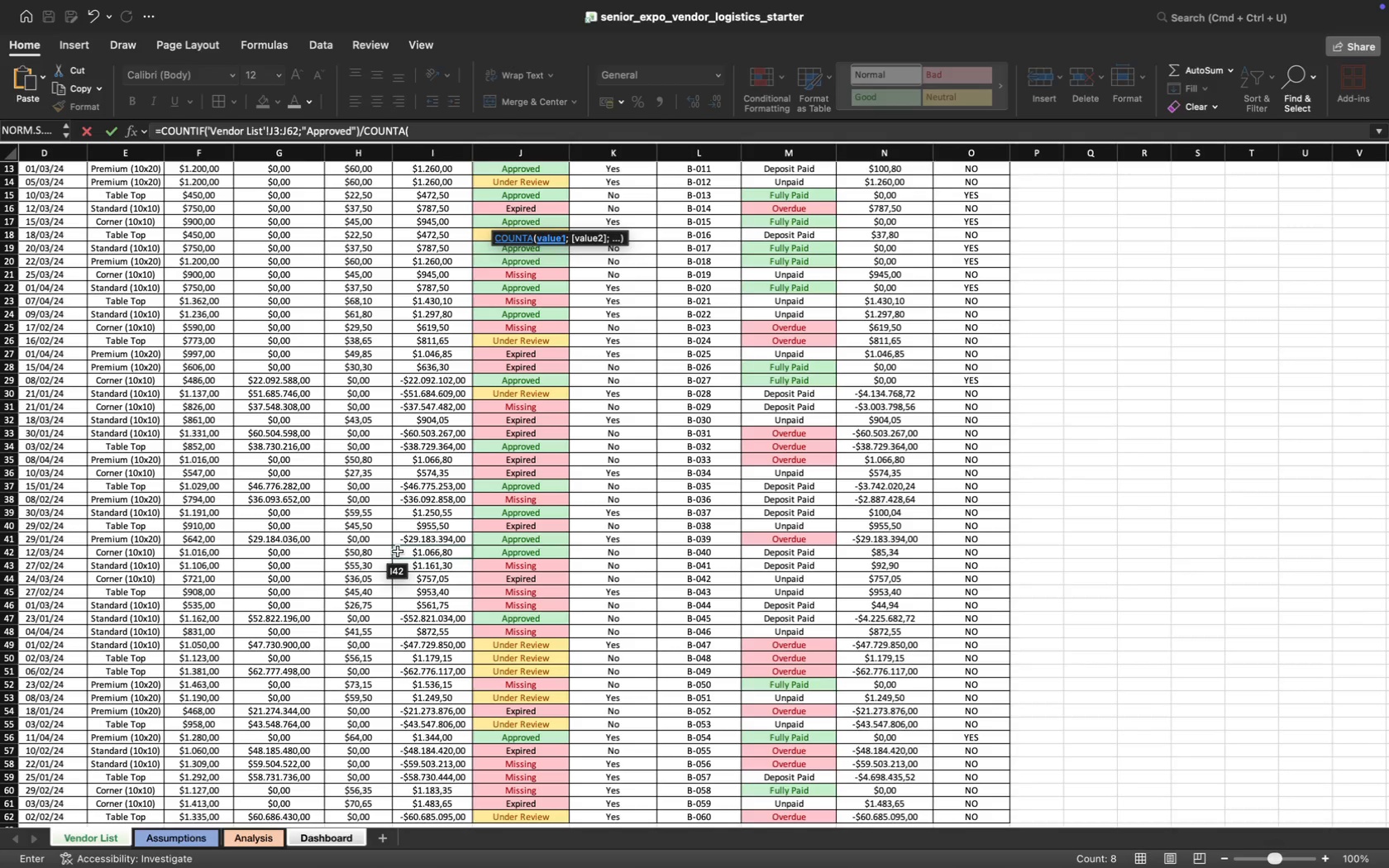 
scroll: coordinate [579, 294], scroll_direction: up, amount: 45.0
 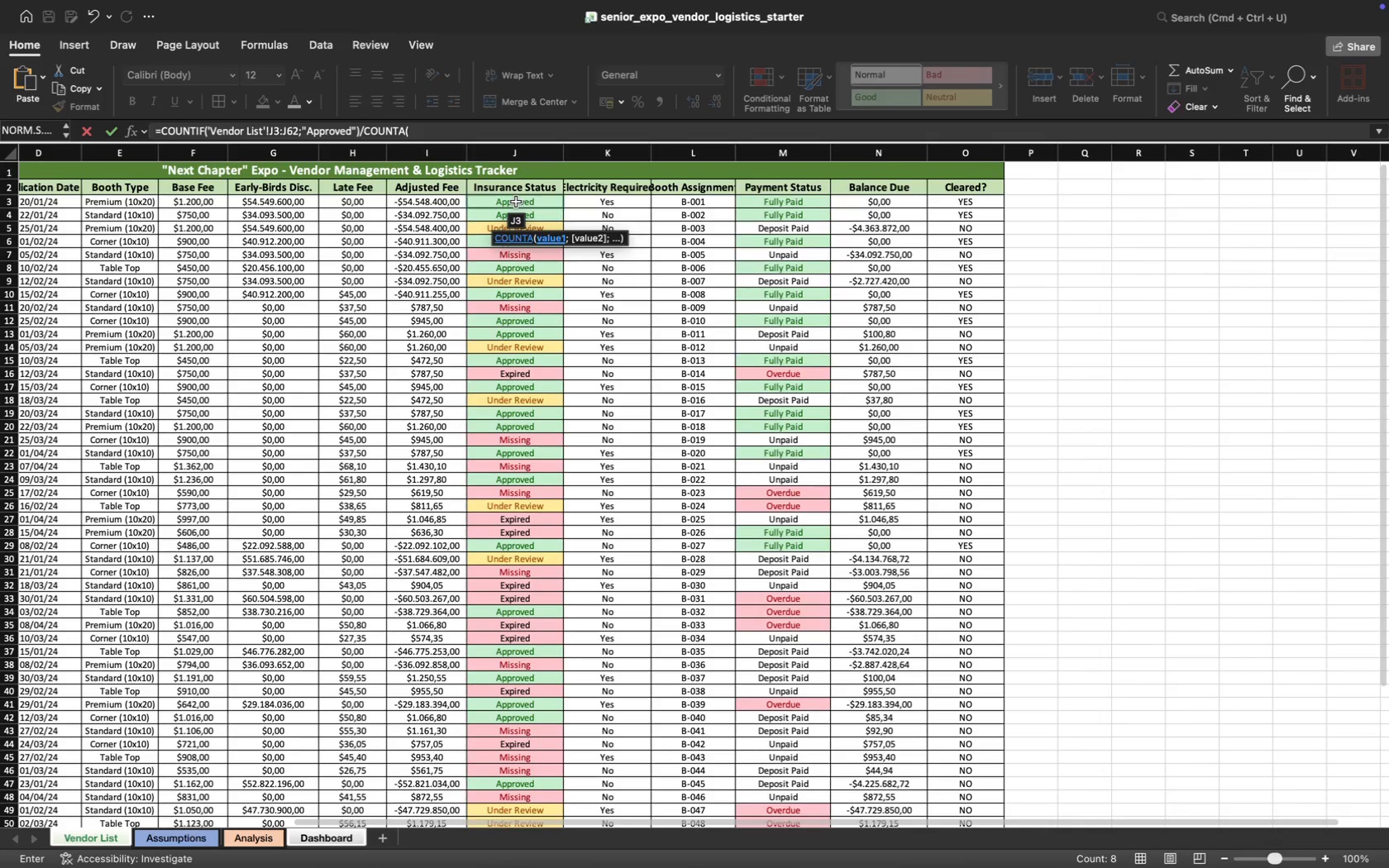 
left_click([517, 202])
 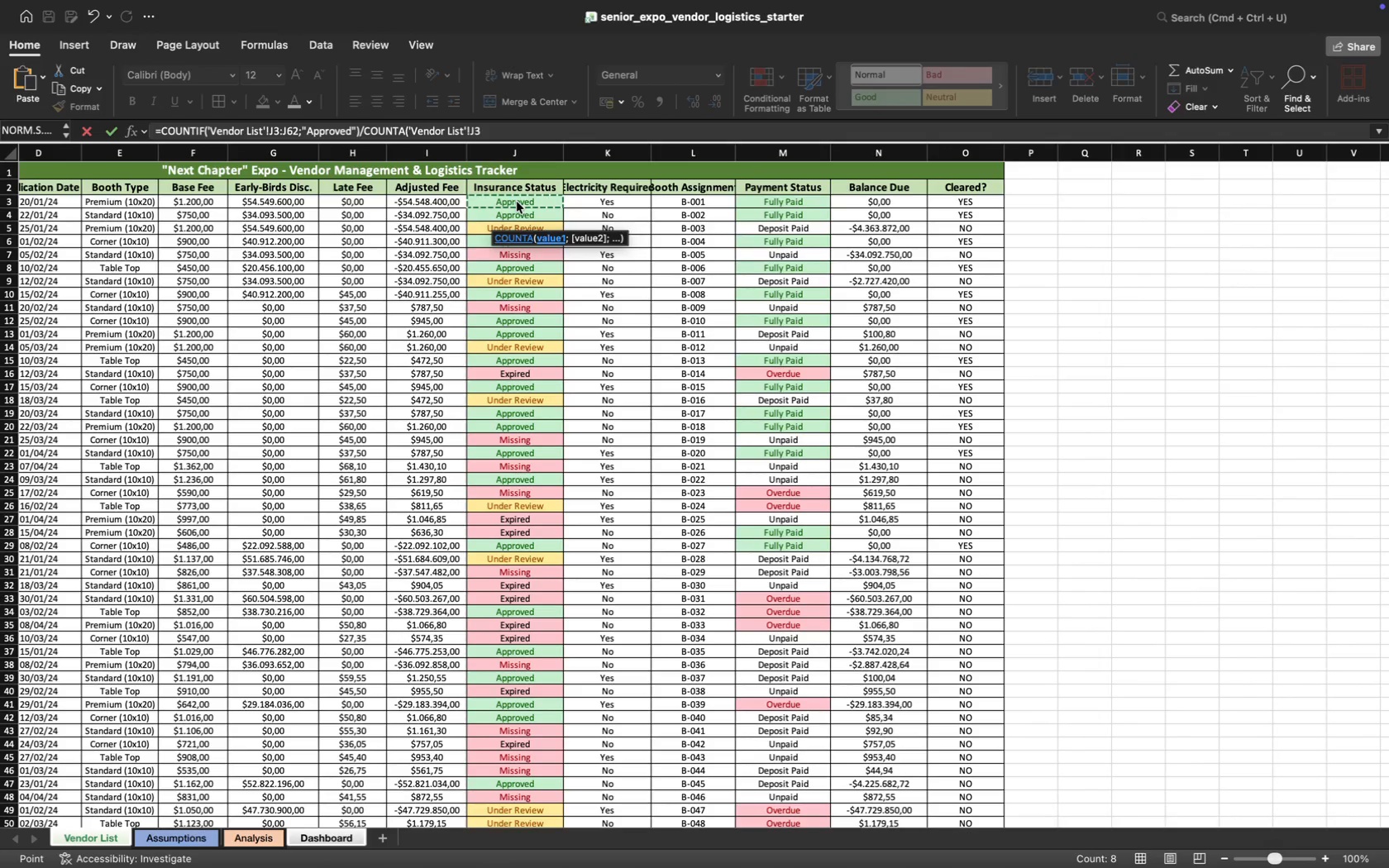 
key(Meta+Shift+ArrowDown)
 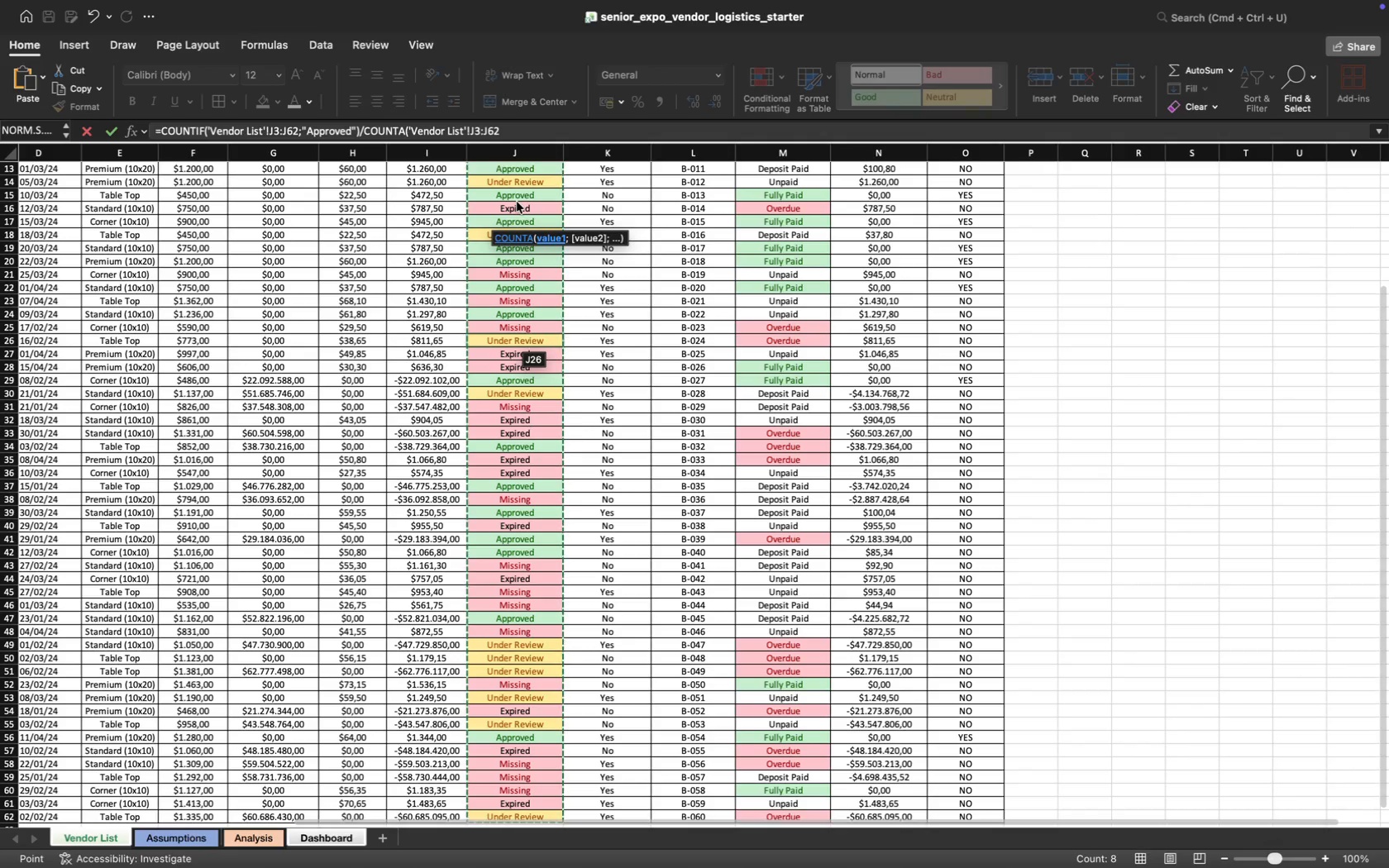 
key(Shift+0)
 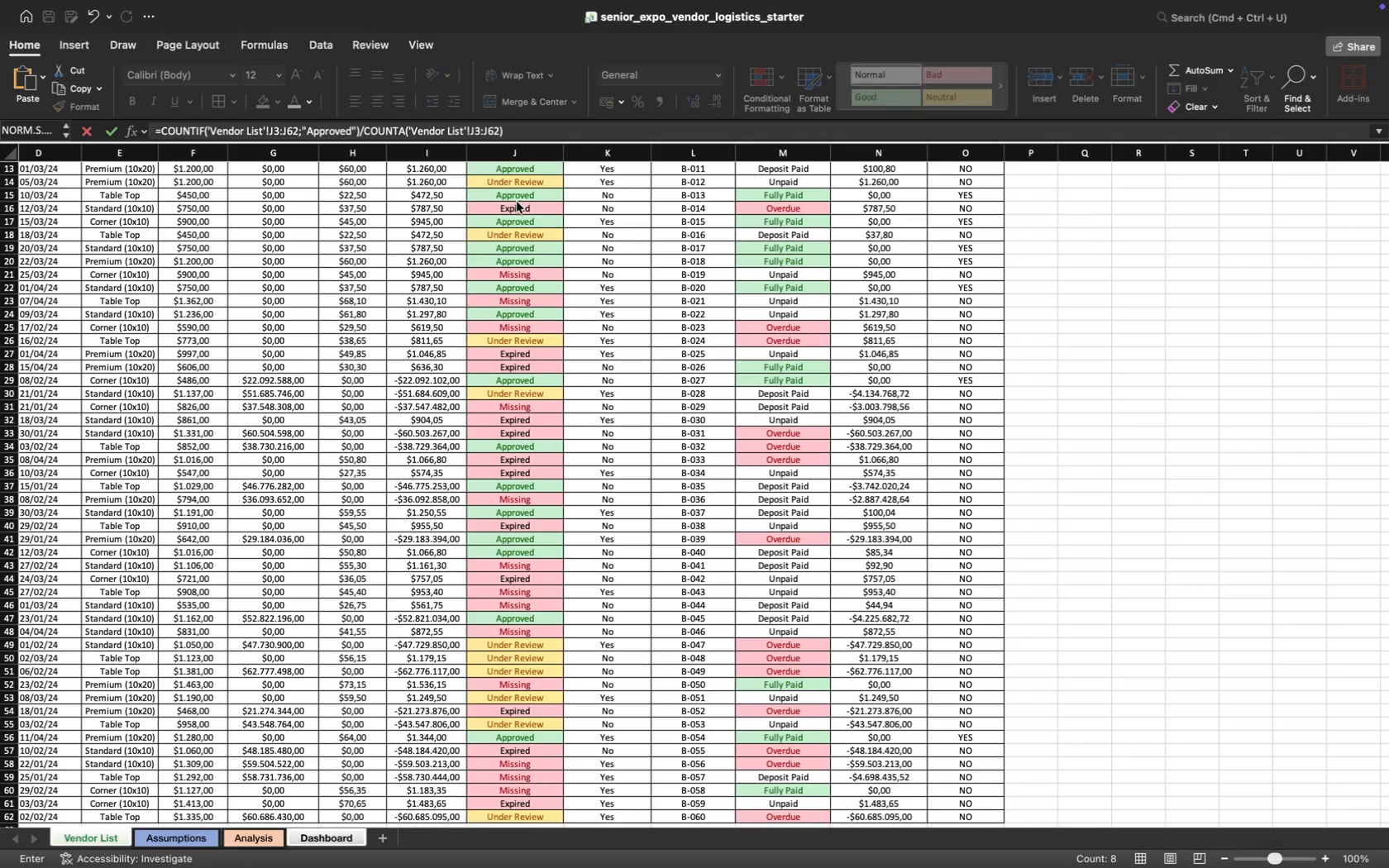 
key(Enter)
 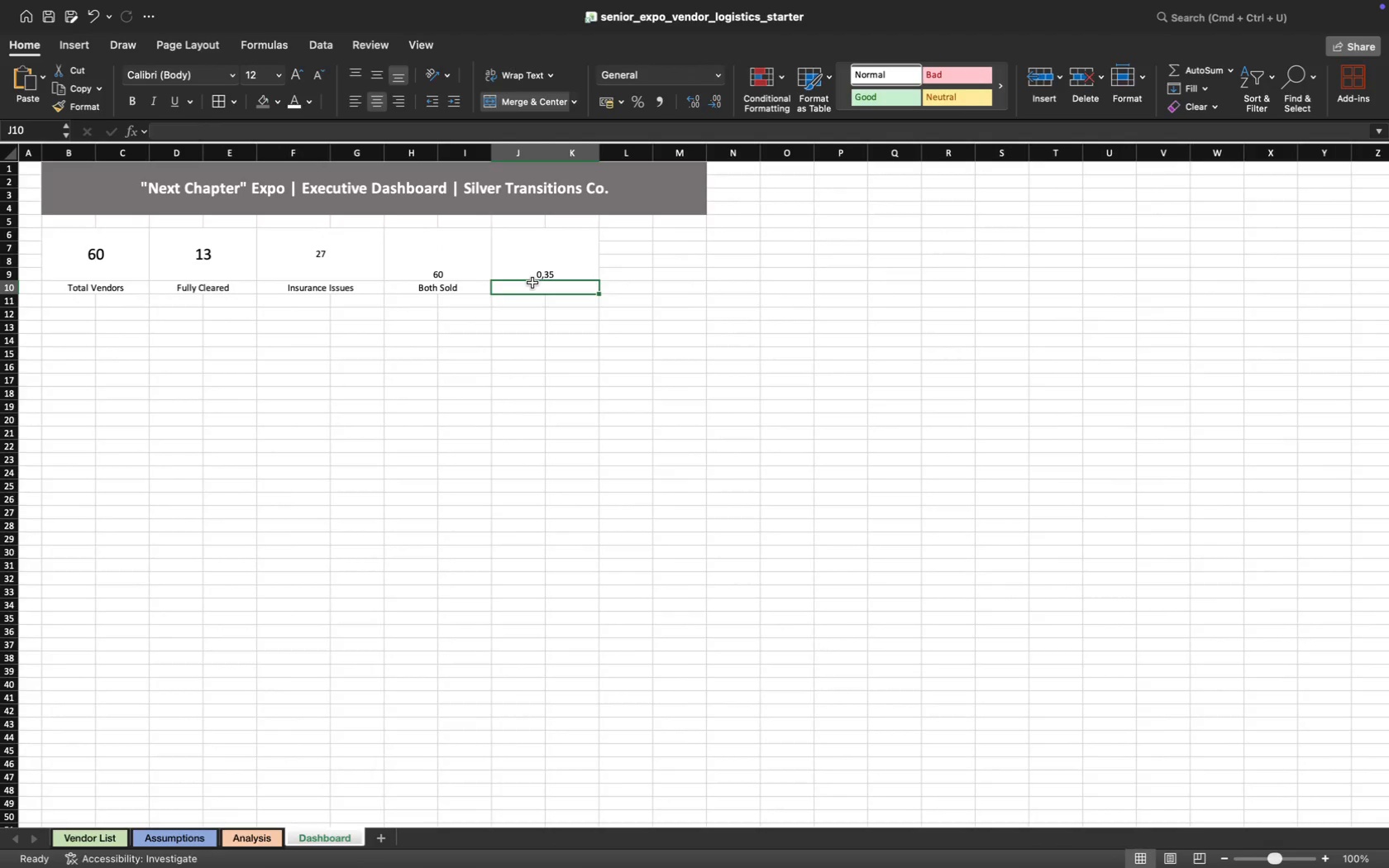 
type(Complianc)
 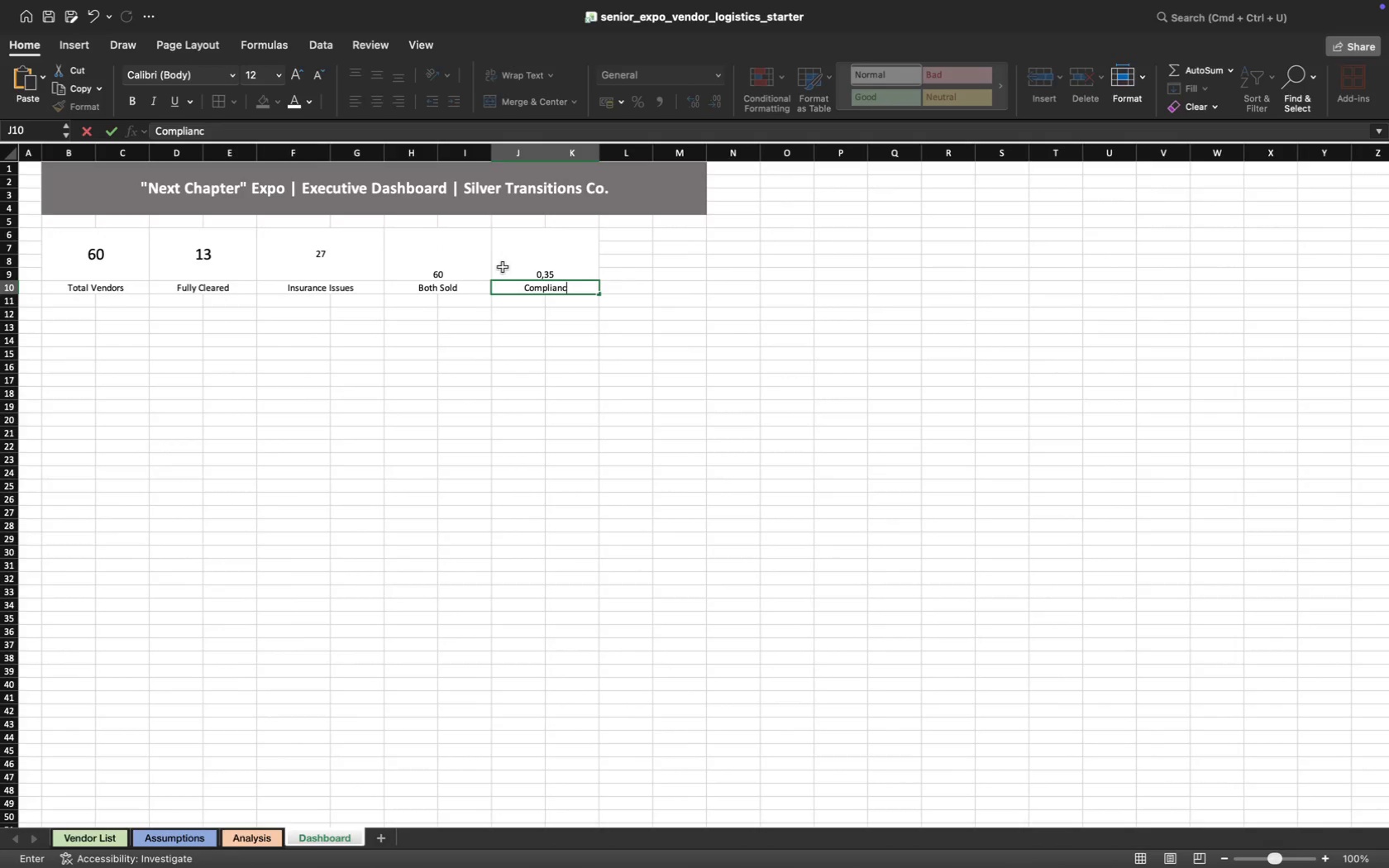 
type(e Rate)
 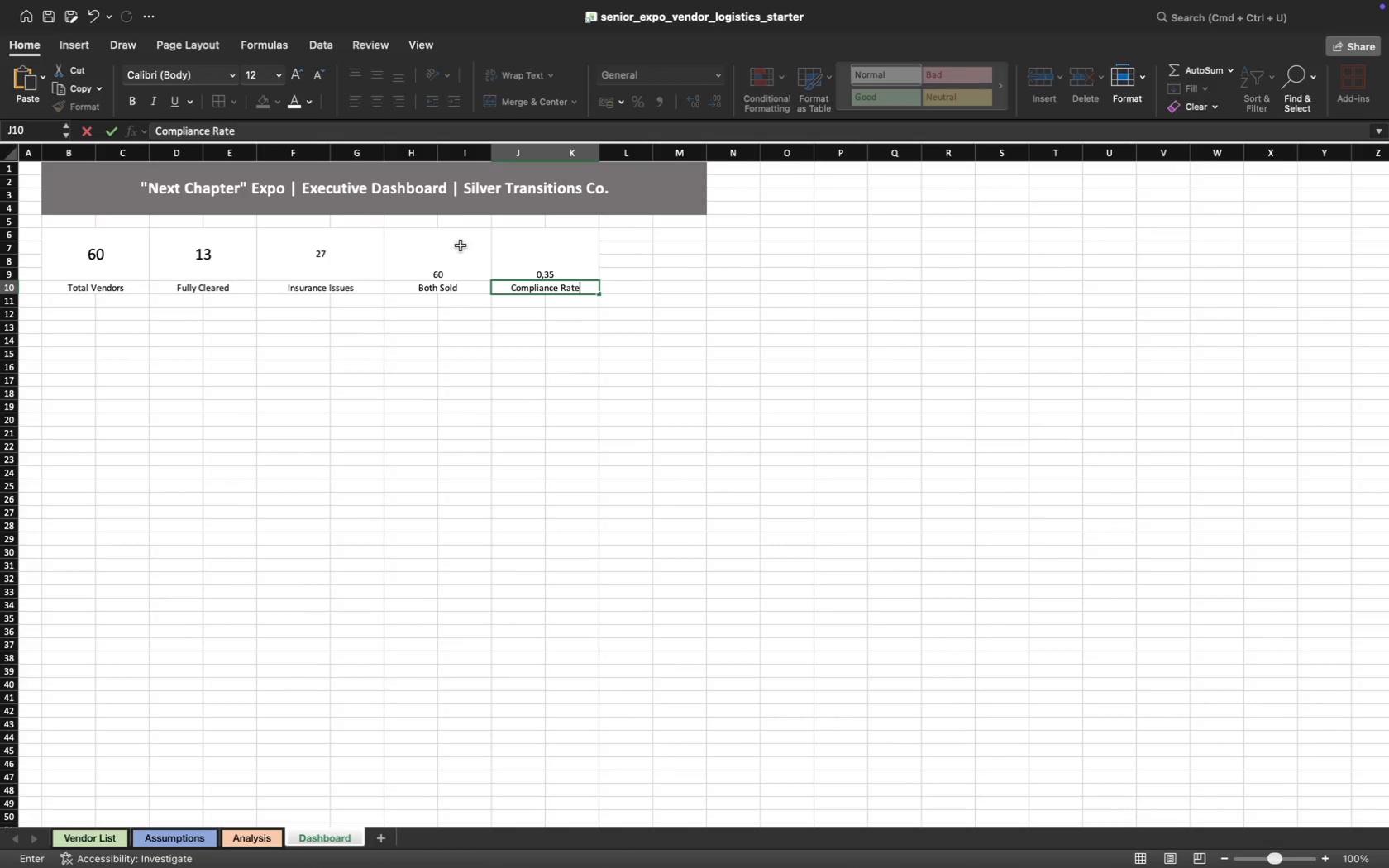 
wait(6.19)
 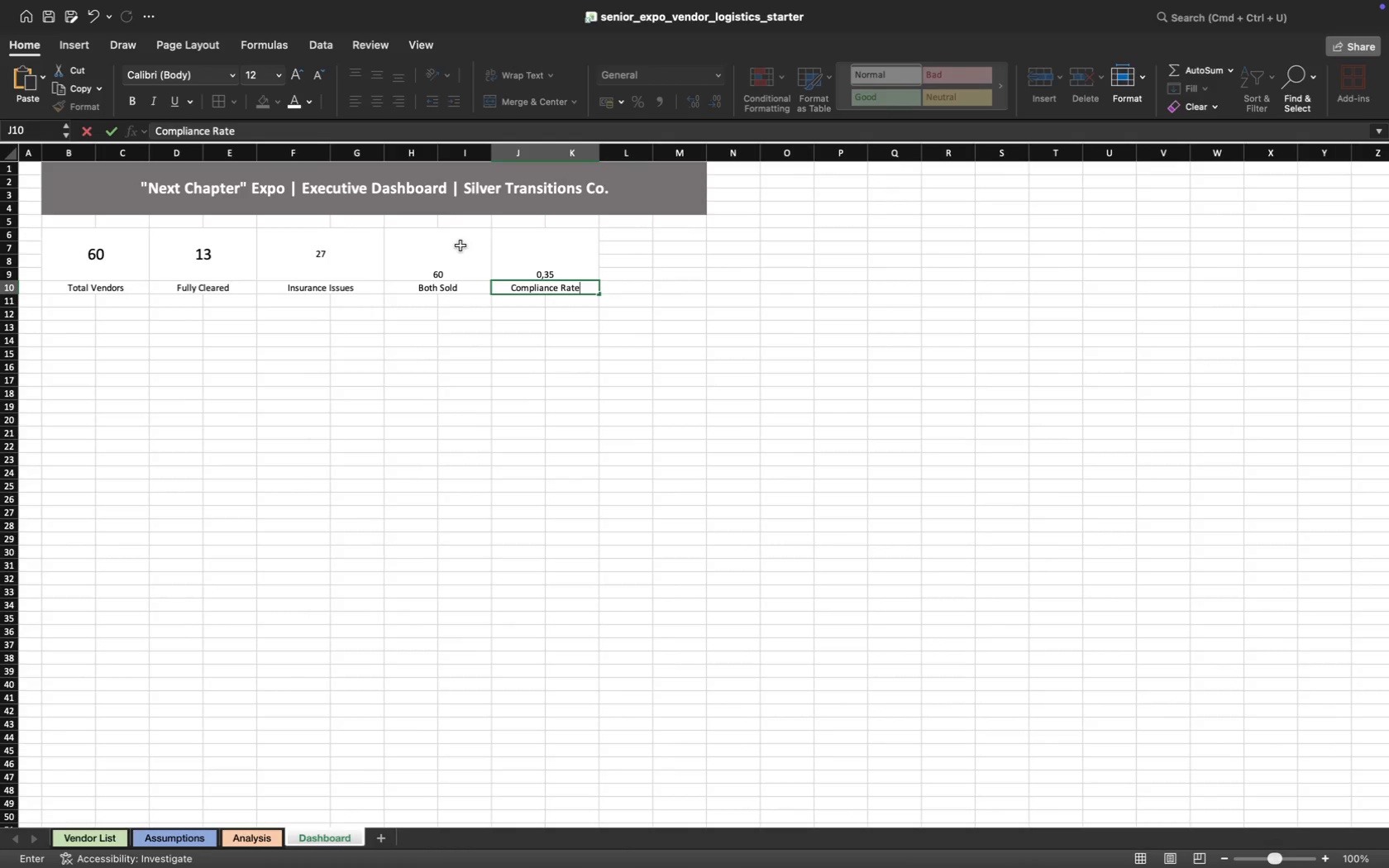 
left_click_drag(start_coordinate=[612, 234], to_coordinate=[690, 279])
 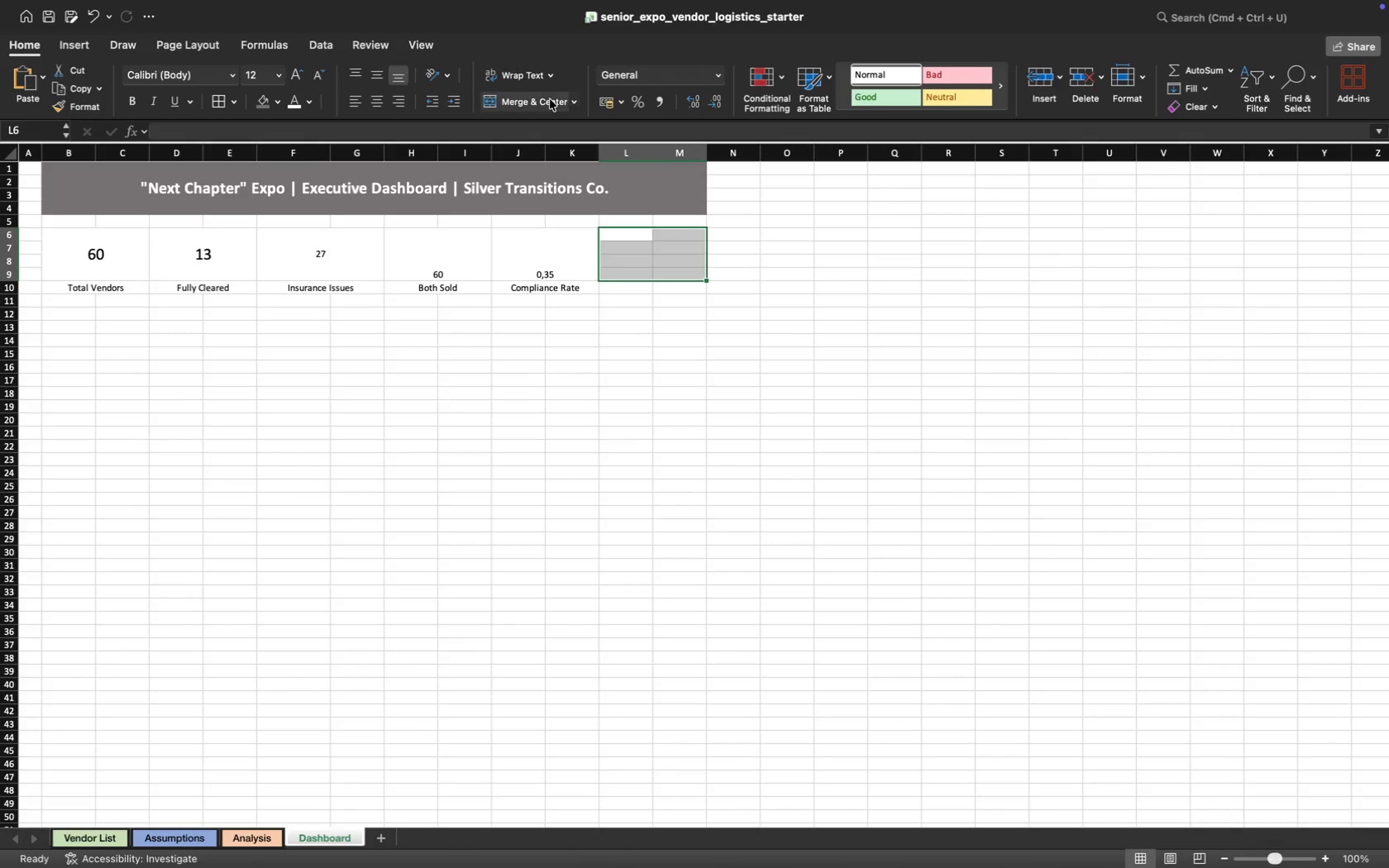 
left_click([548, 98])
 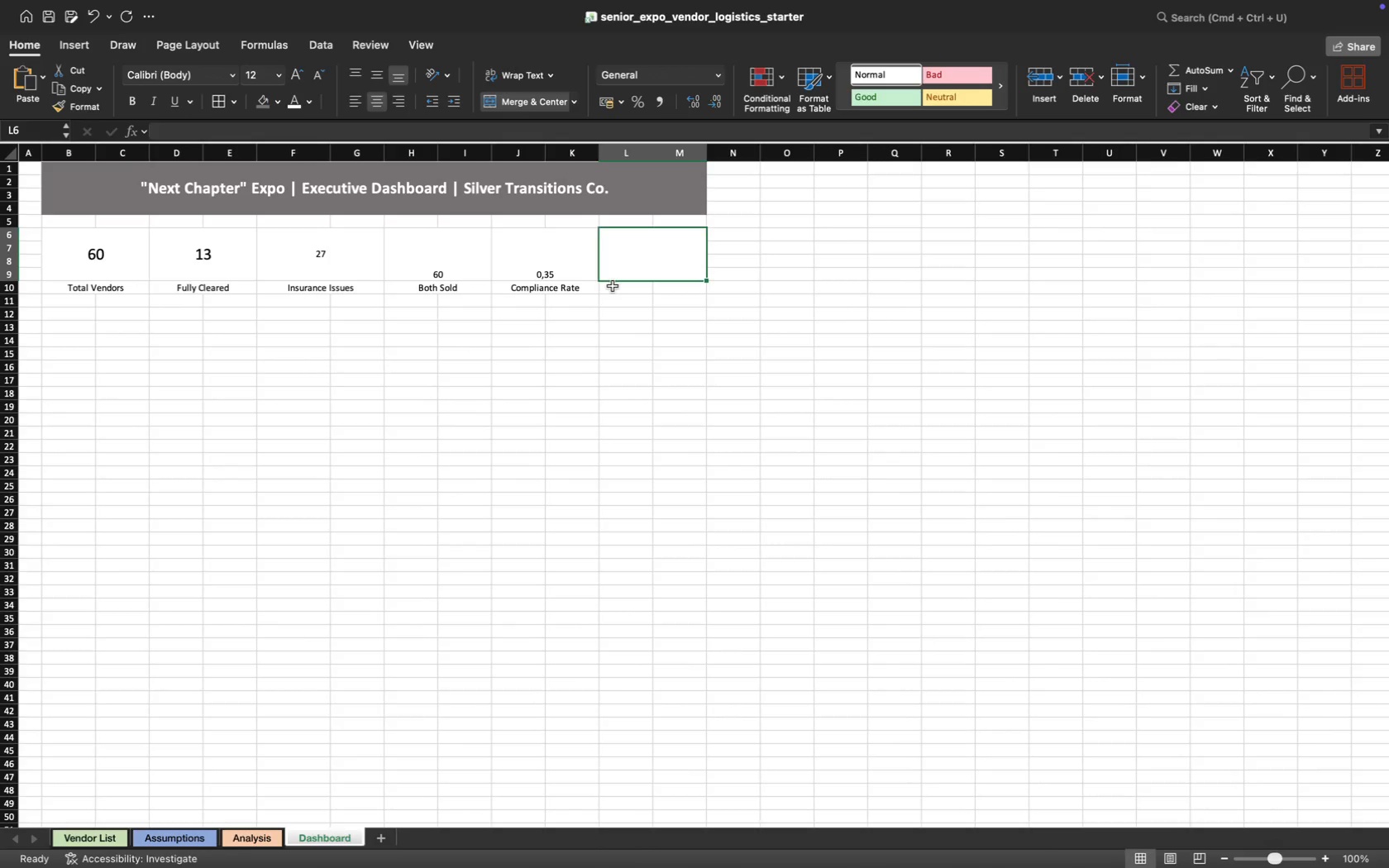 
left_click_drag(start_coordinate=[612, 288], to_coordinate=[672, 289])
 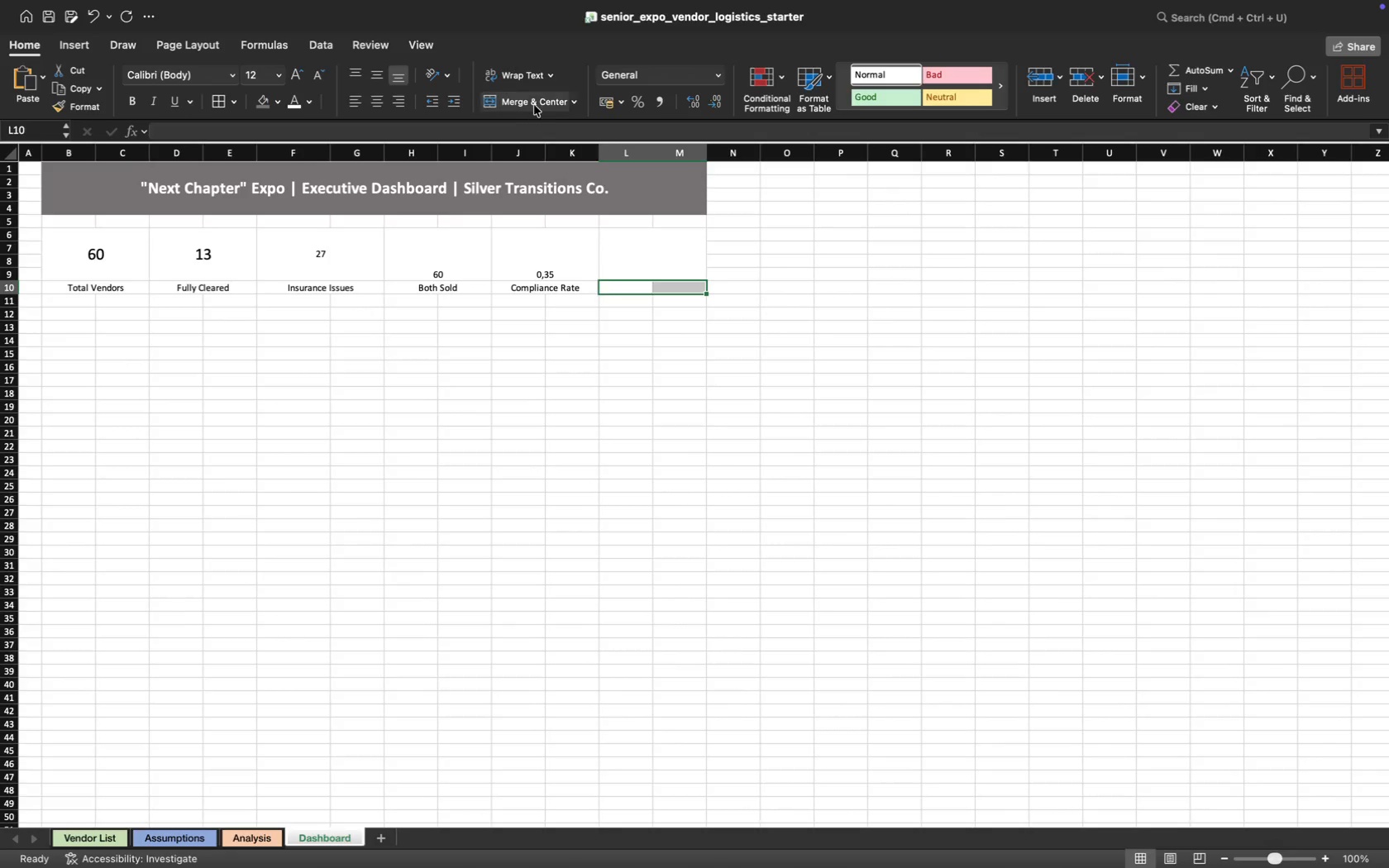 
left_click([534, 104])
 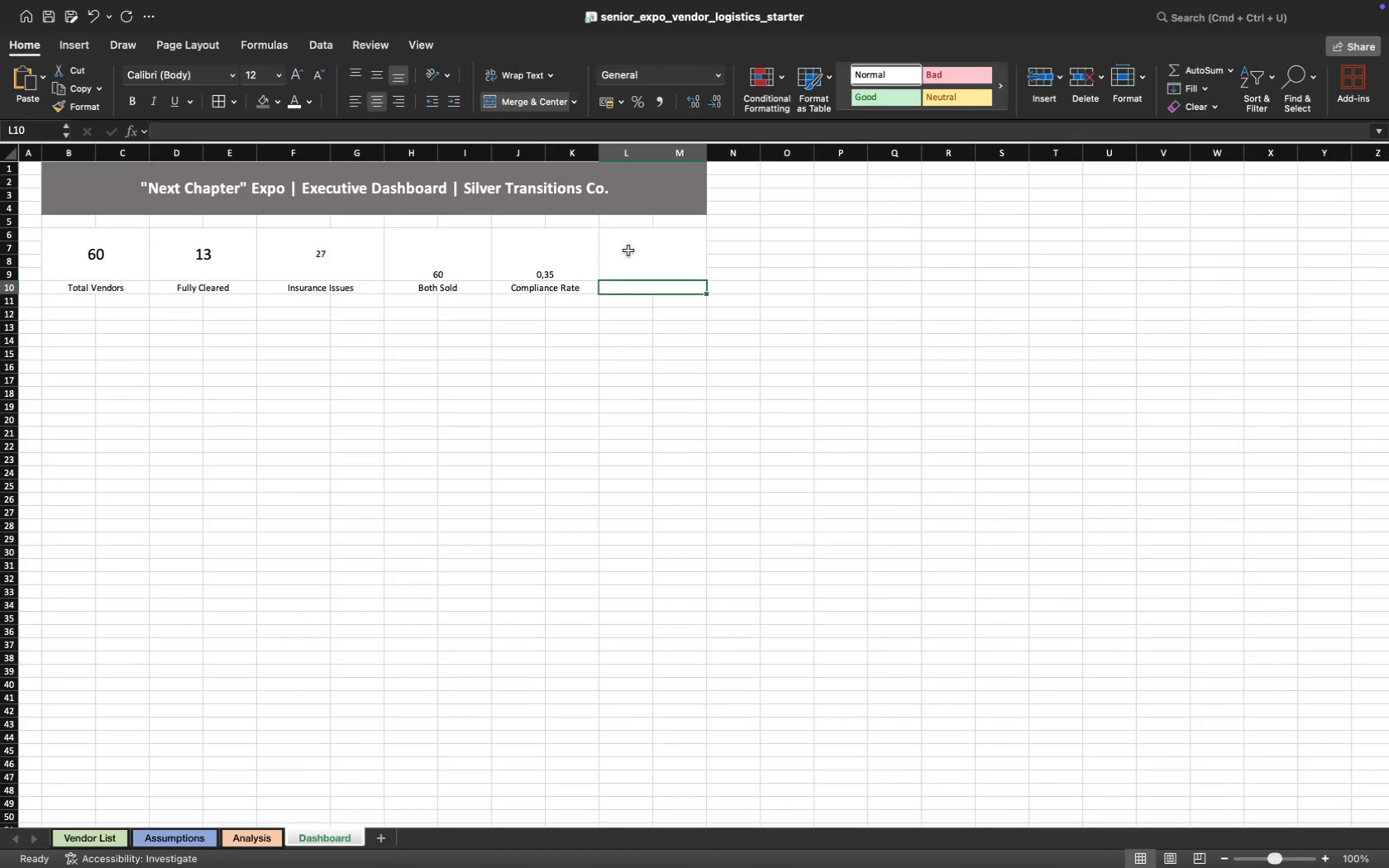 
left_click([628, 251])
 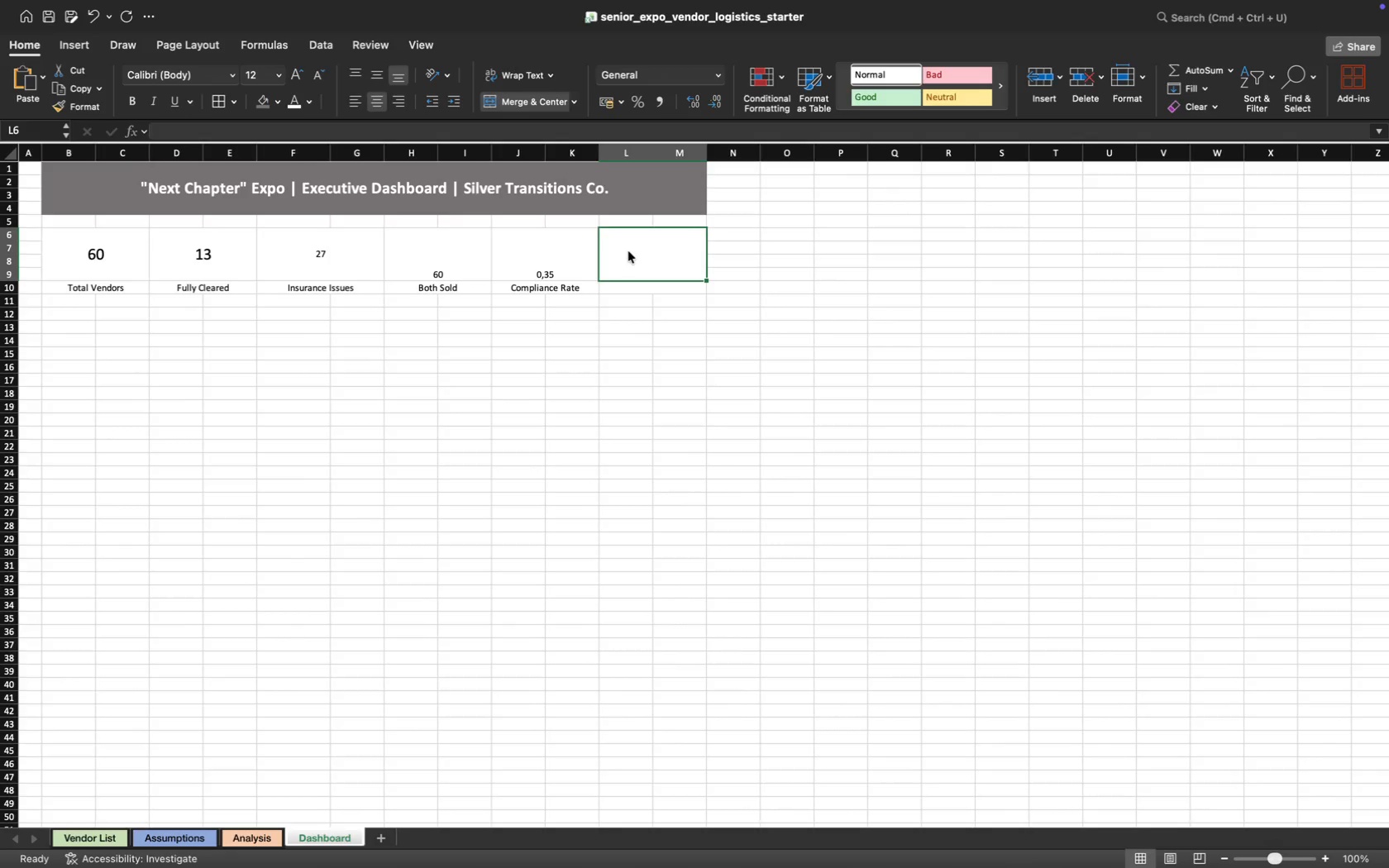 
type(=sum)
key(Tab)
 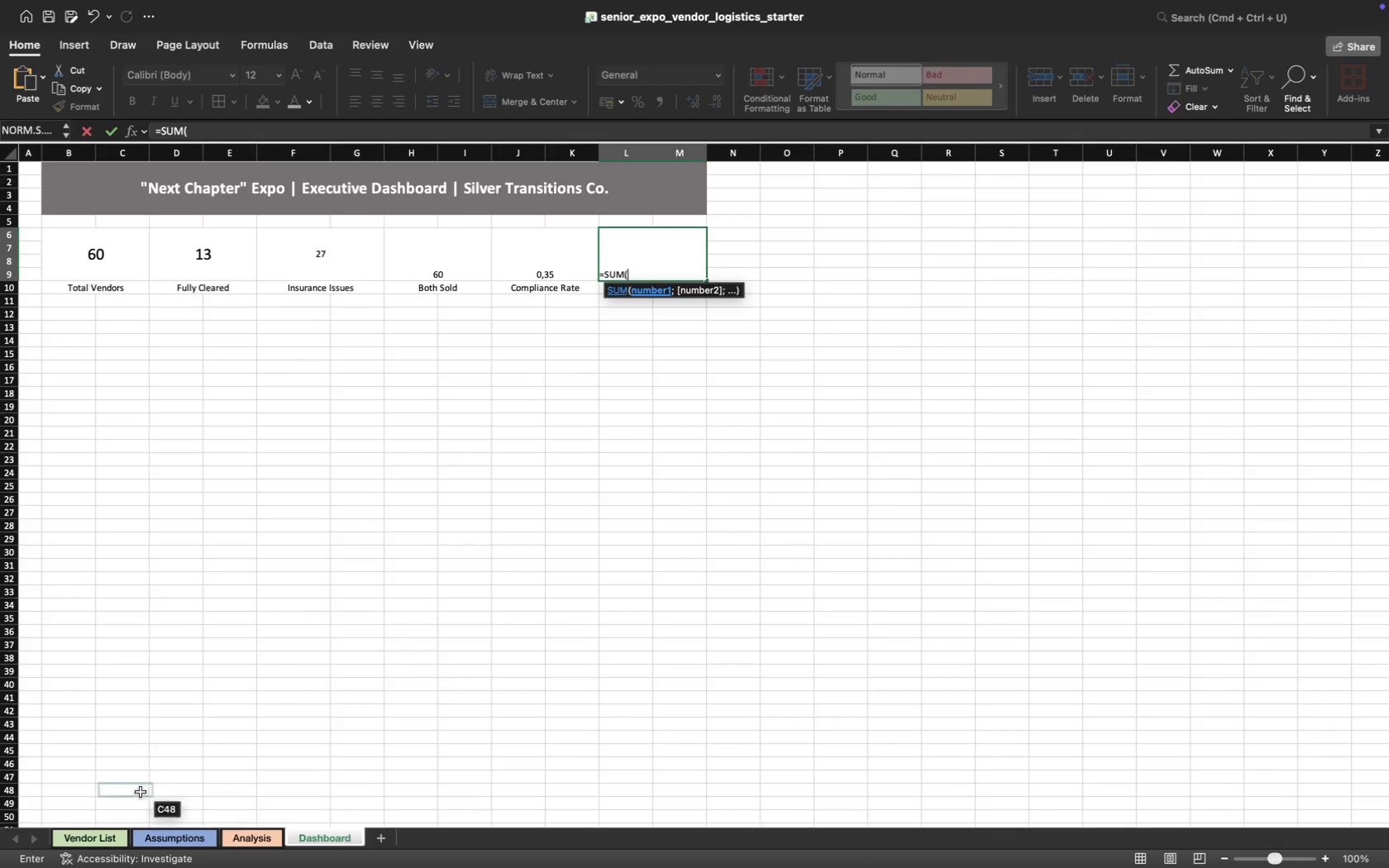 
left_click([98, 837])
 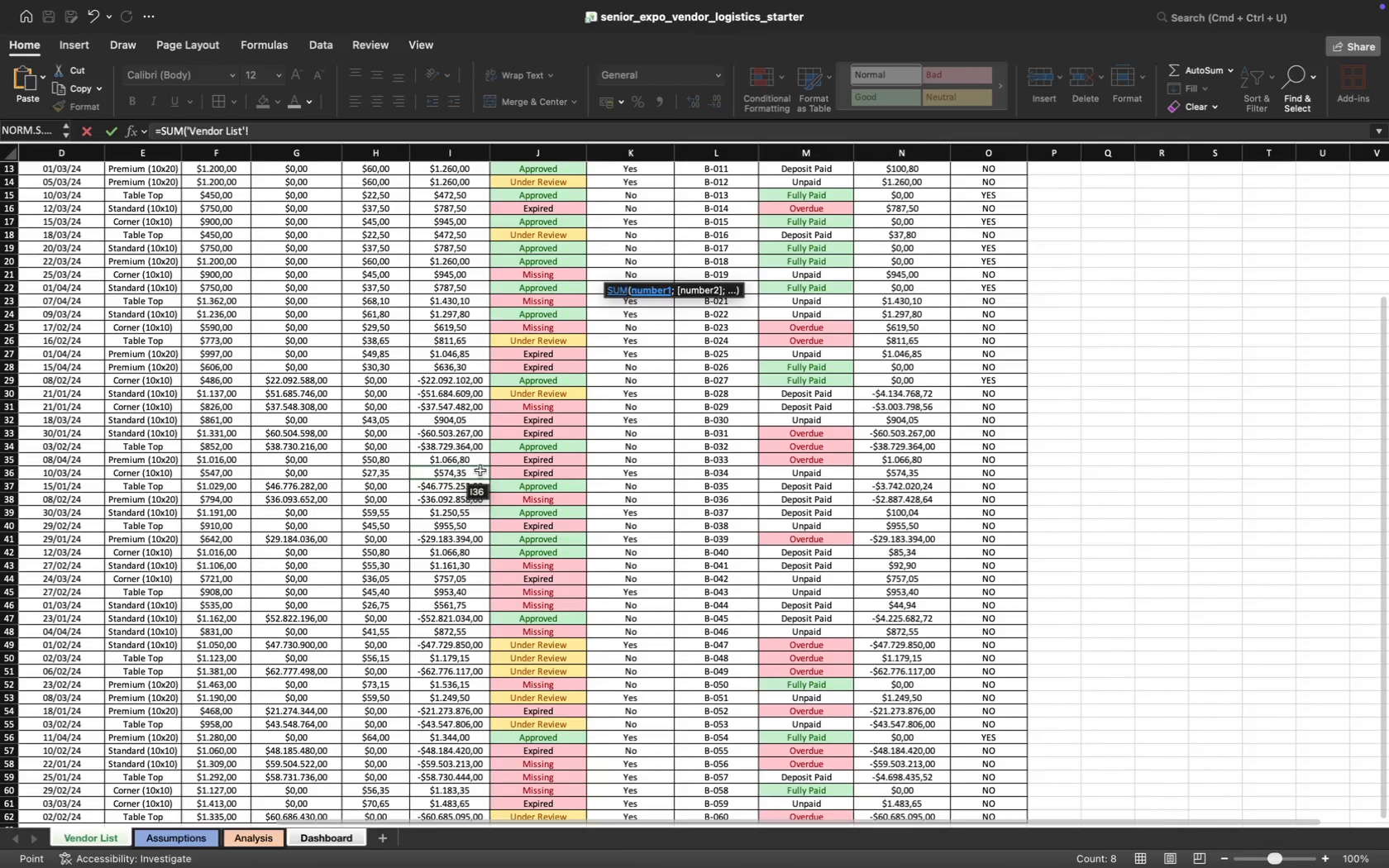 
scroll: coordinate [535, 378], scroll_direction: up, amount: 53.0
 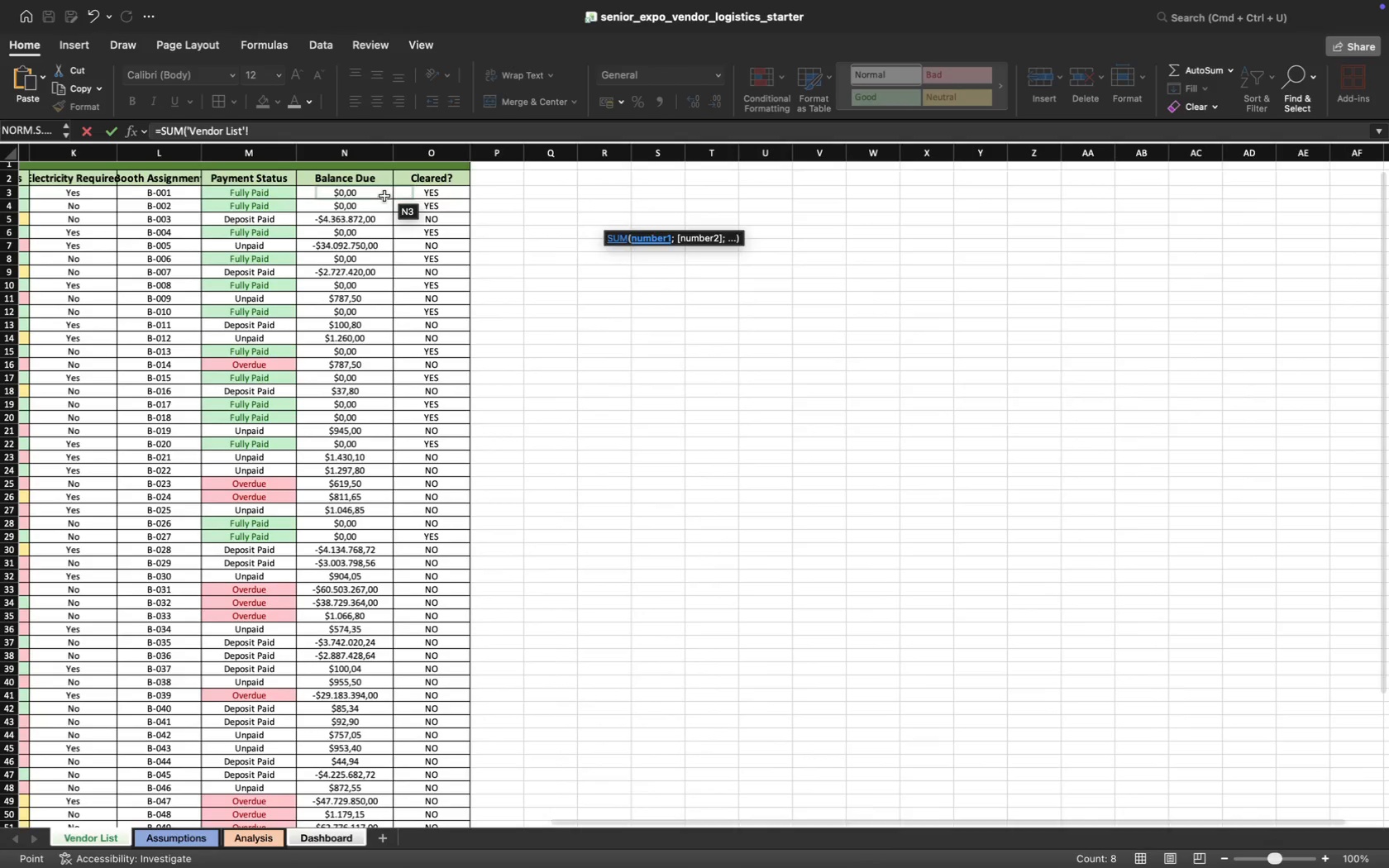 
left_click([375, 194])
 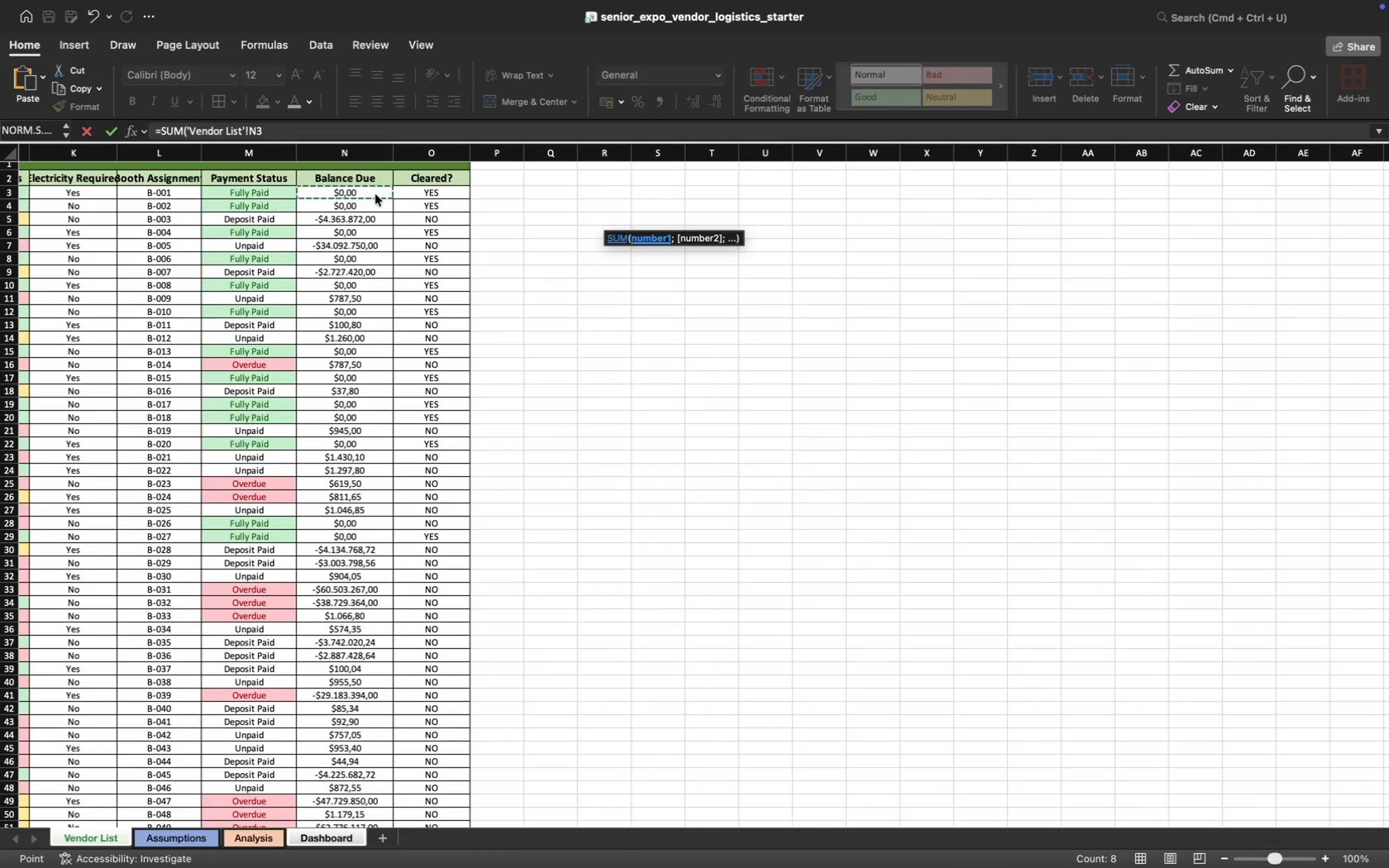 
key(Meta+Shift+ArrowDown)
 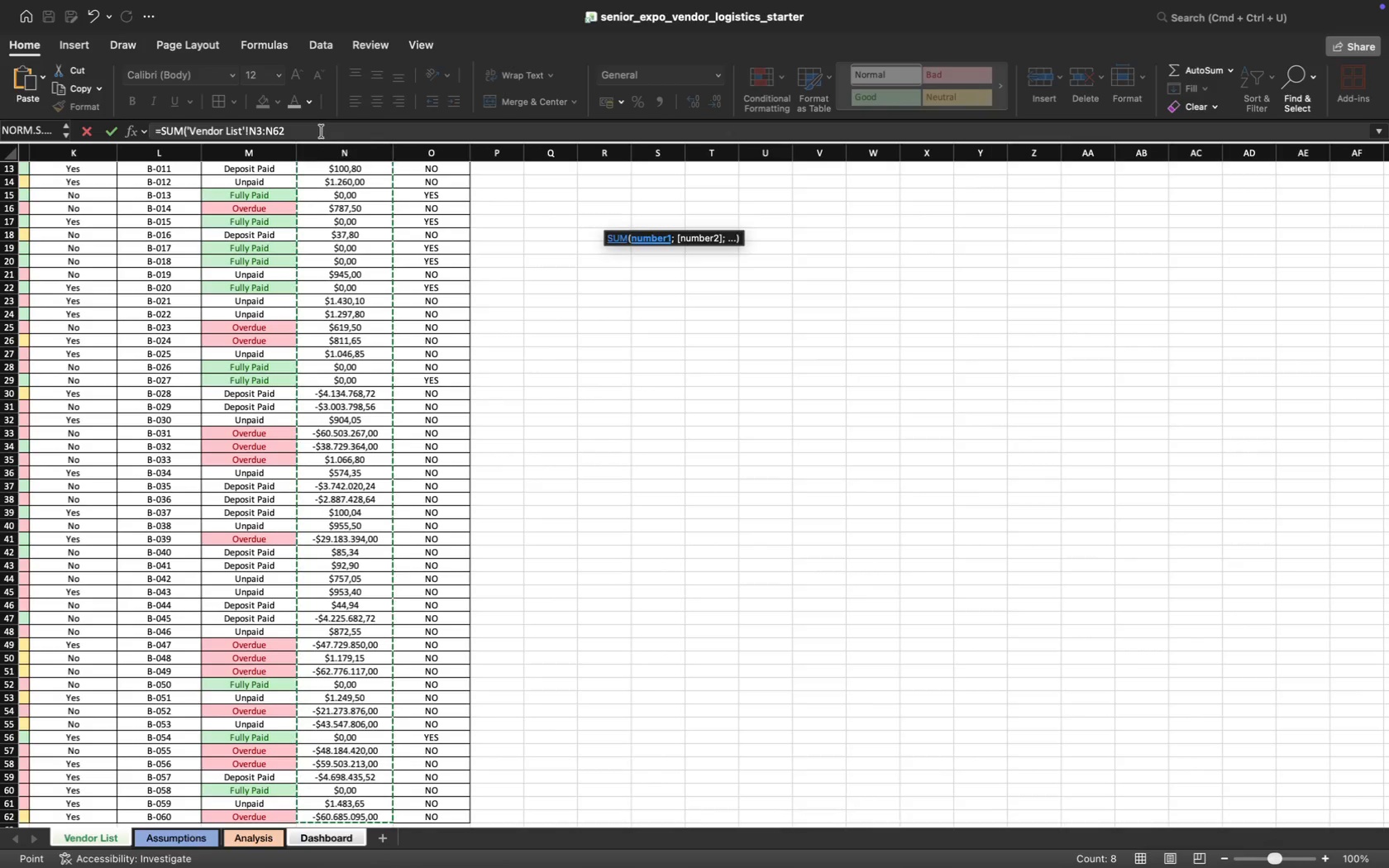 
key(Shift+0)
 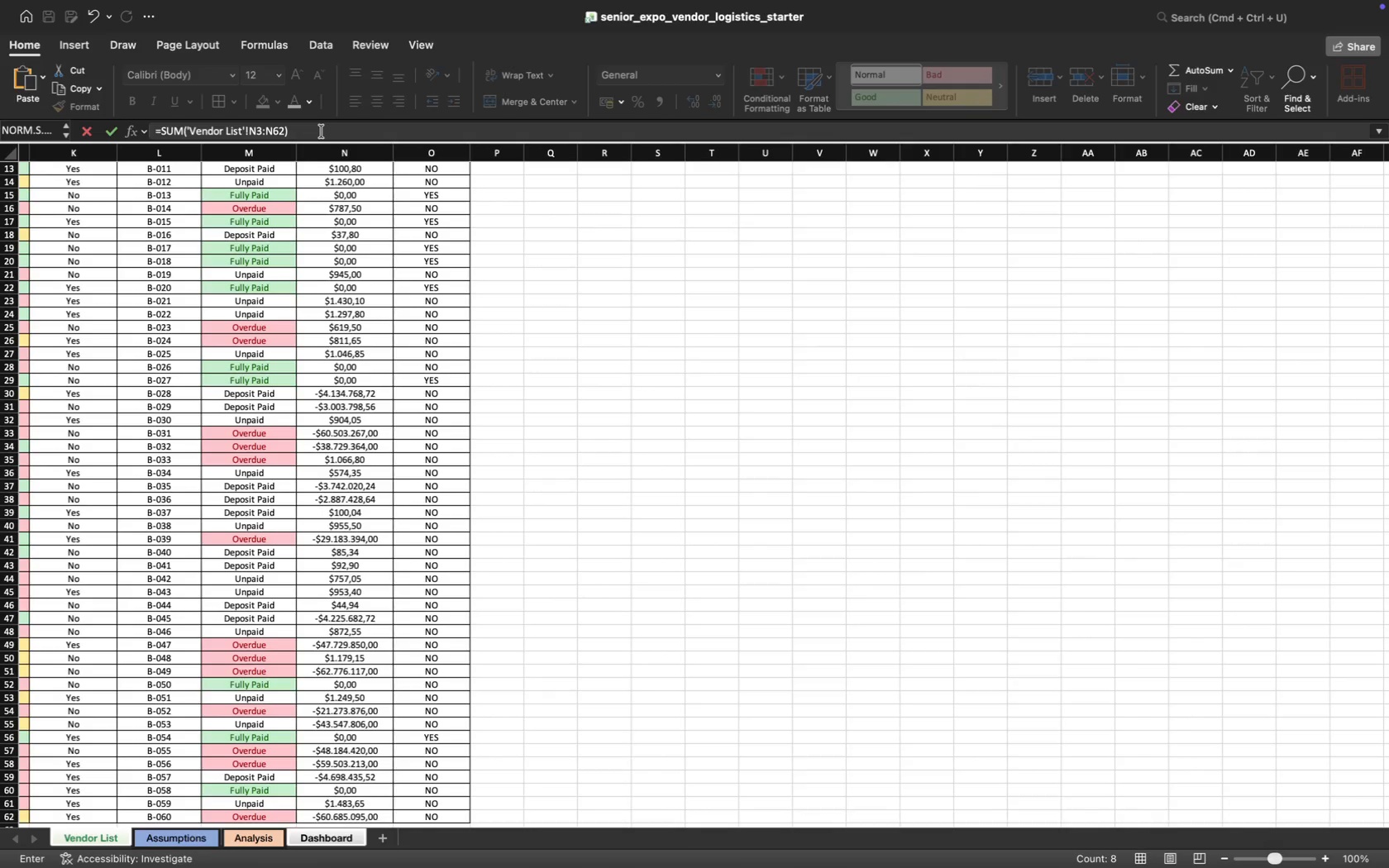 
key(Enter)
 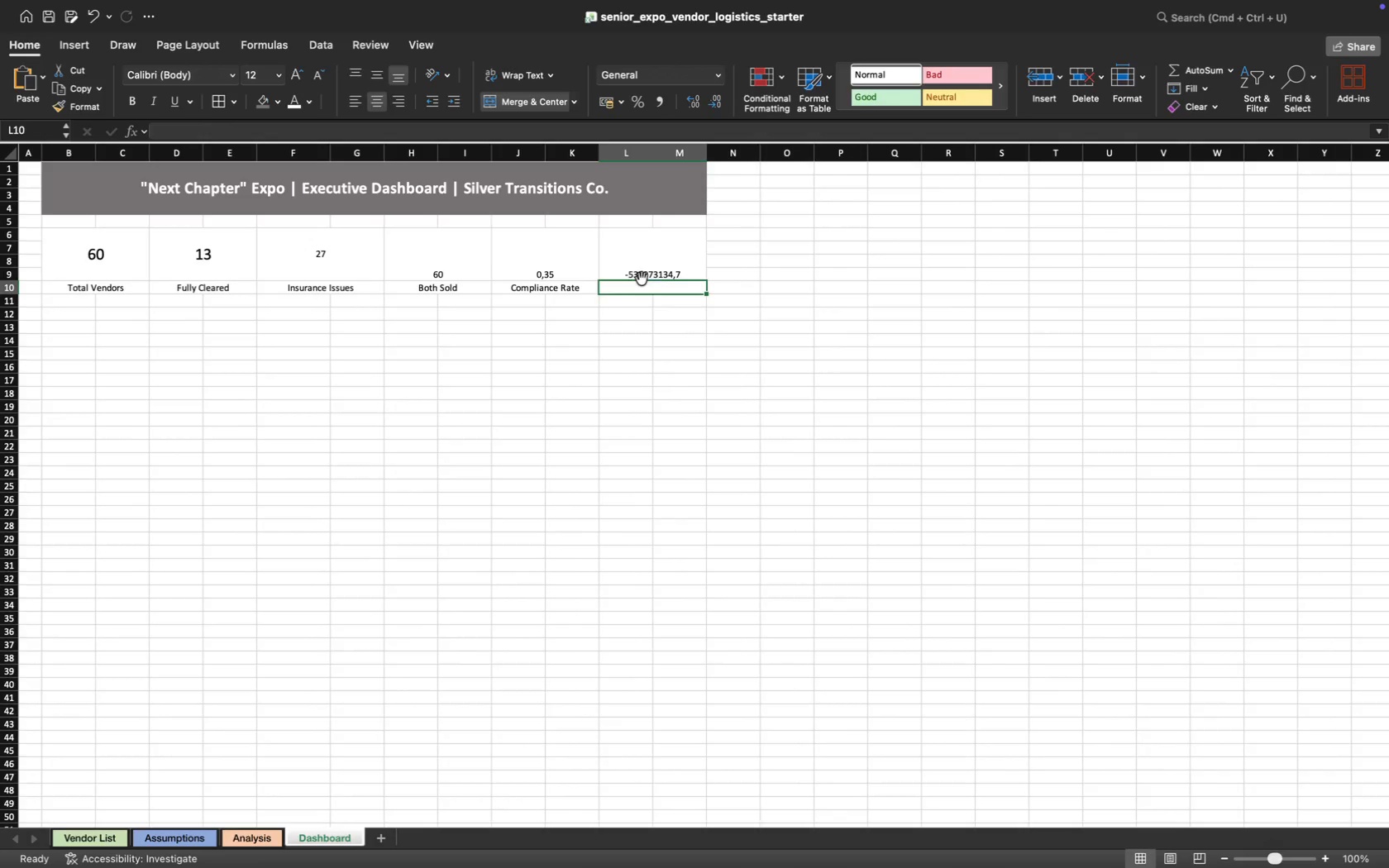 
wait(5.44)
 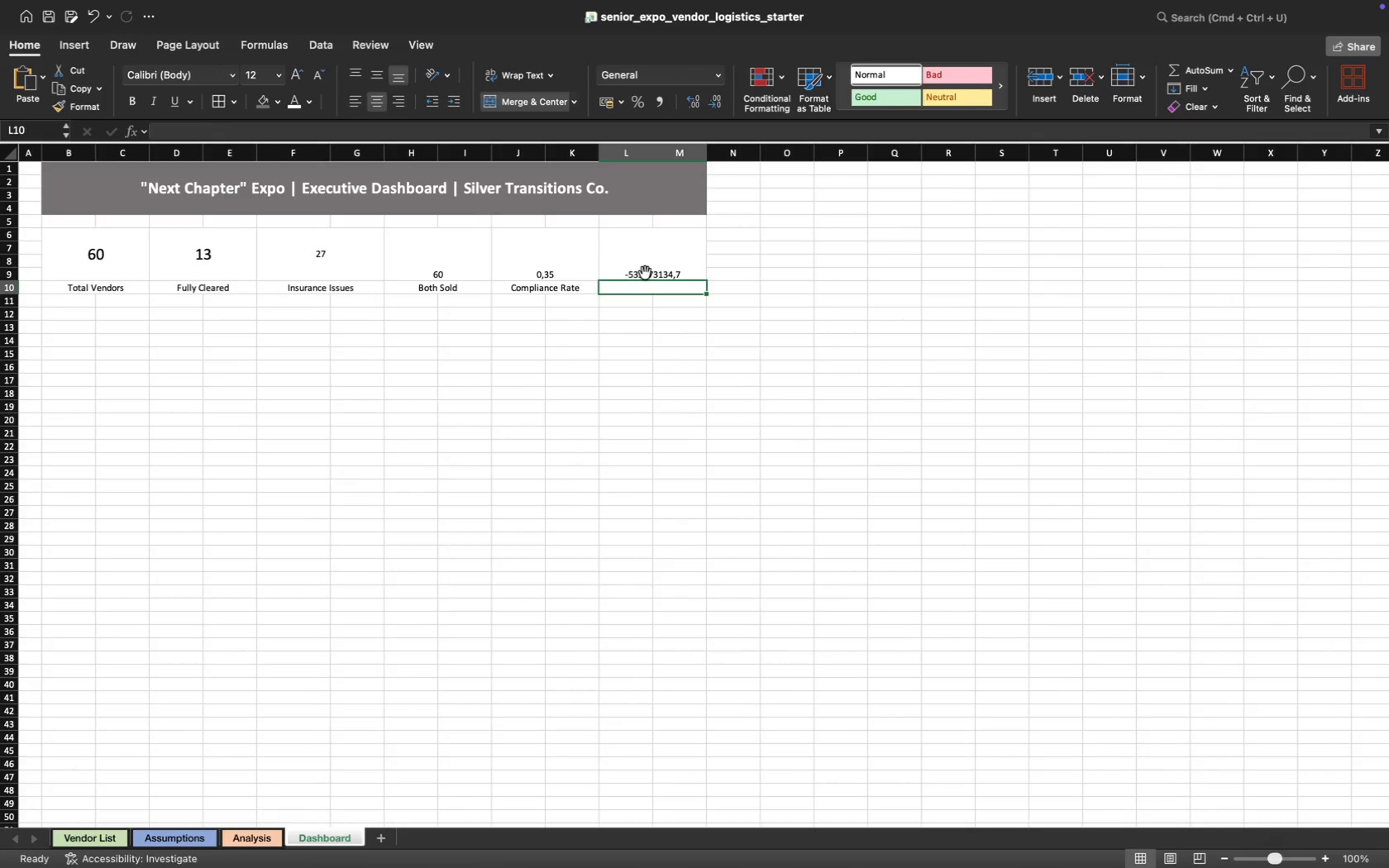 
type(Bl)
key(Backspace)
type(alancv)
key(Backspace)
key(Backspace)
type(ce)
 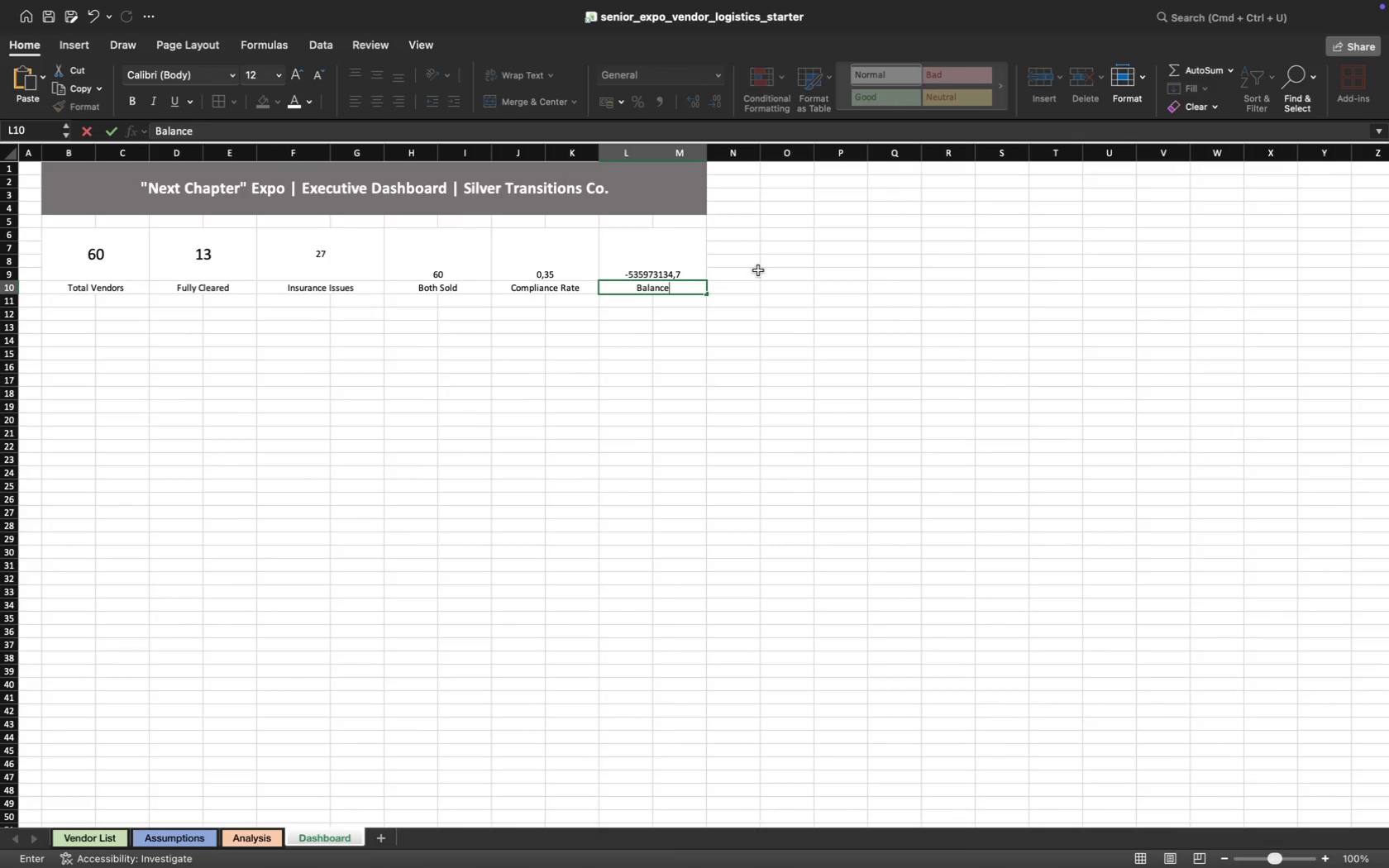 
type( Outstanding)
 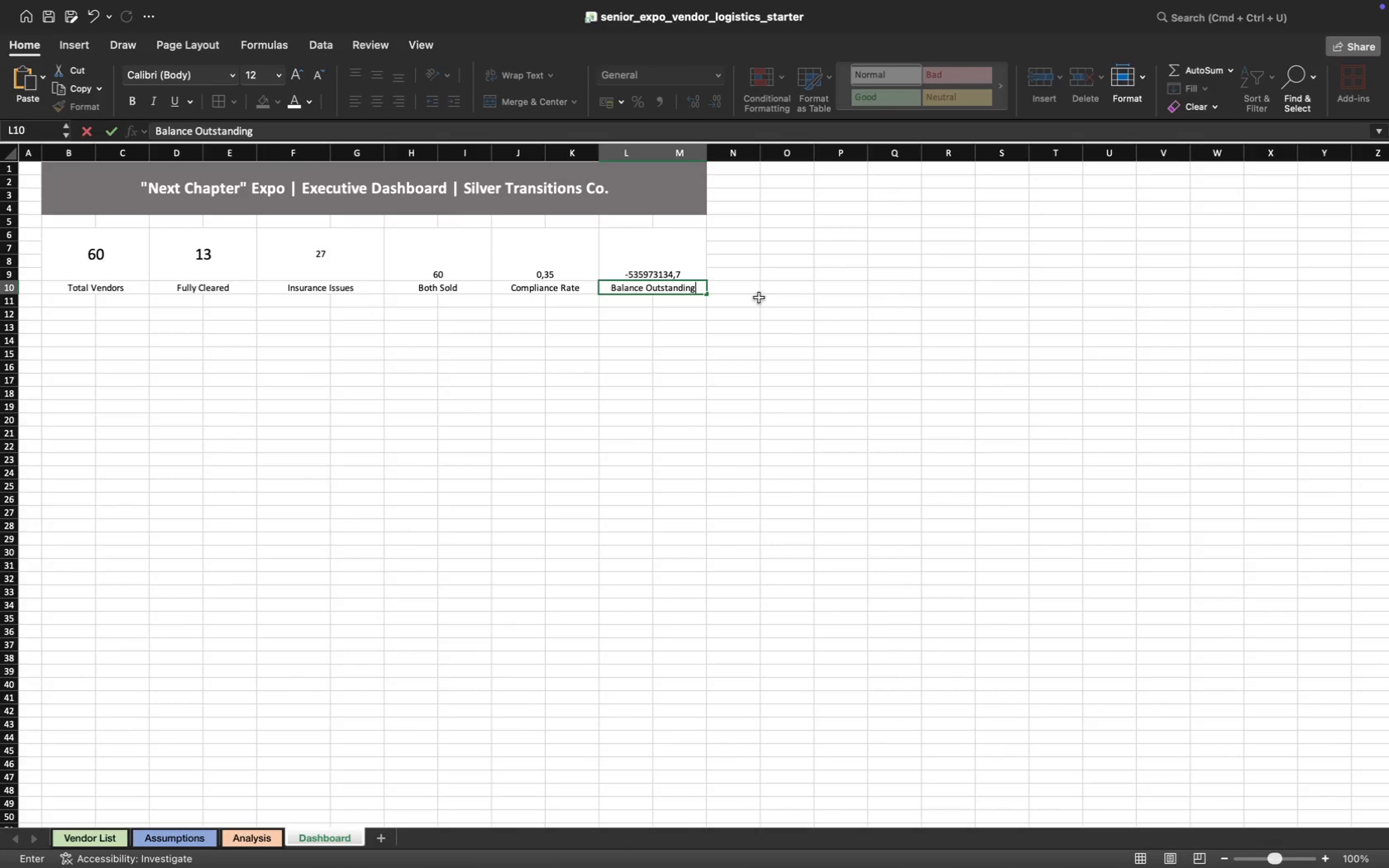 
left_click([571, 312])
 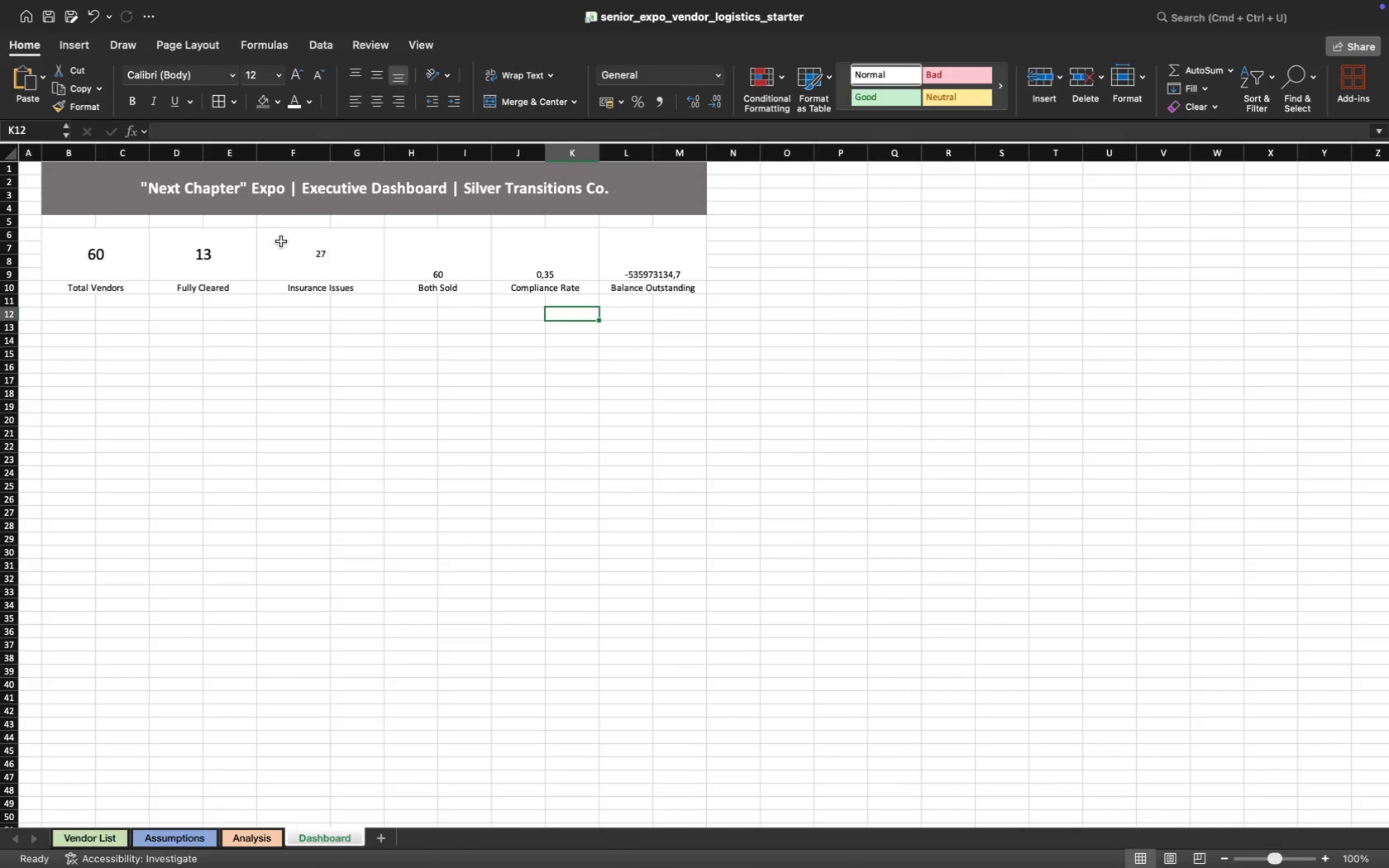 
left_click_drag(start_coordinate=[281, 241], to_coordinate=[625, 268])
 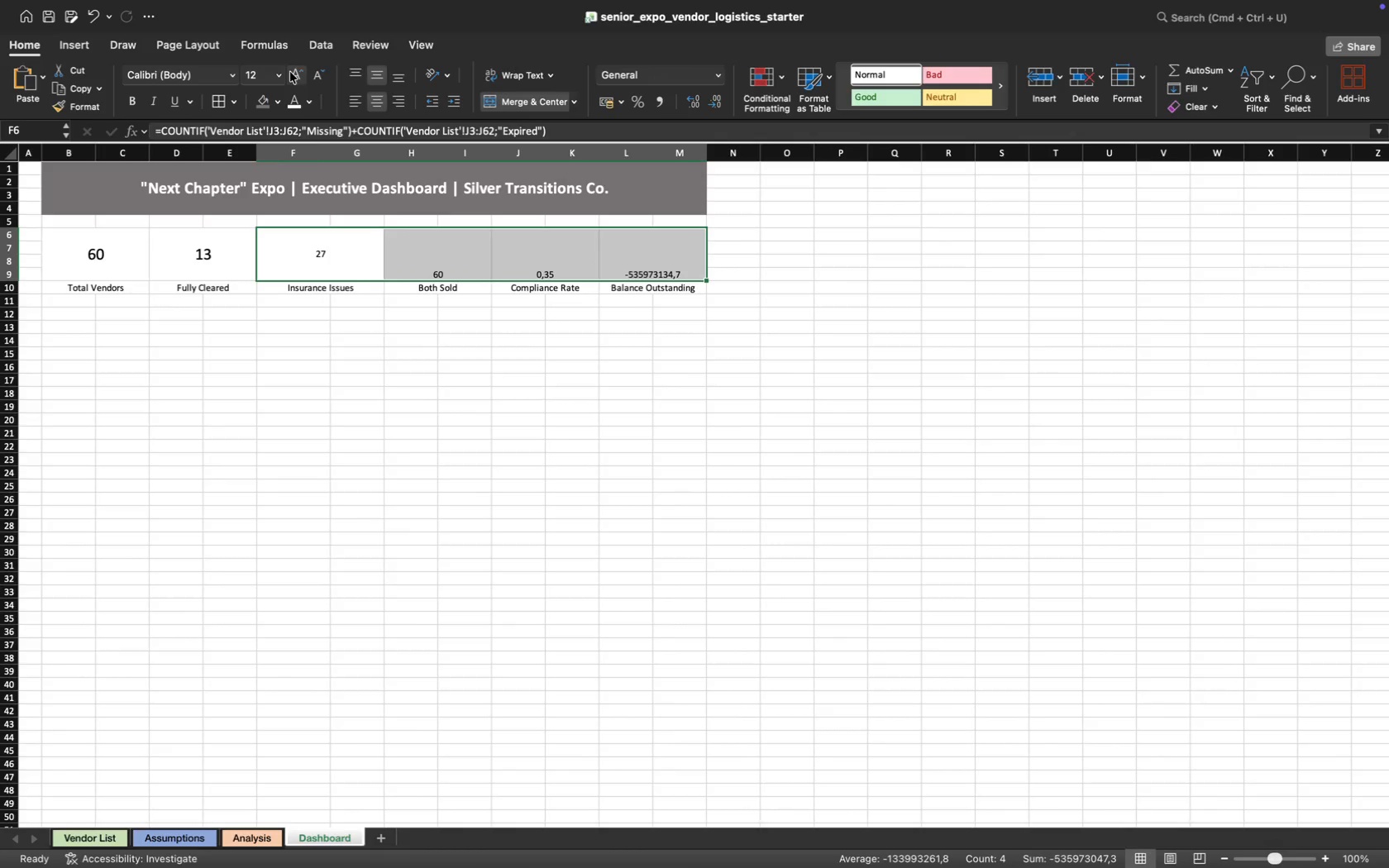 
left_click([282, 78])
 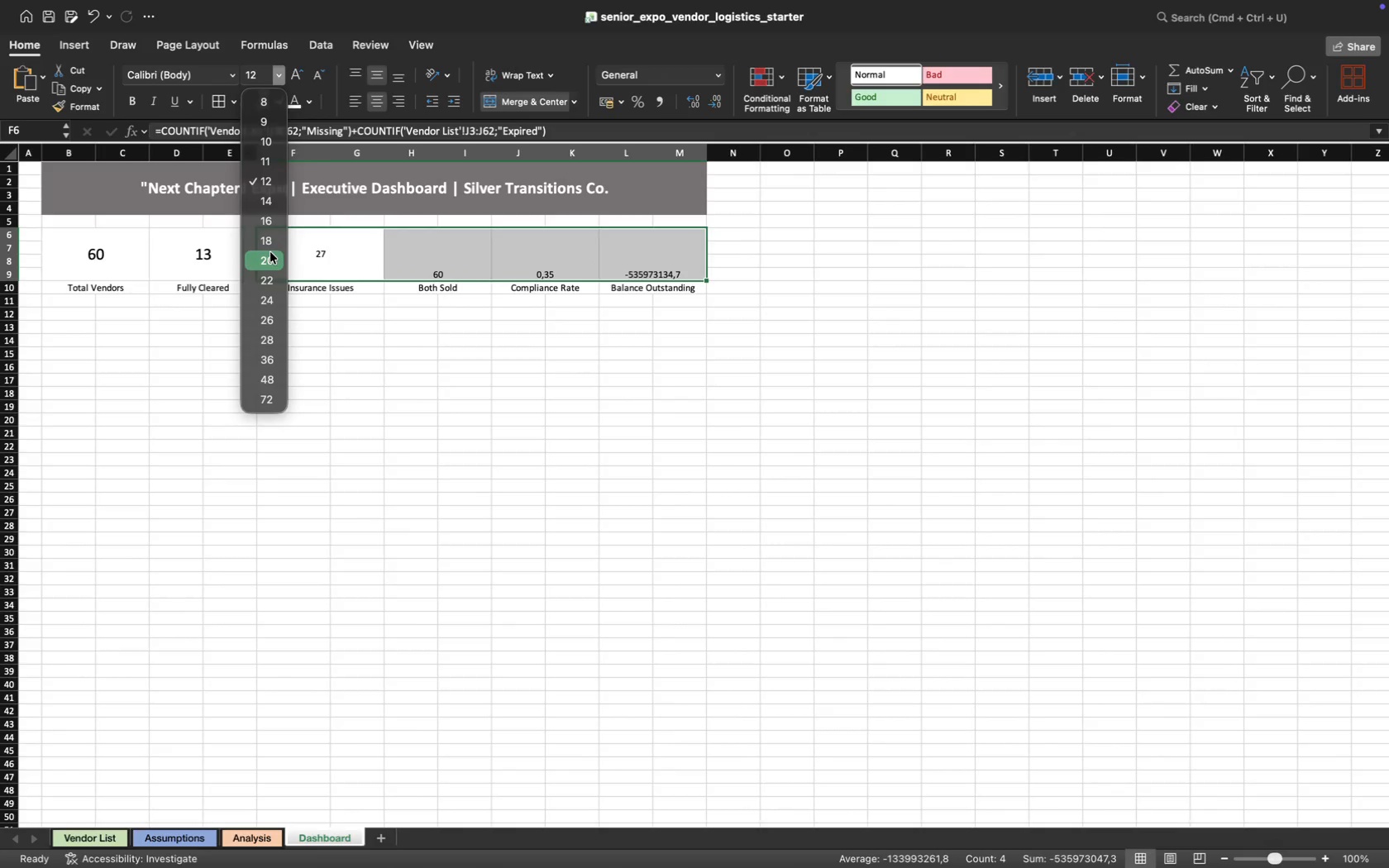 
left_click([270, 255])
 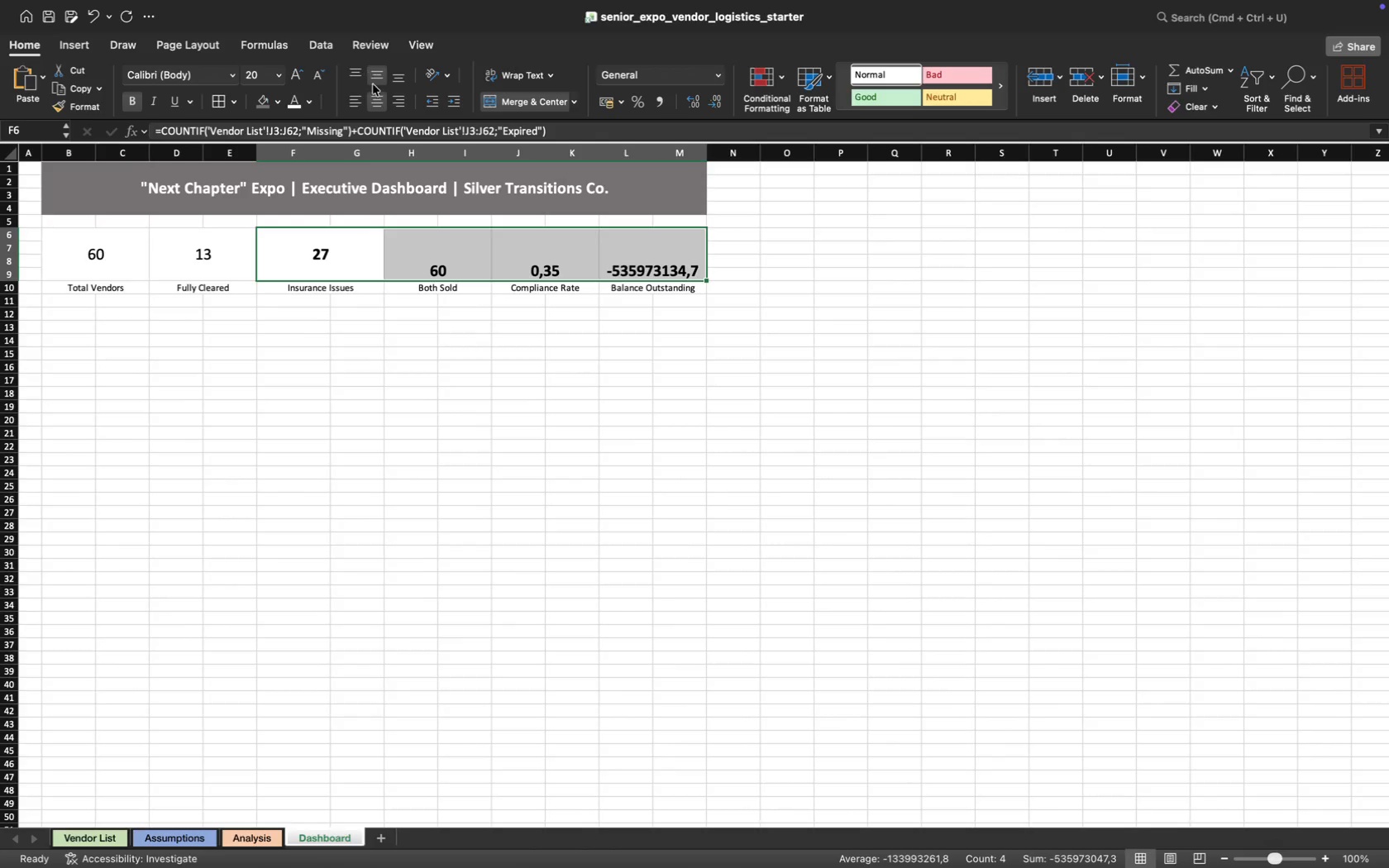 
wait(6.98)
 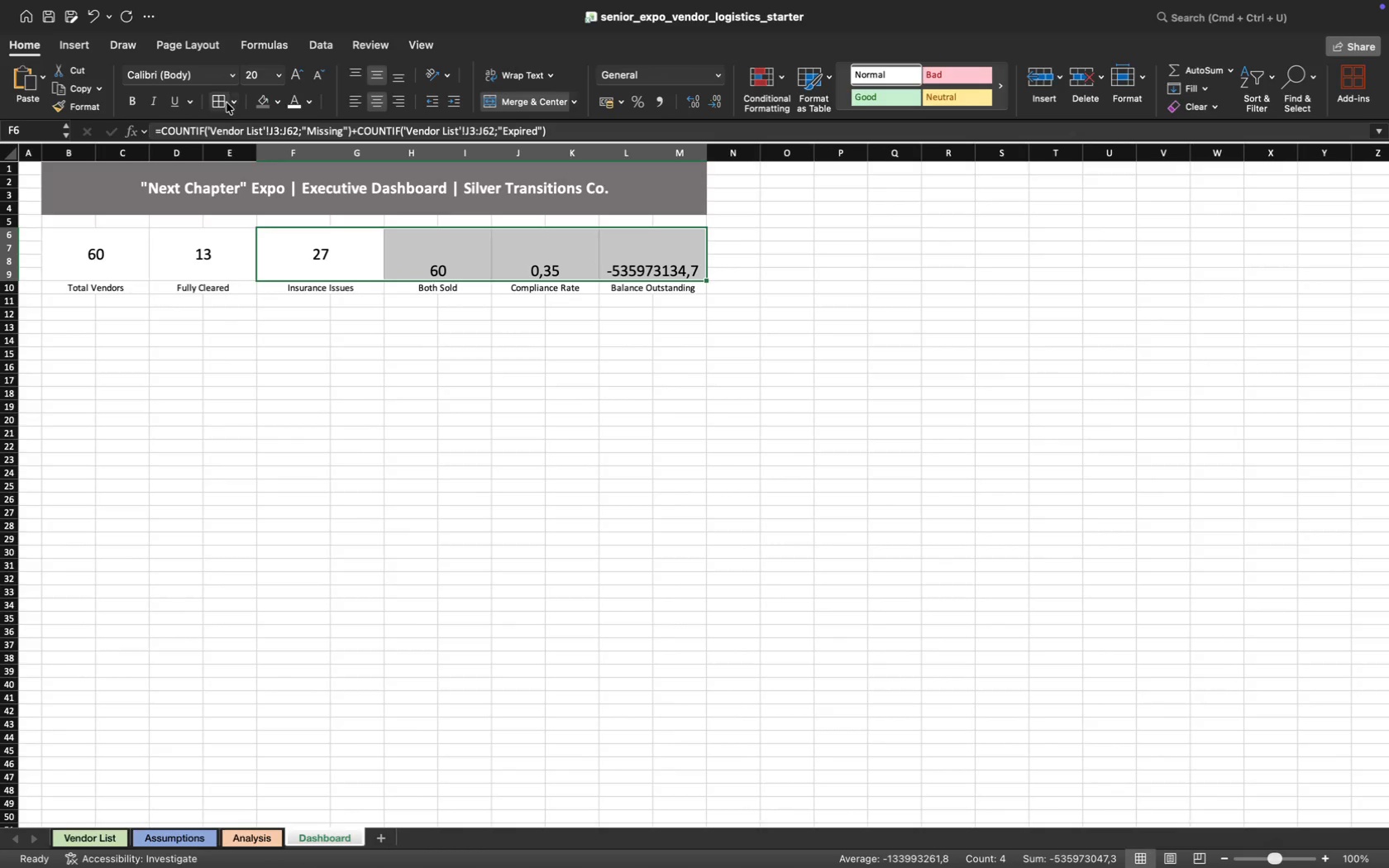 
left_click([375, 73])
 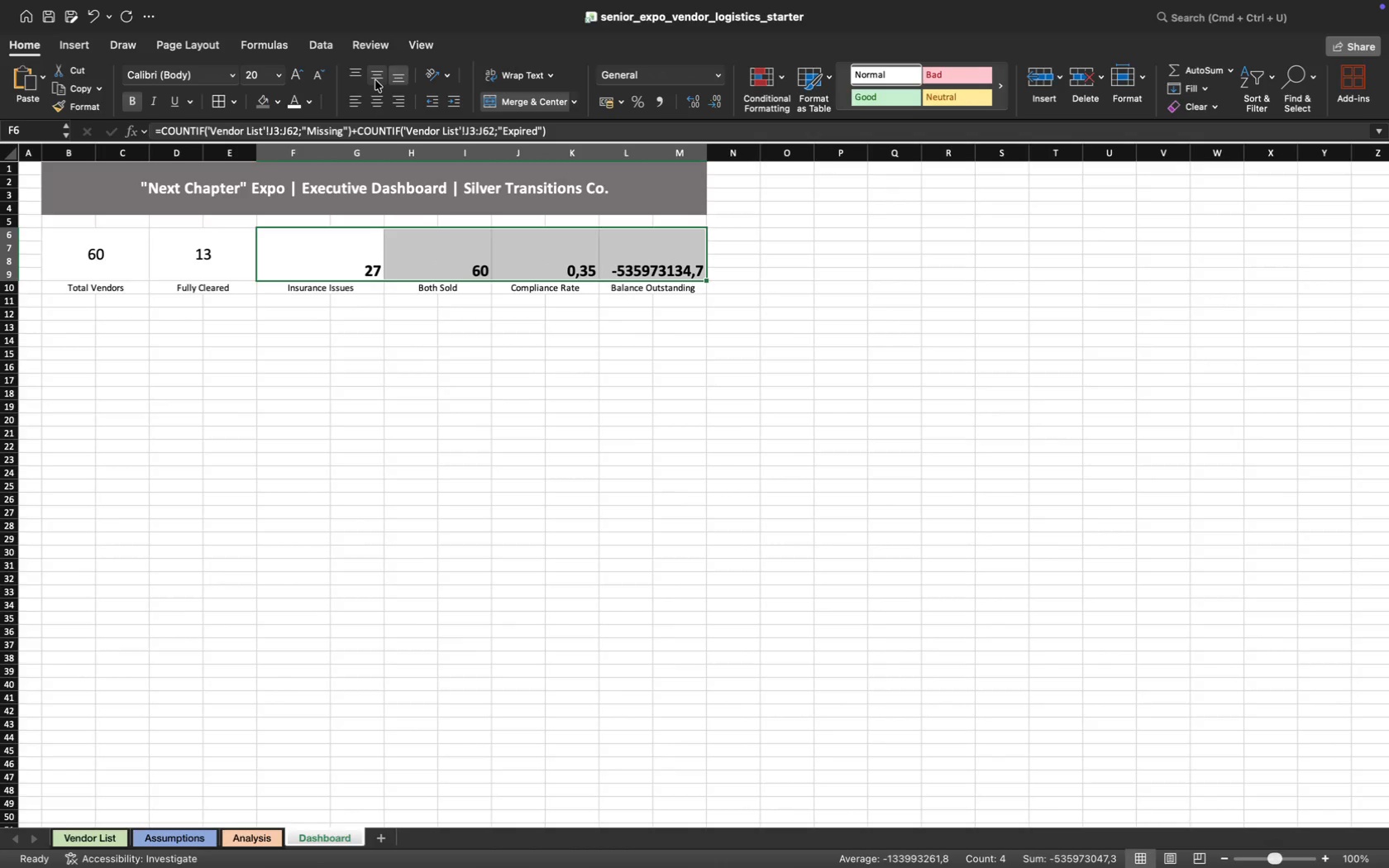 
left_click([375, 79])
 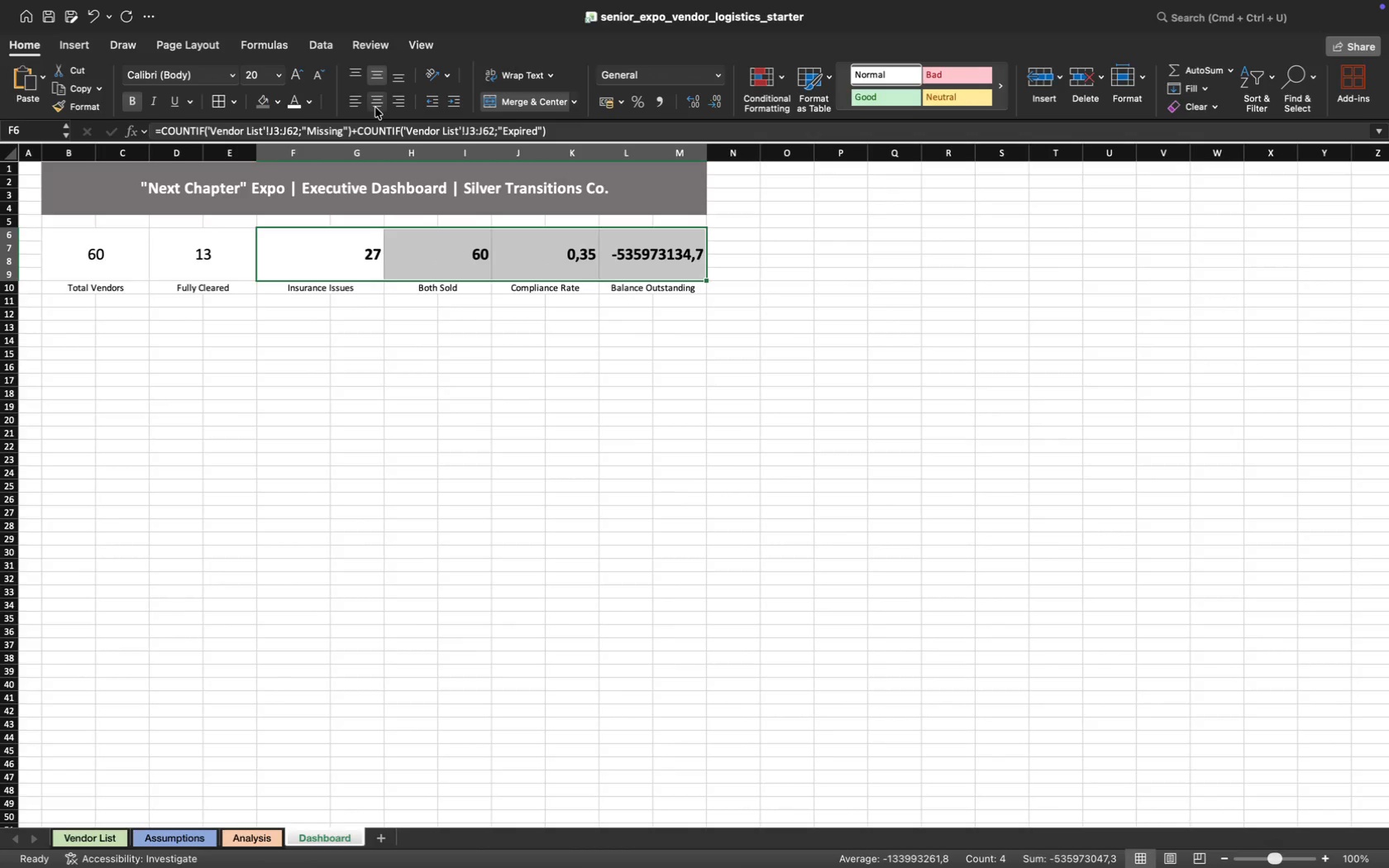 
left_click([375, 105])
 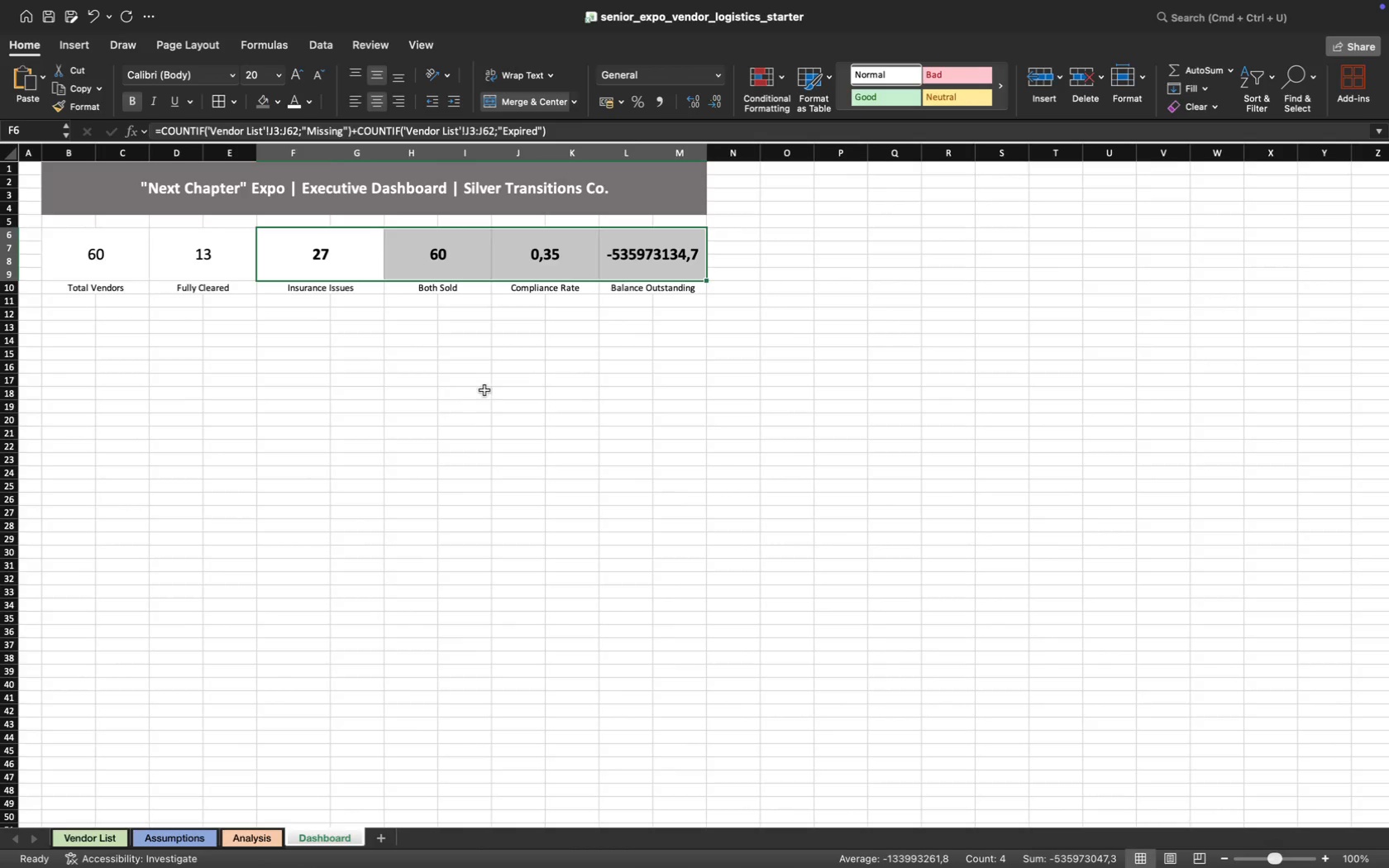 
left_click([475, 416])
 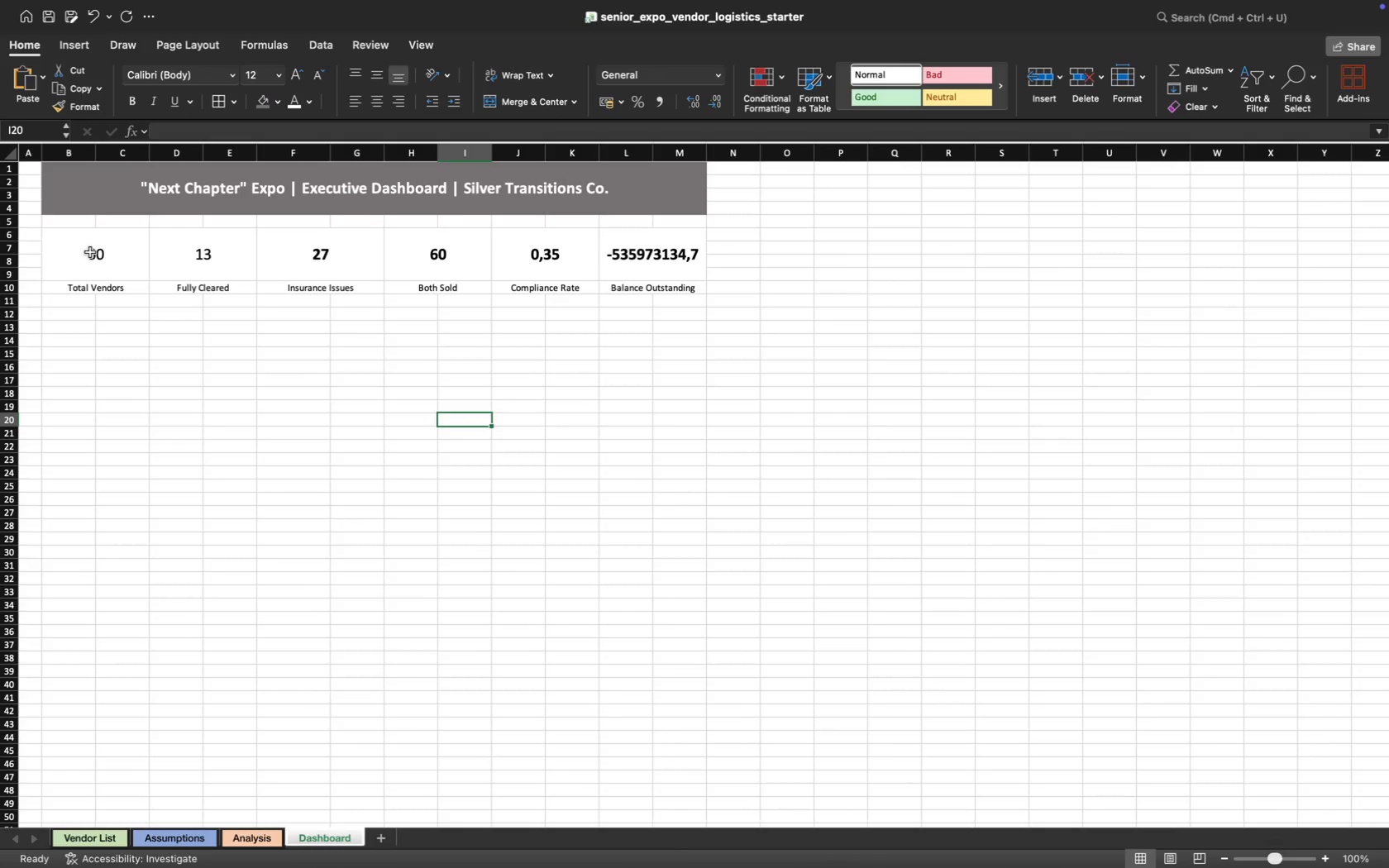 
wait(6.32)
 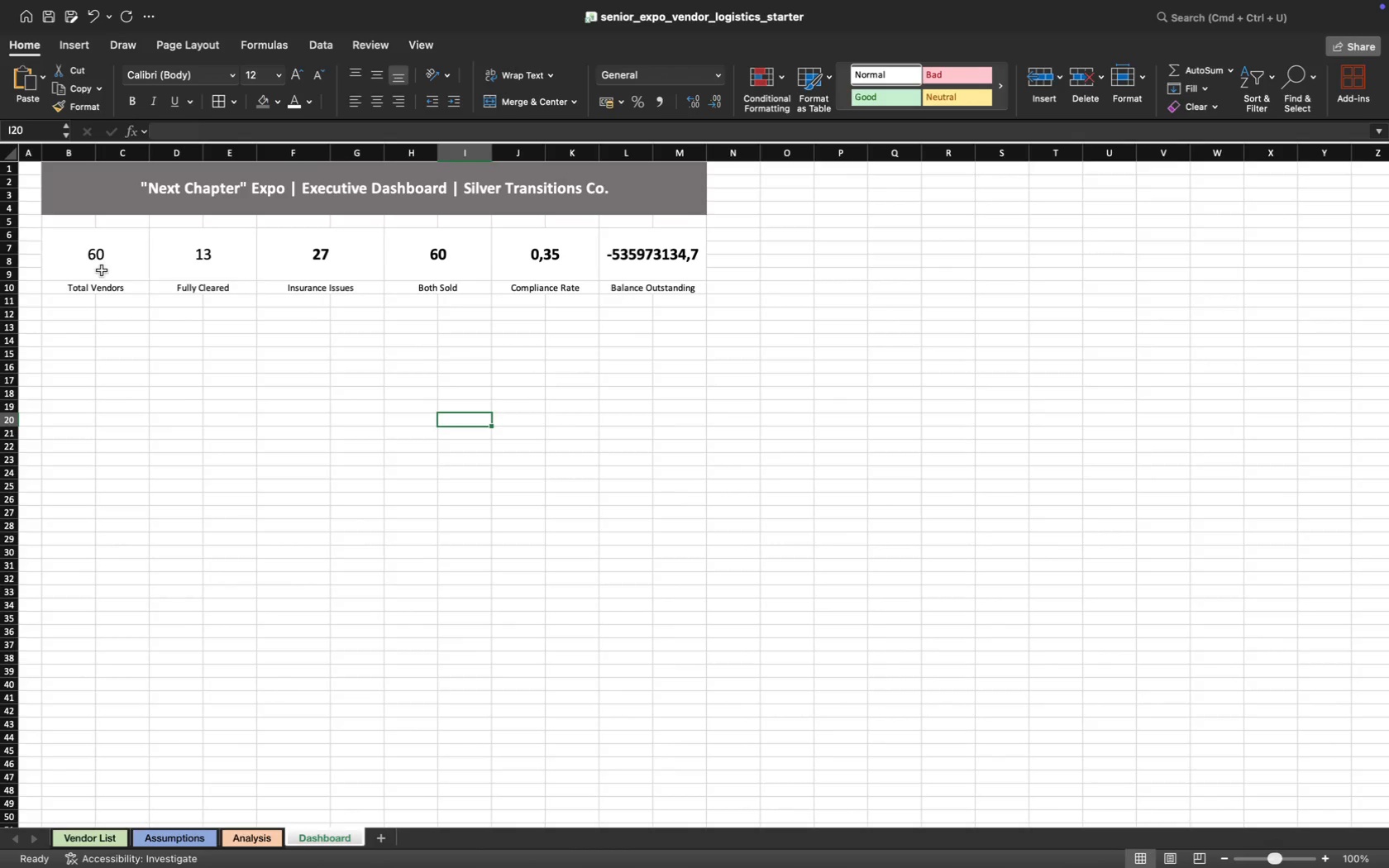 
left_click_drag(start_coordinate=[77, 241], to_coordinate=[232, 260])
 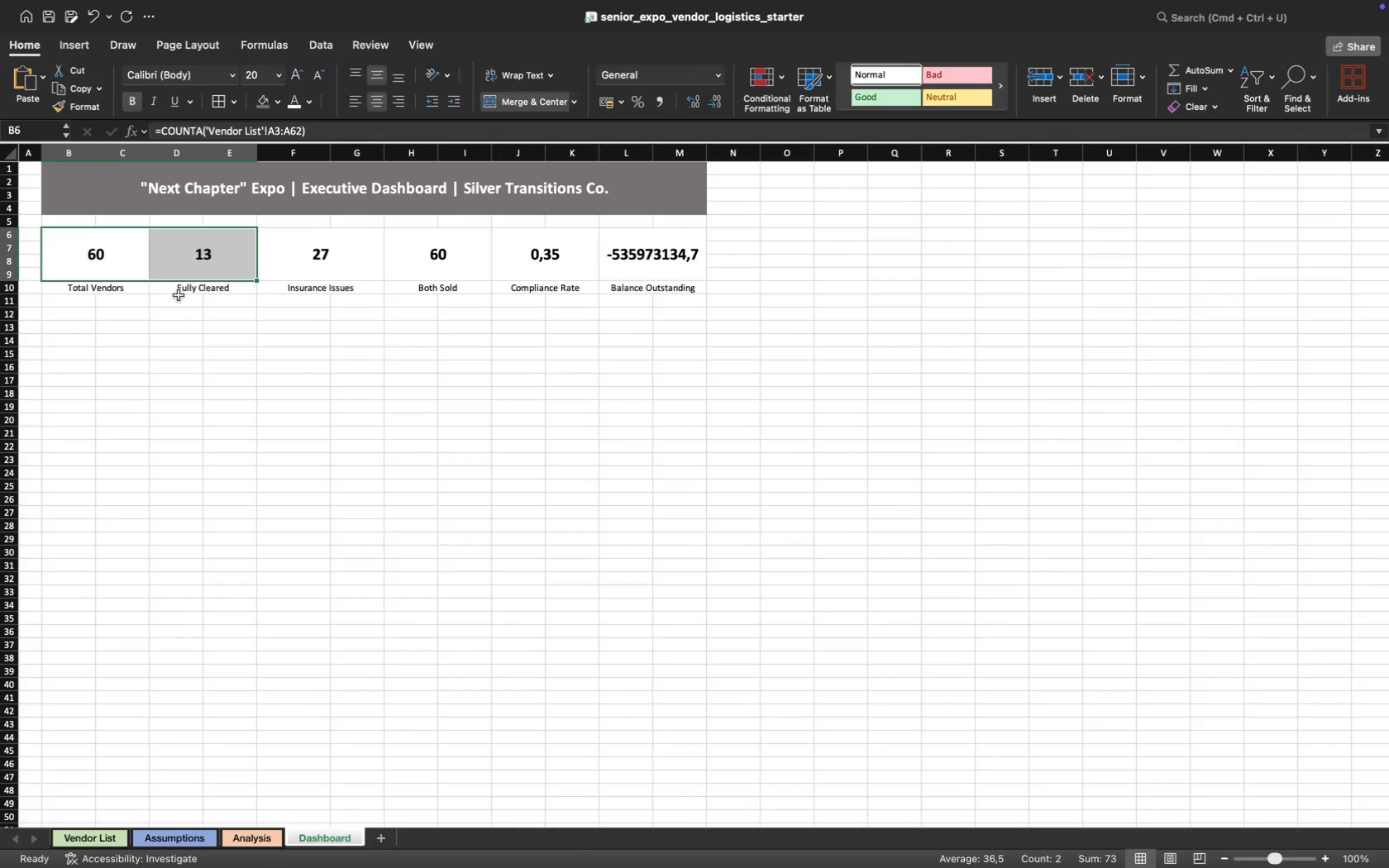 
double_click([203, 403])
 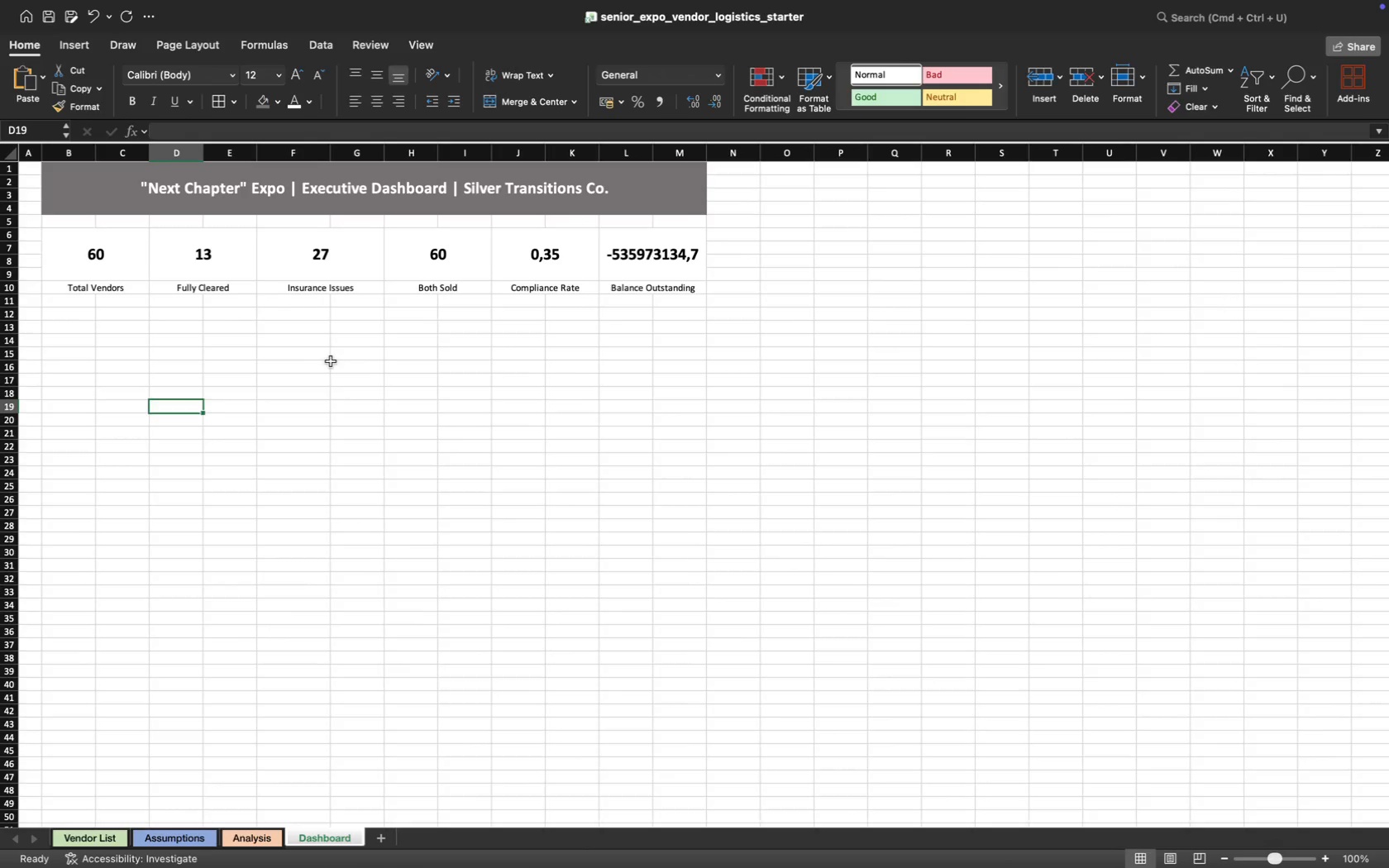 
scroll: coordinate [331, 361], scroll_direction: down, amount: 1.0
 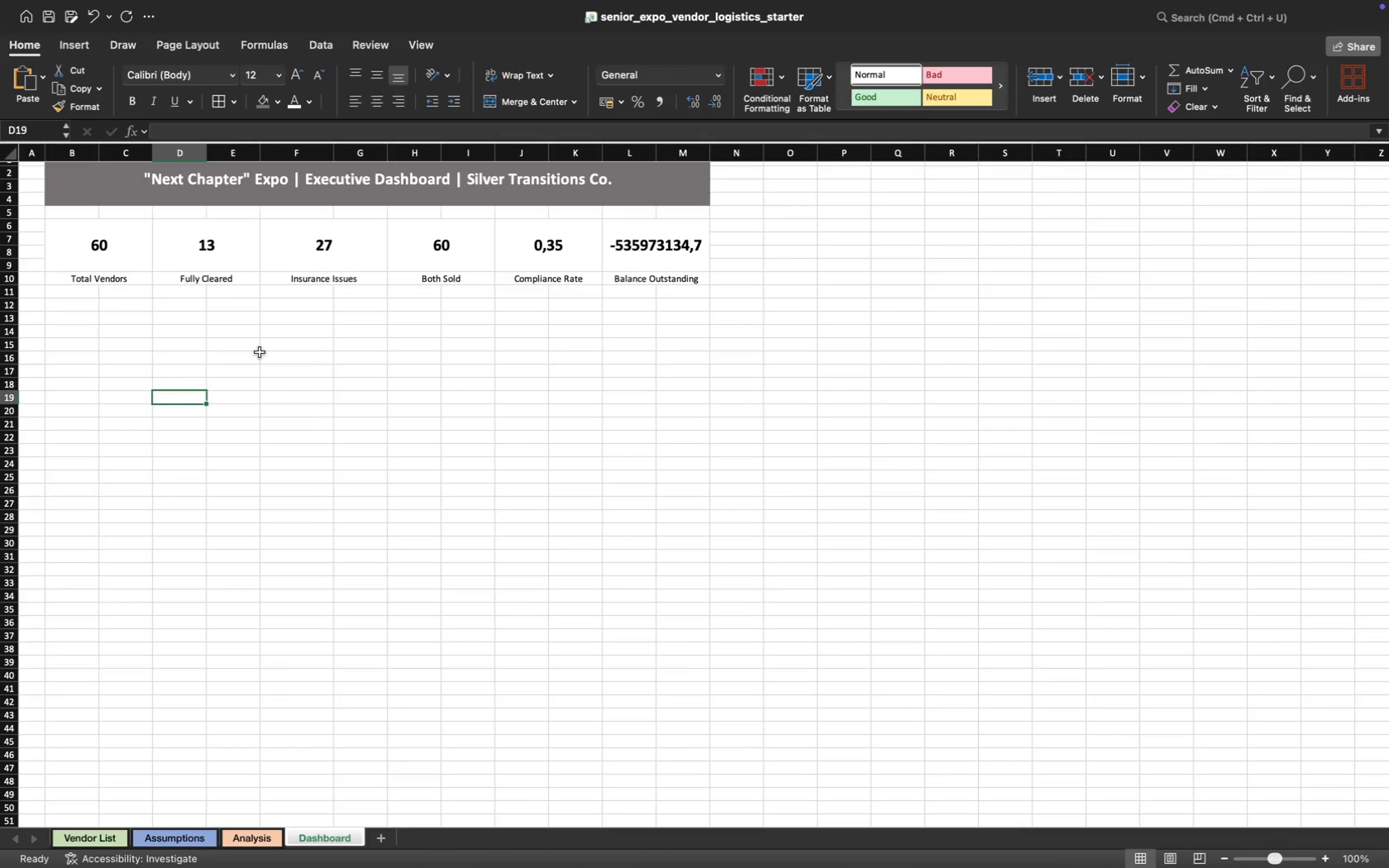 
wait(17.08)
 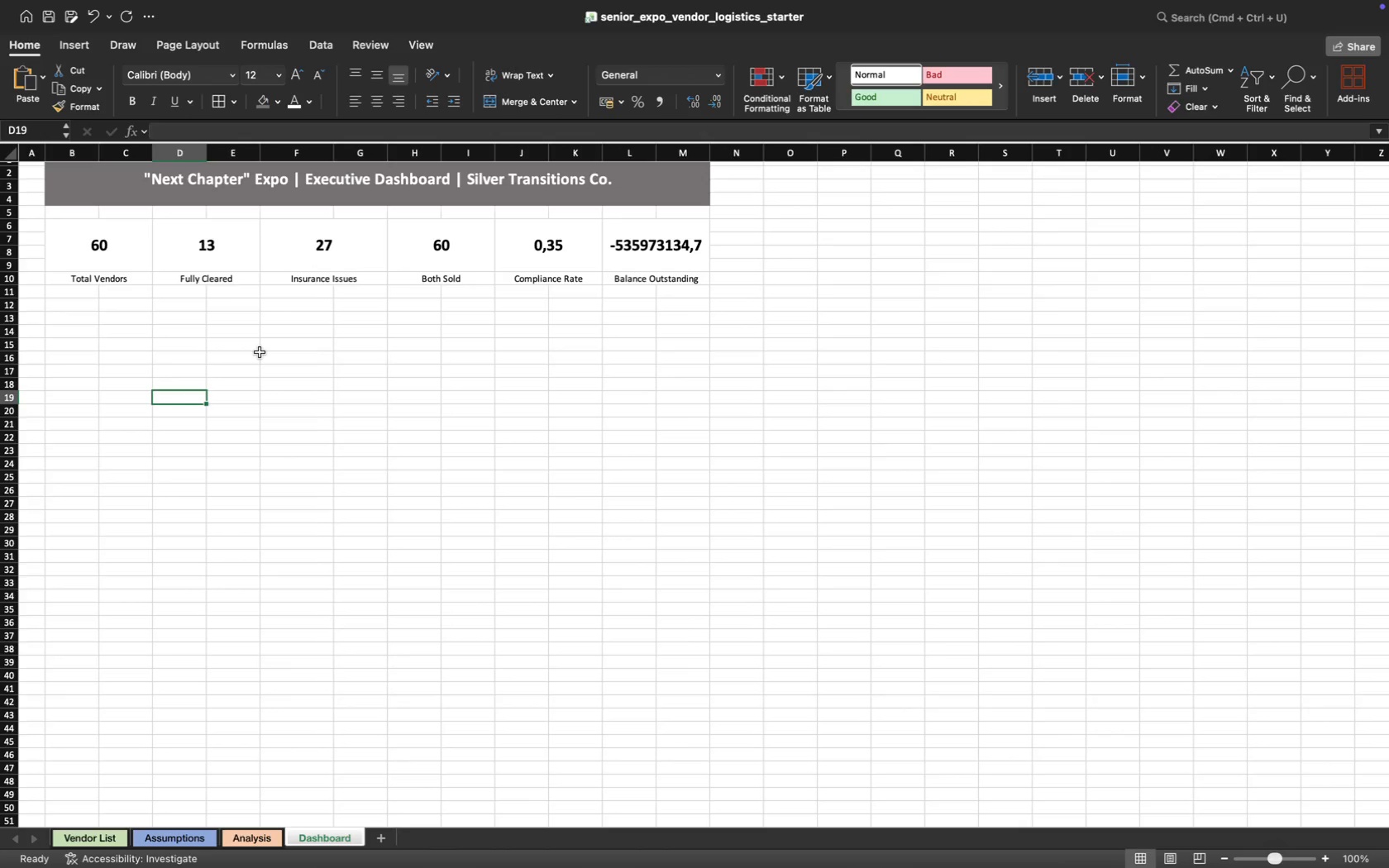 
left_click([405, 417])
 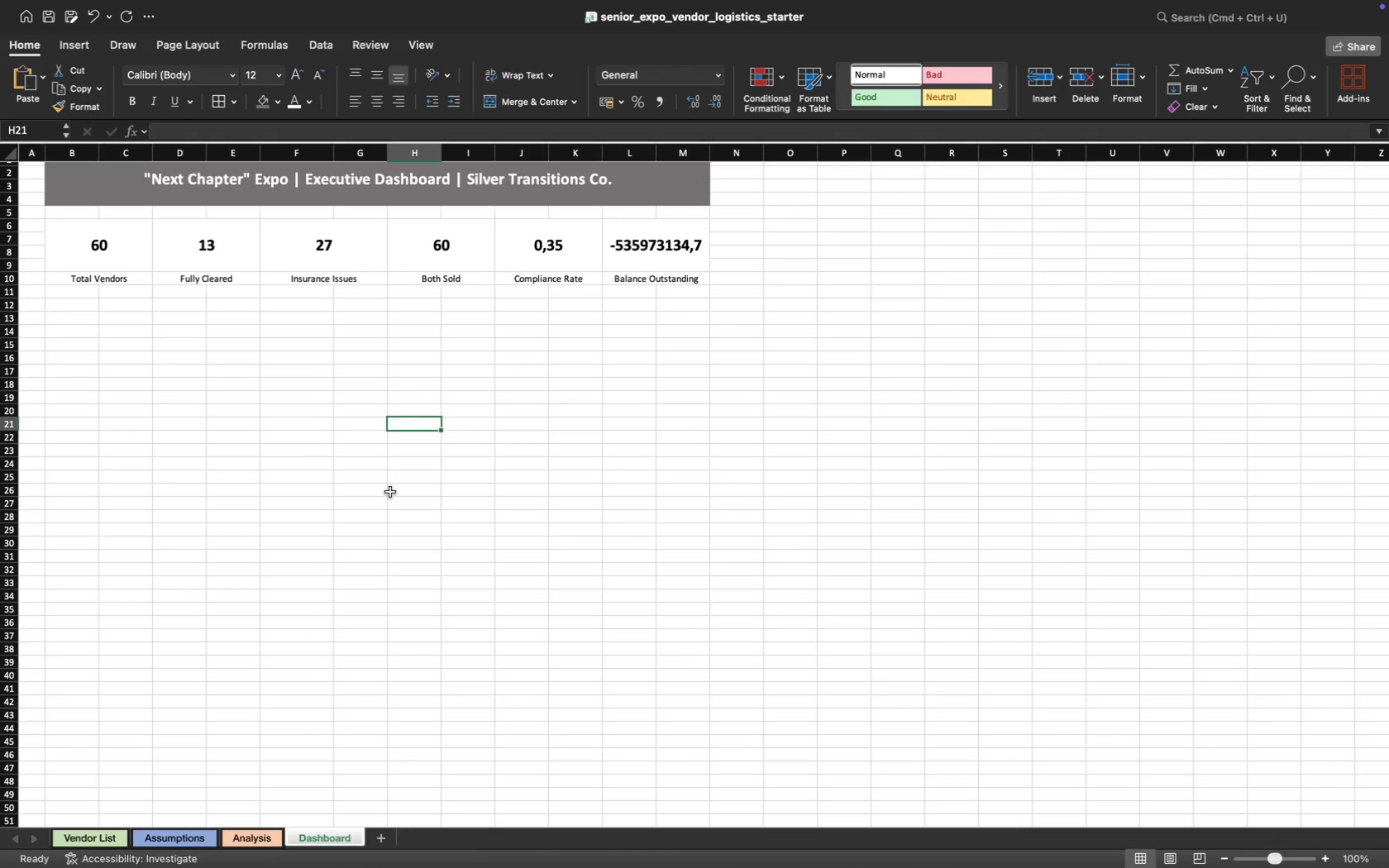 
wait(12.43)
 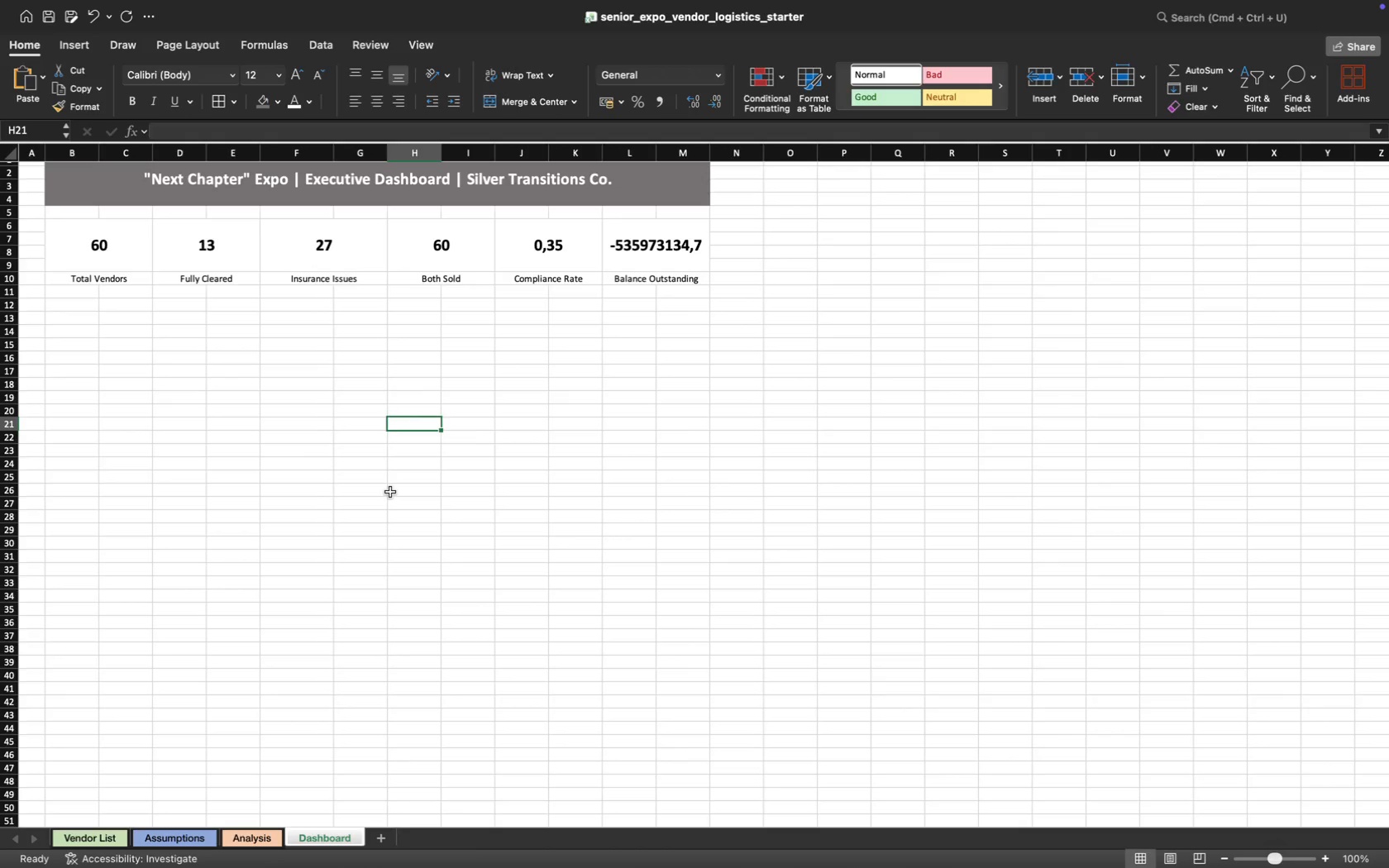 
left_click([105, 278])
 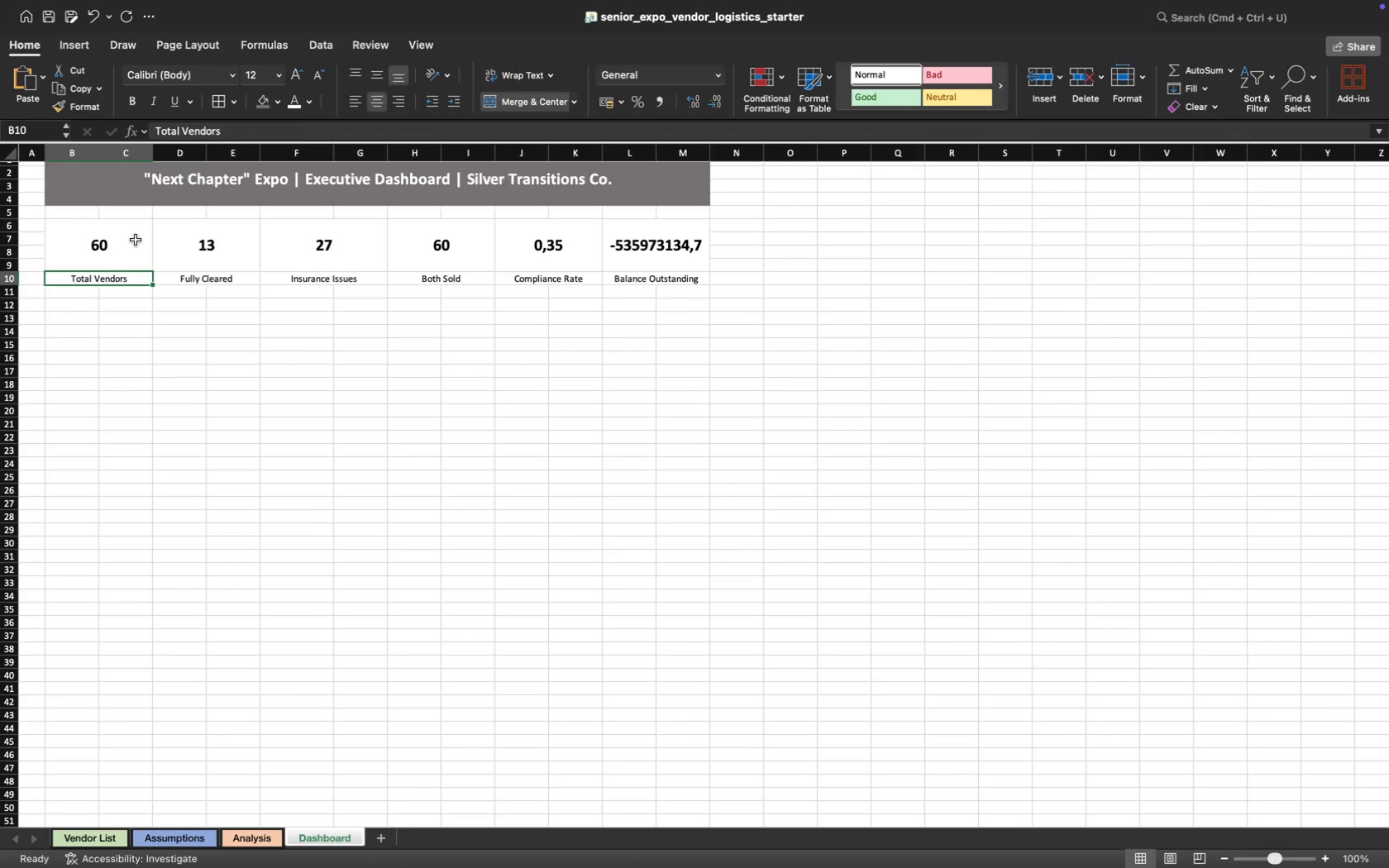 
left_click([136, 240])
 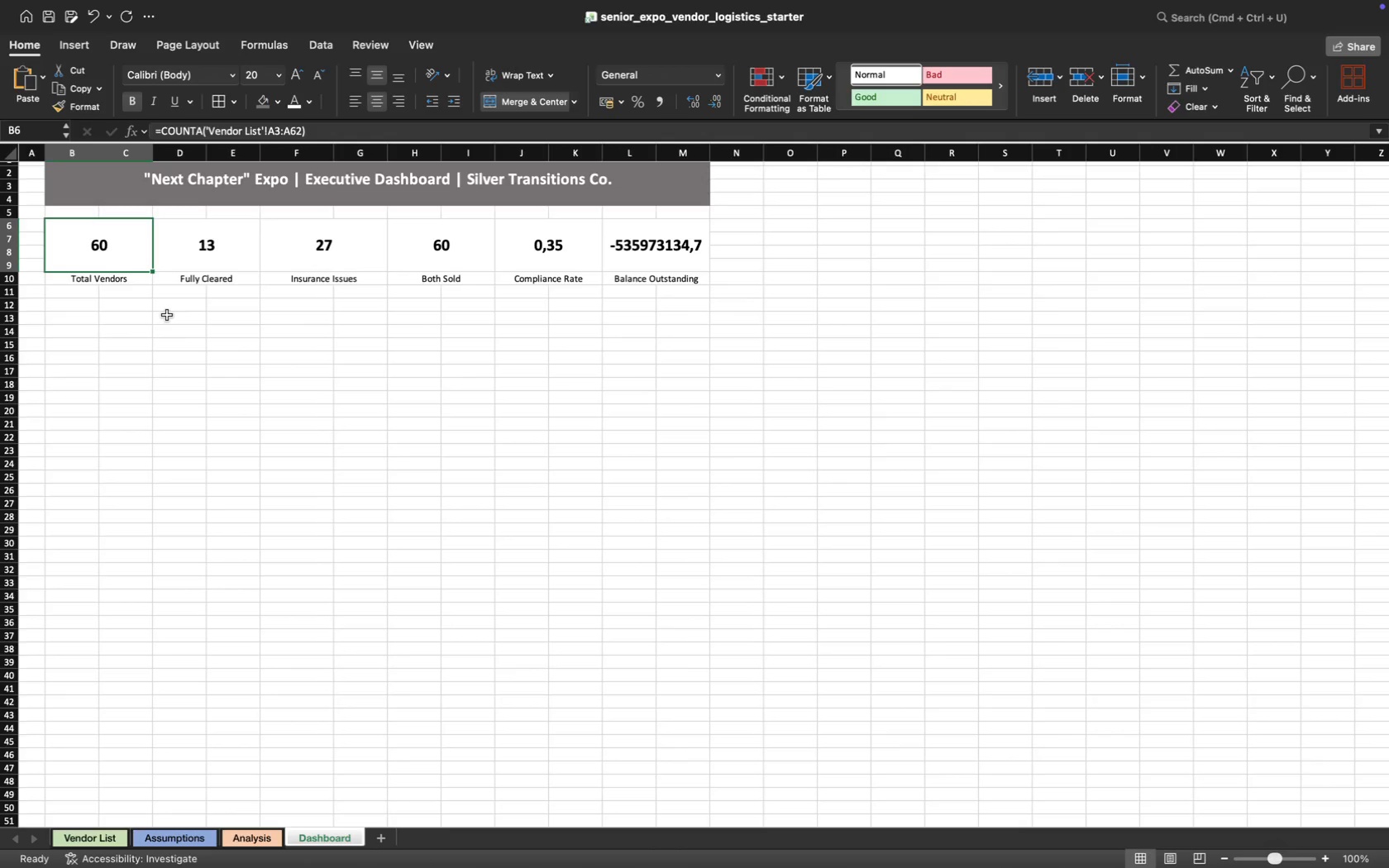 
wait(26.4)
 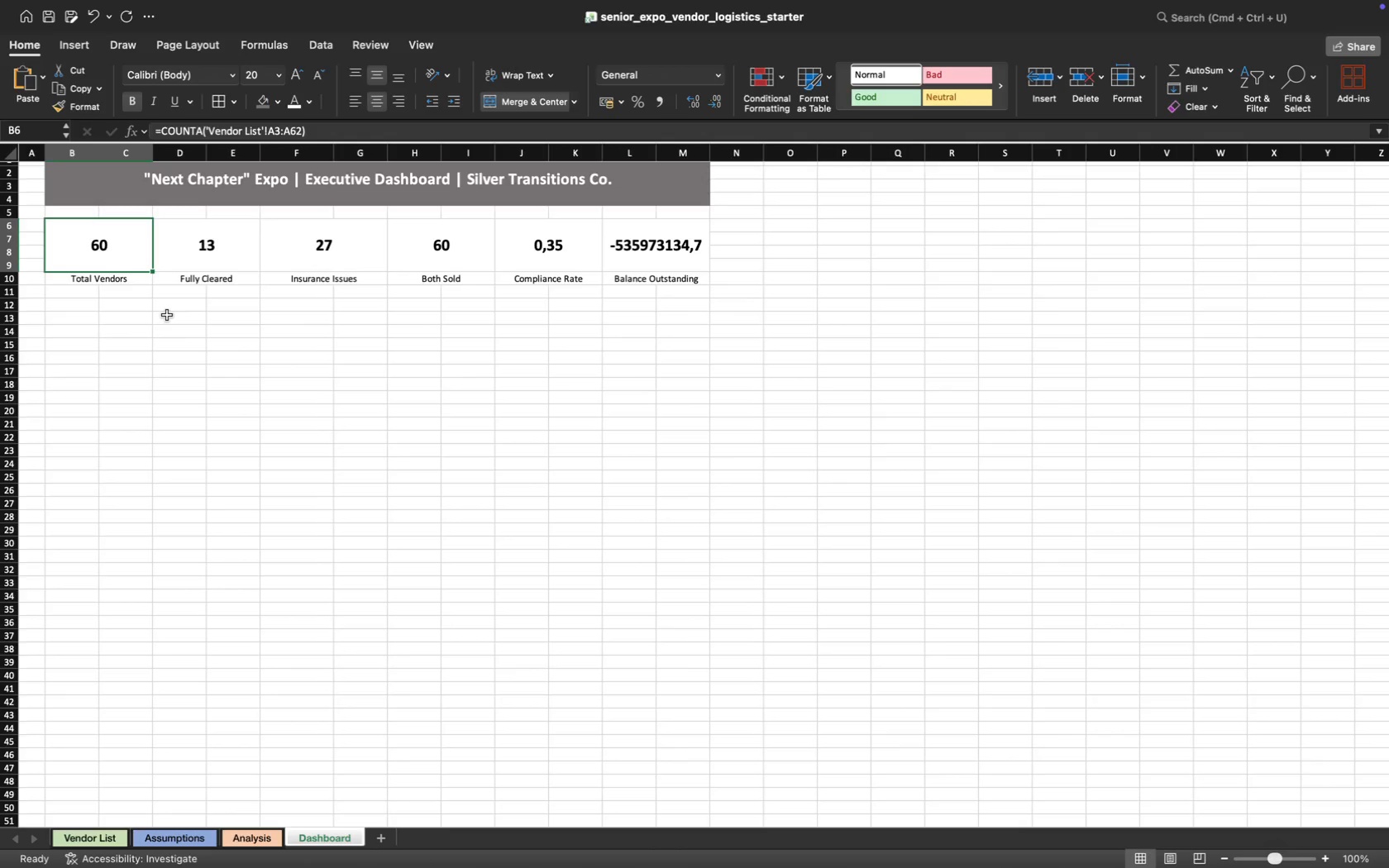 
left_click([656, 370])
 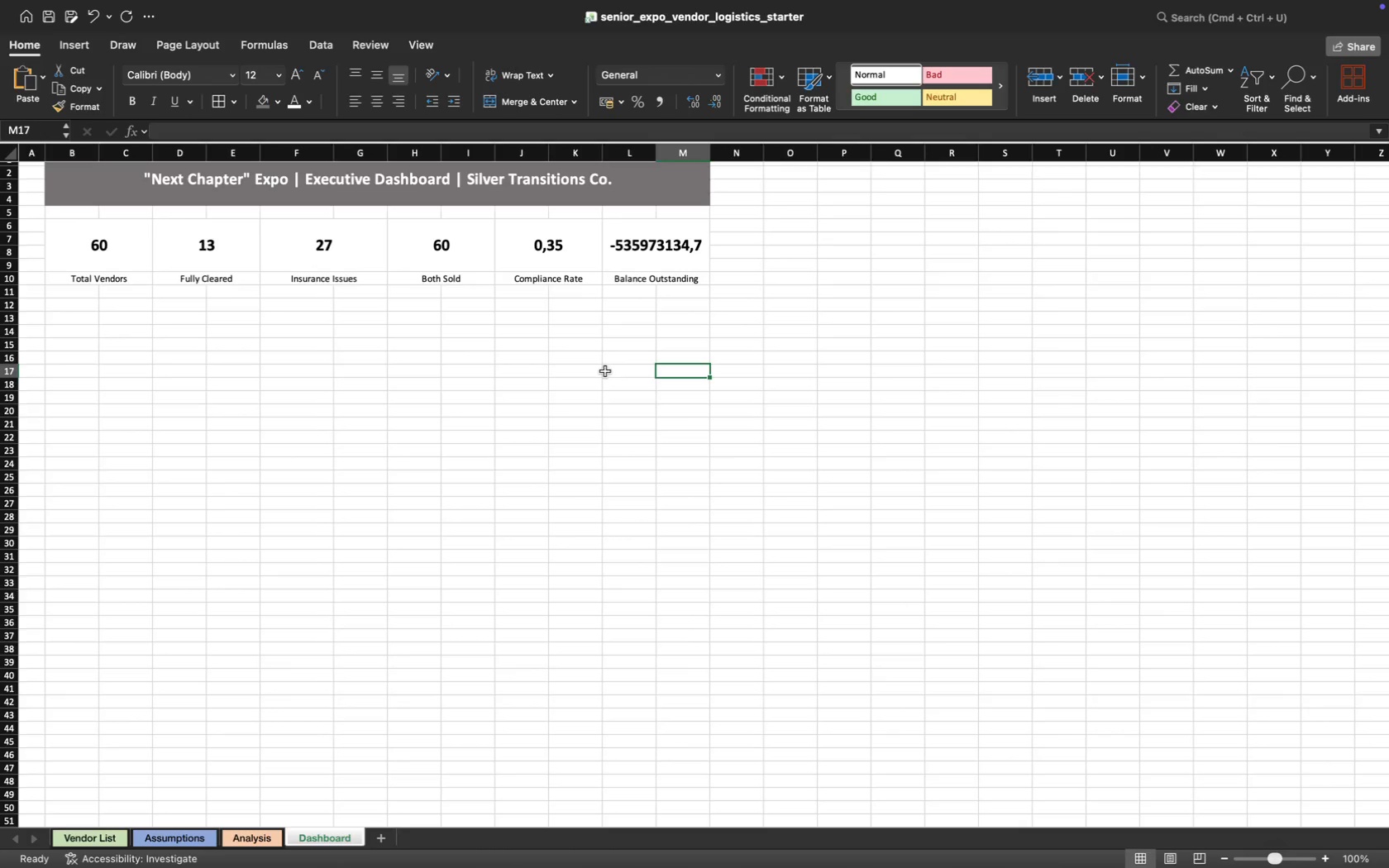 
wait(22.82)
 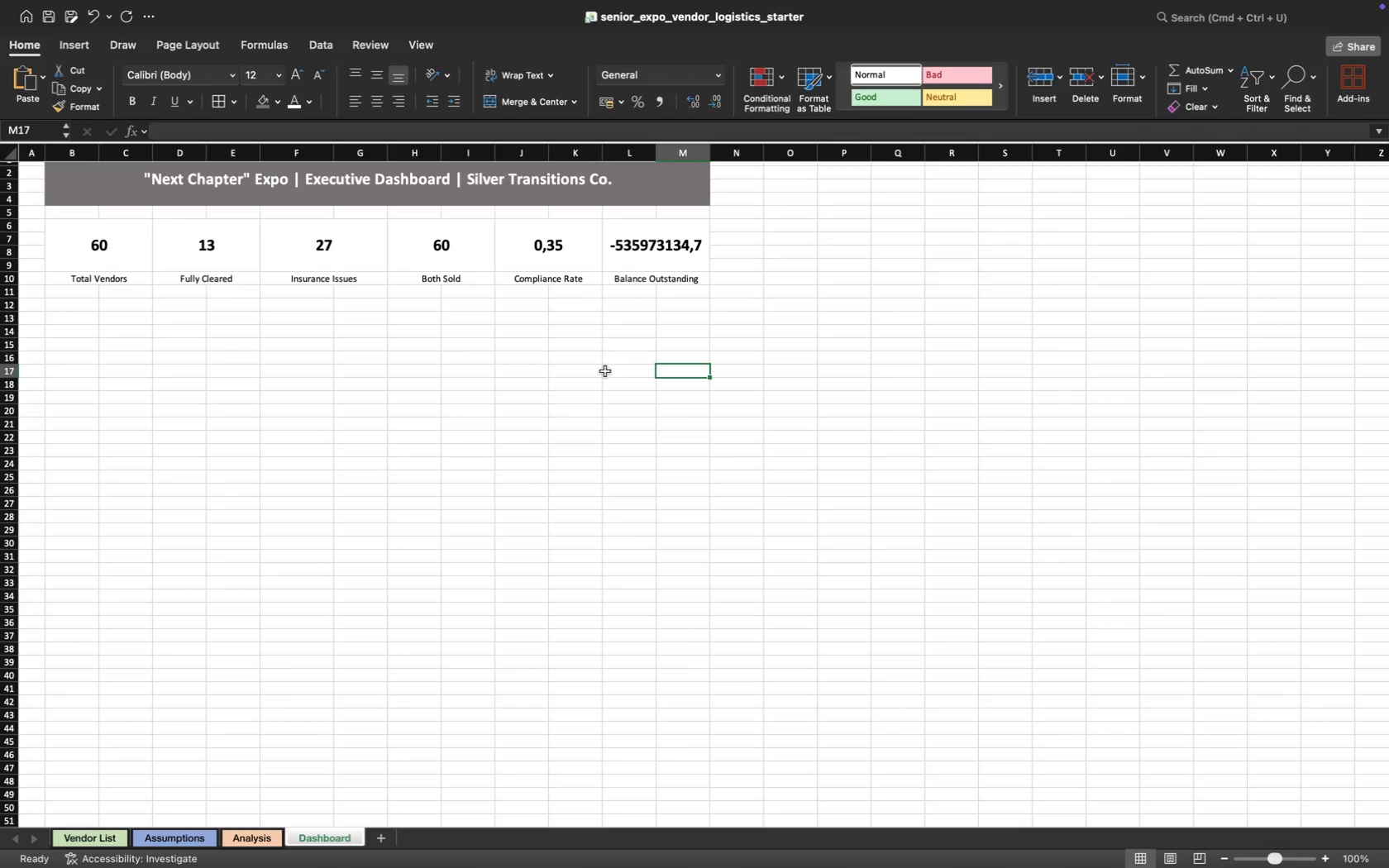 
left_click_drag(start_coordinate=[69, 233], to_coordinate=[104, 280])
 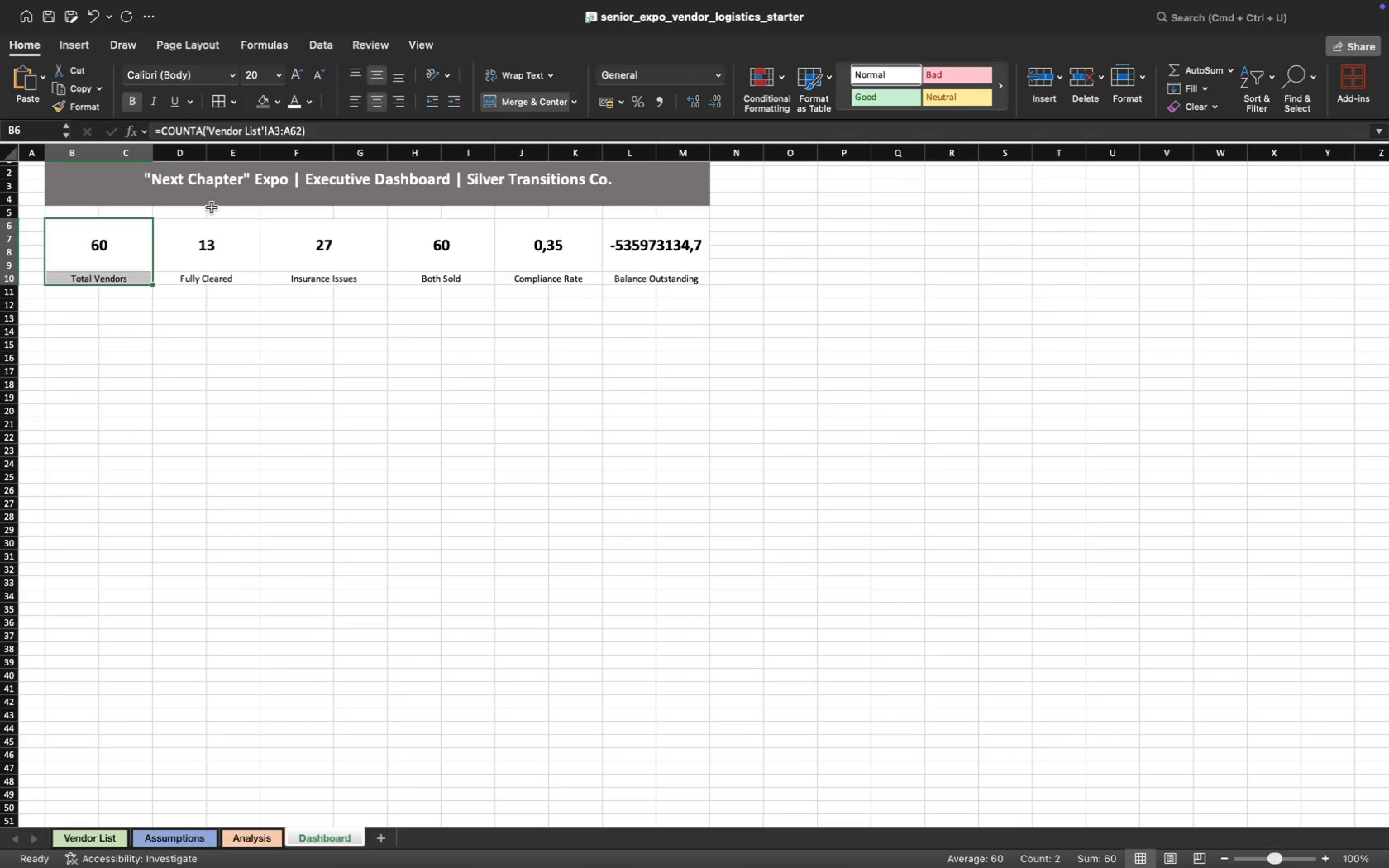 
wait(8.78)
 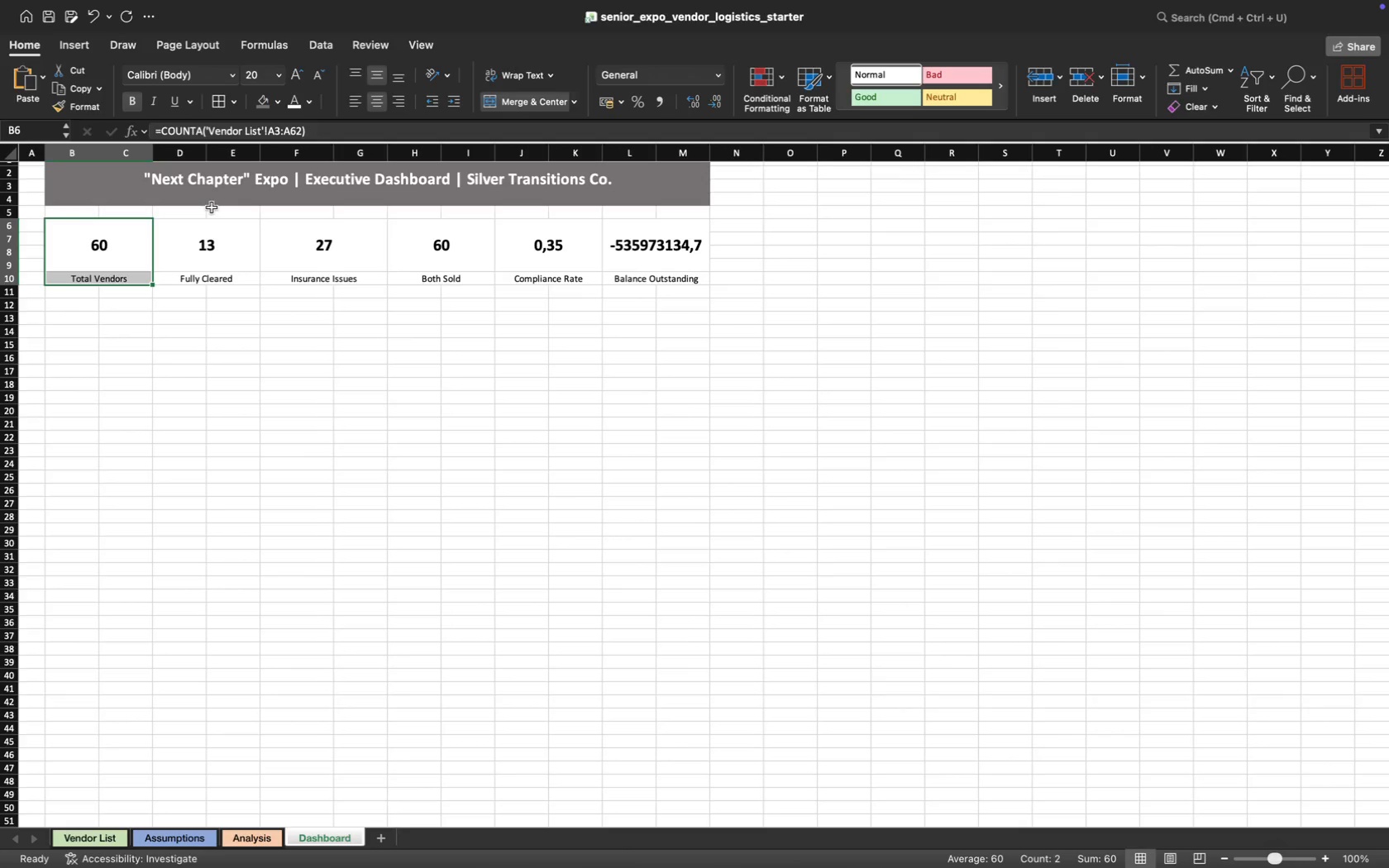 
left_click([277, 102])
 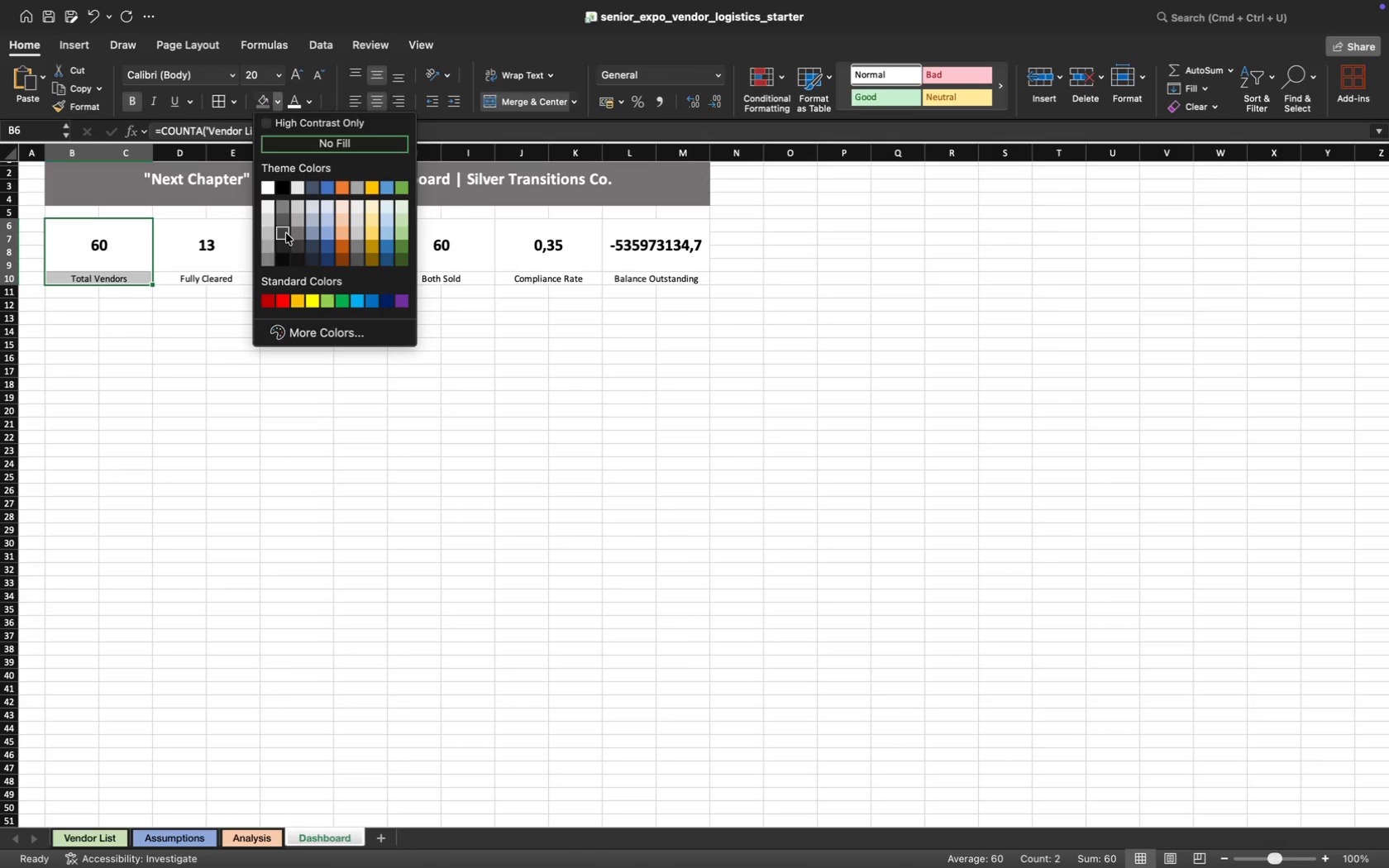 
left_click([296, 236])
 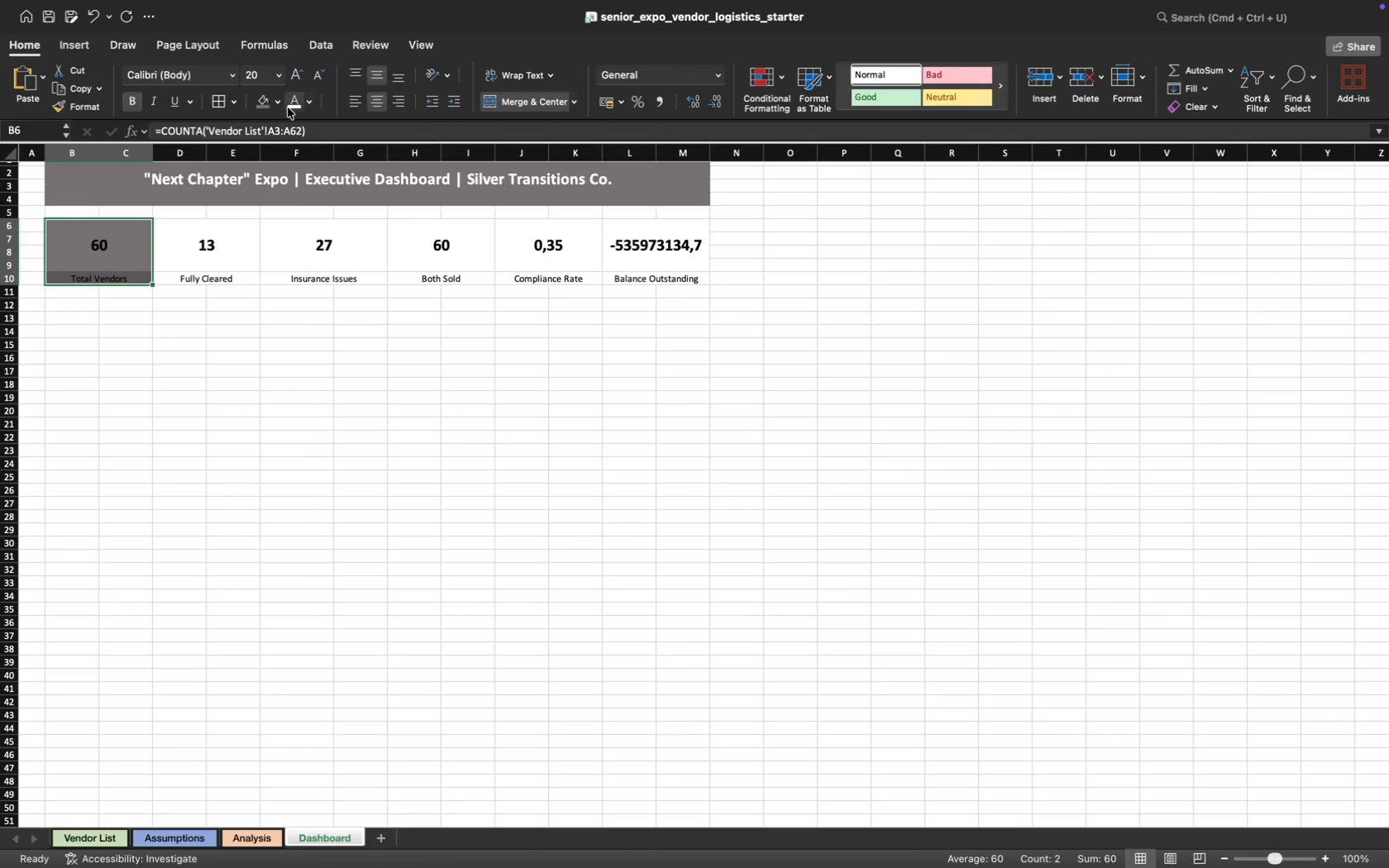 
left_click([295, 103])
 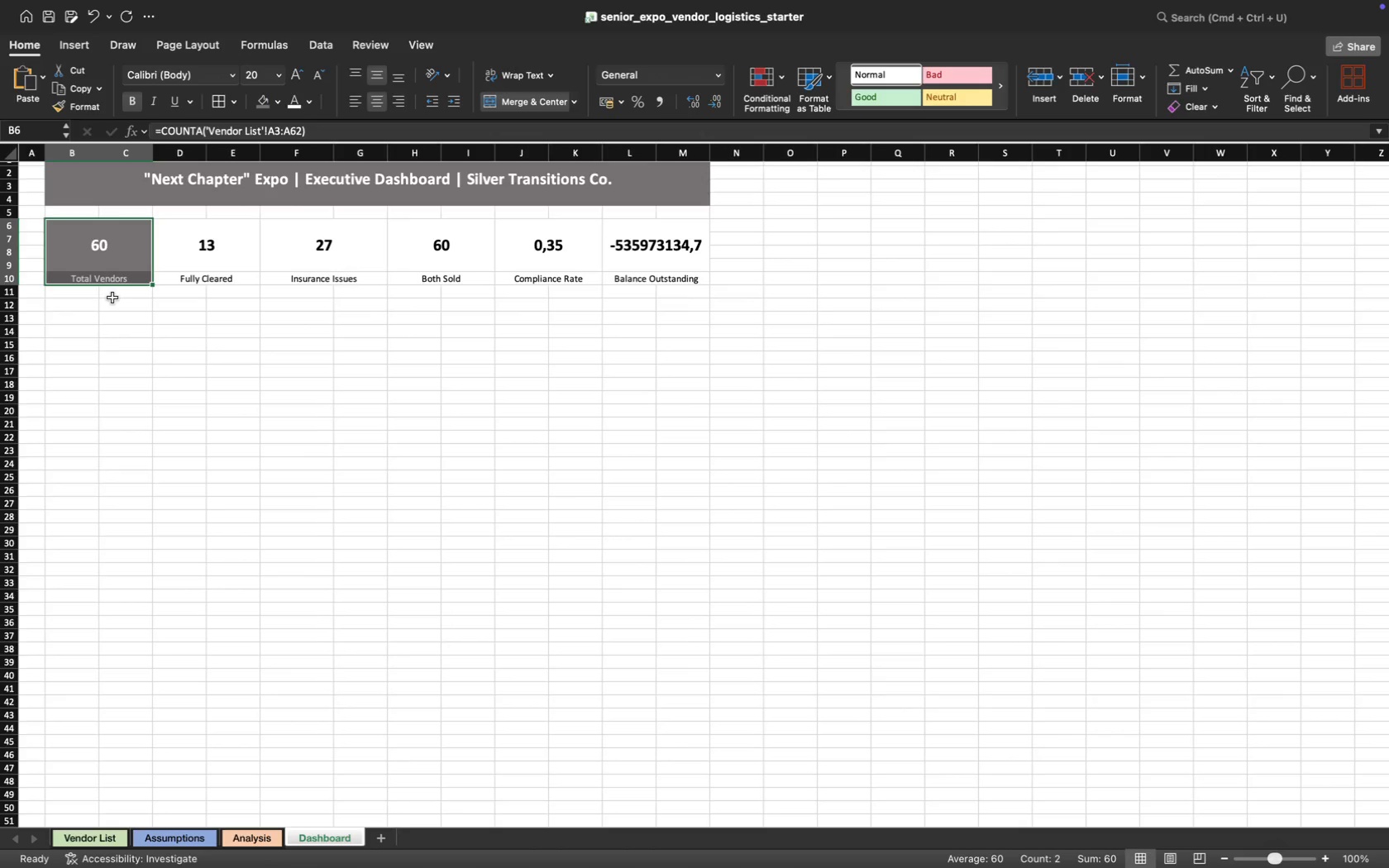 
left_click([98, 306])
 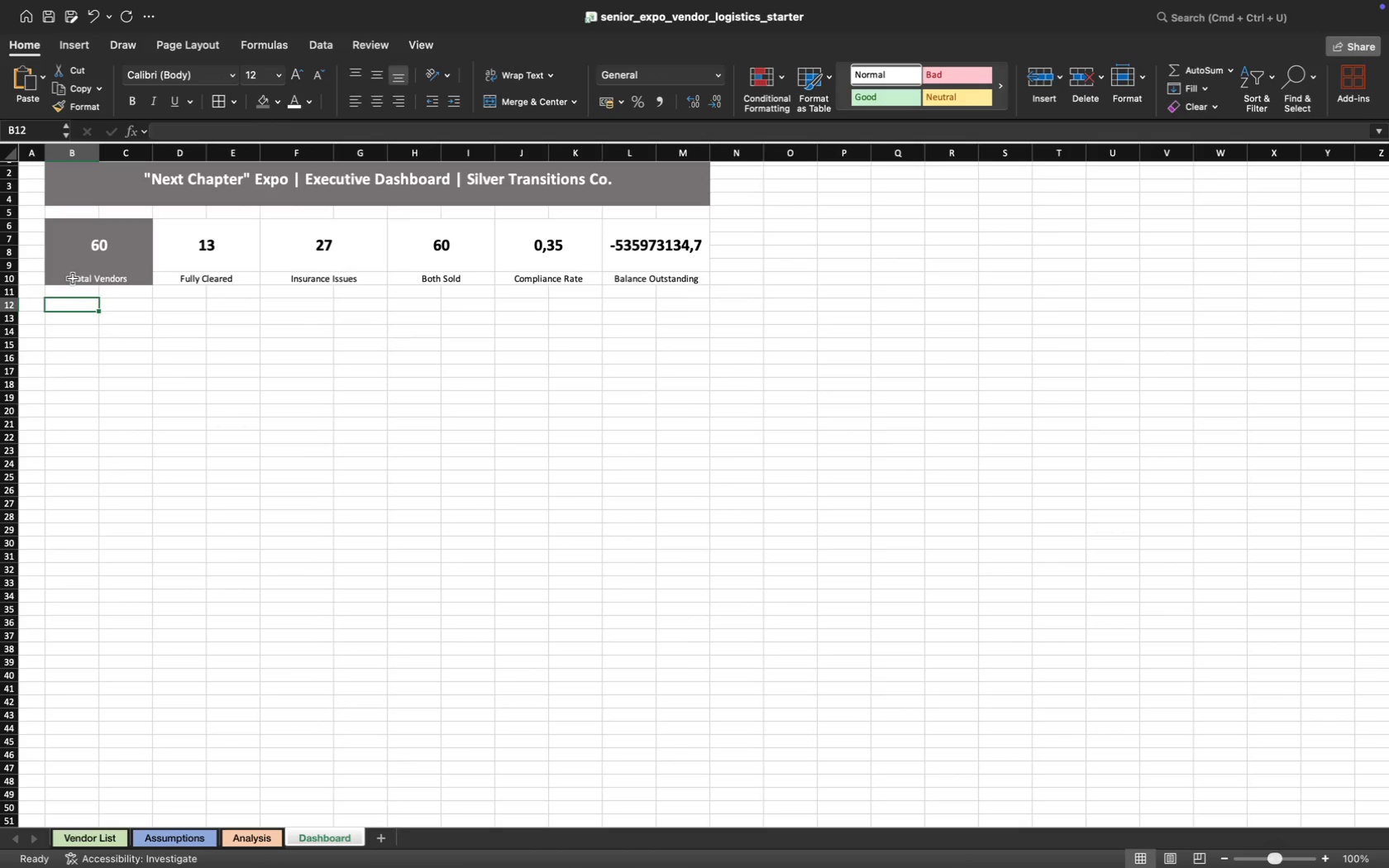 
left_click_drag(start_coordinate=[73, 278], to_coordinate=[647, 280])
 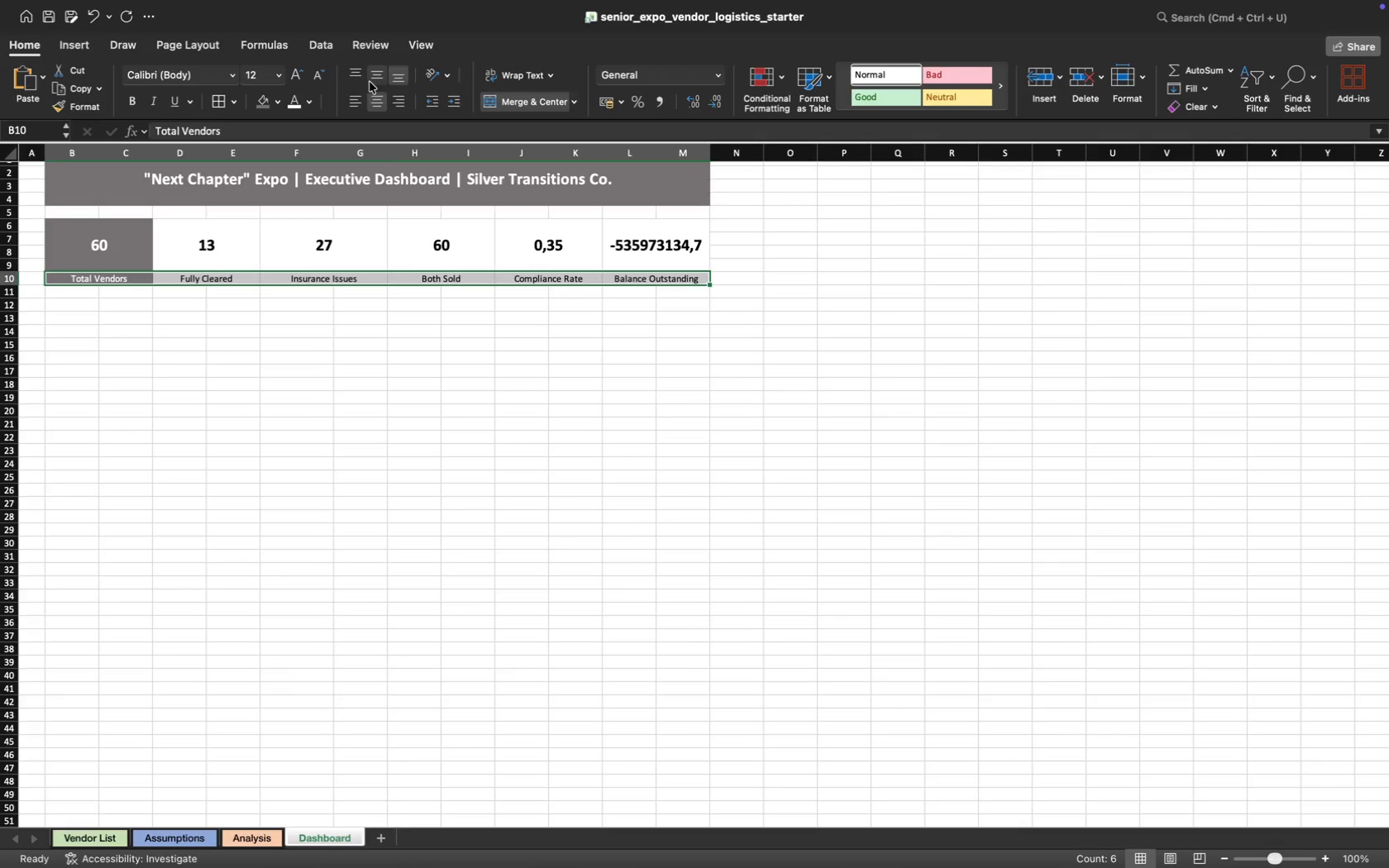 
left_click([374, 80])
 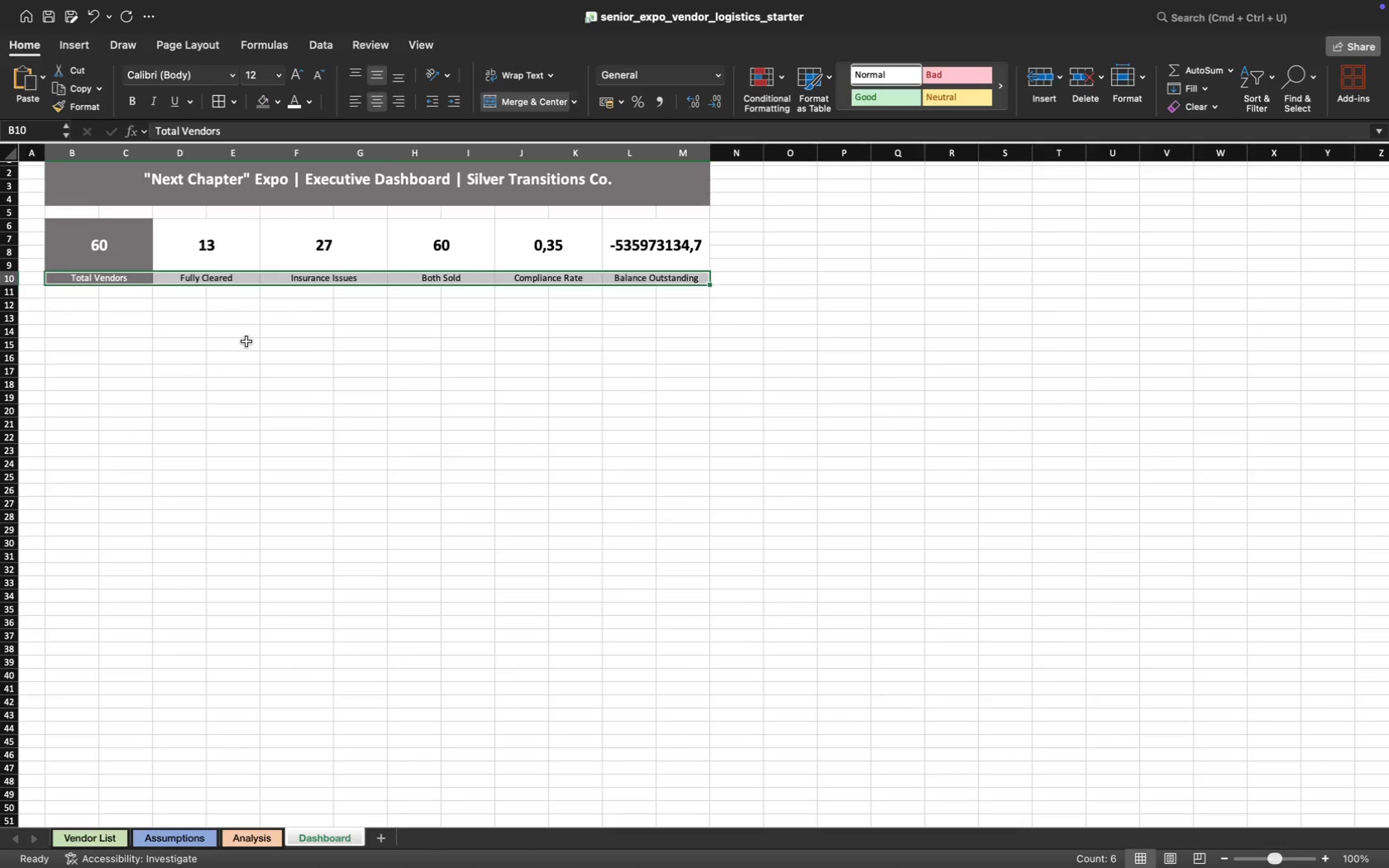 
left_click([236, 356])
 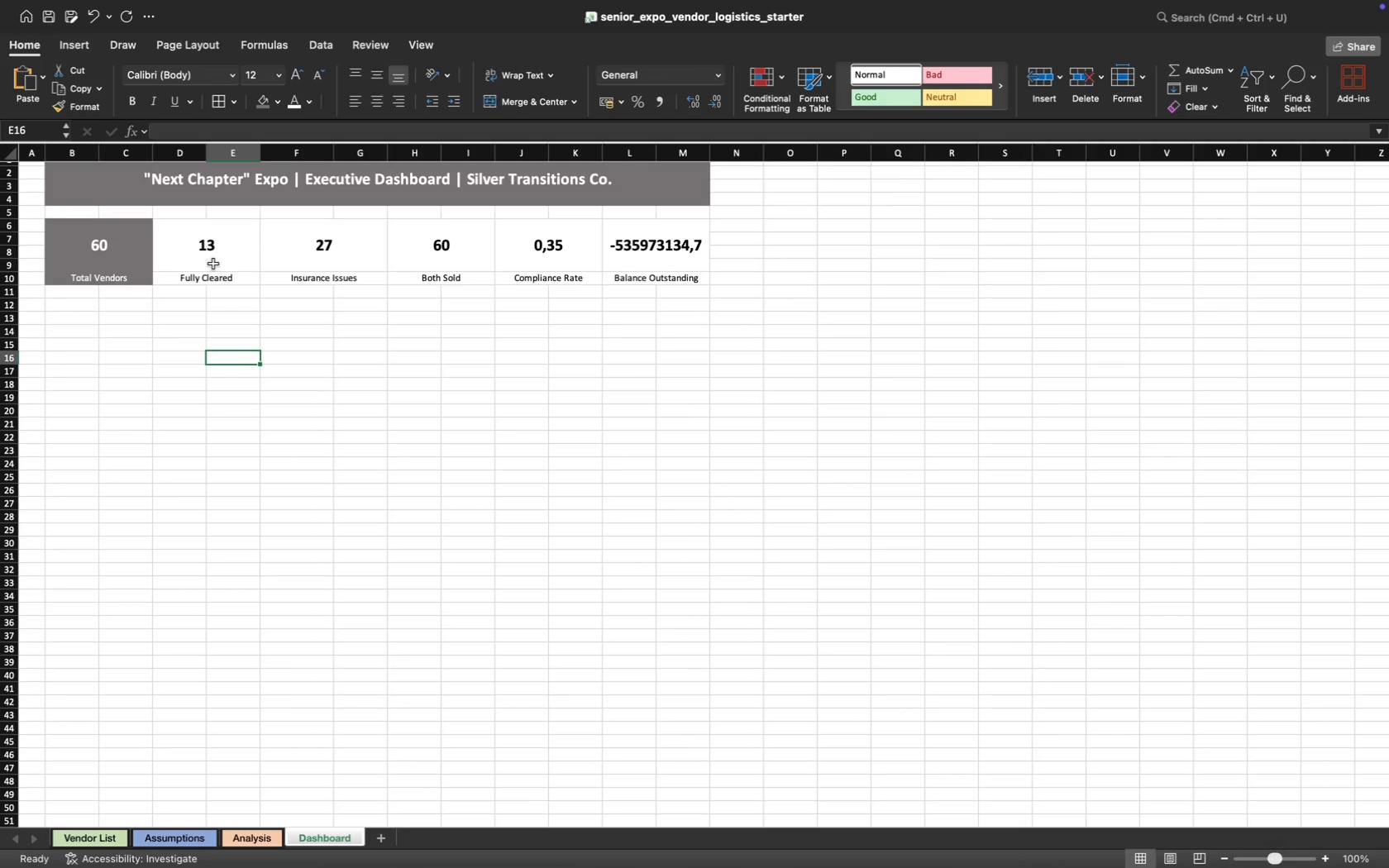 
scroll: coordinate [150, 422], scroll_direction: up, amount: 4.0
 